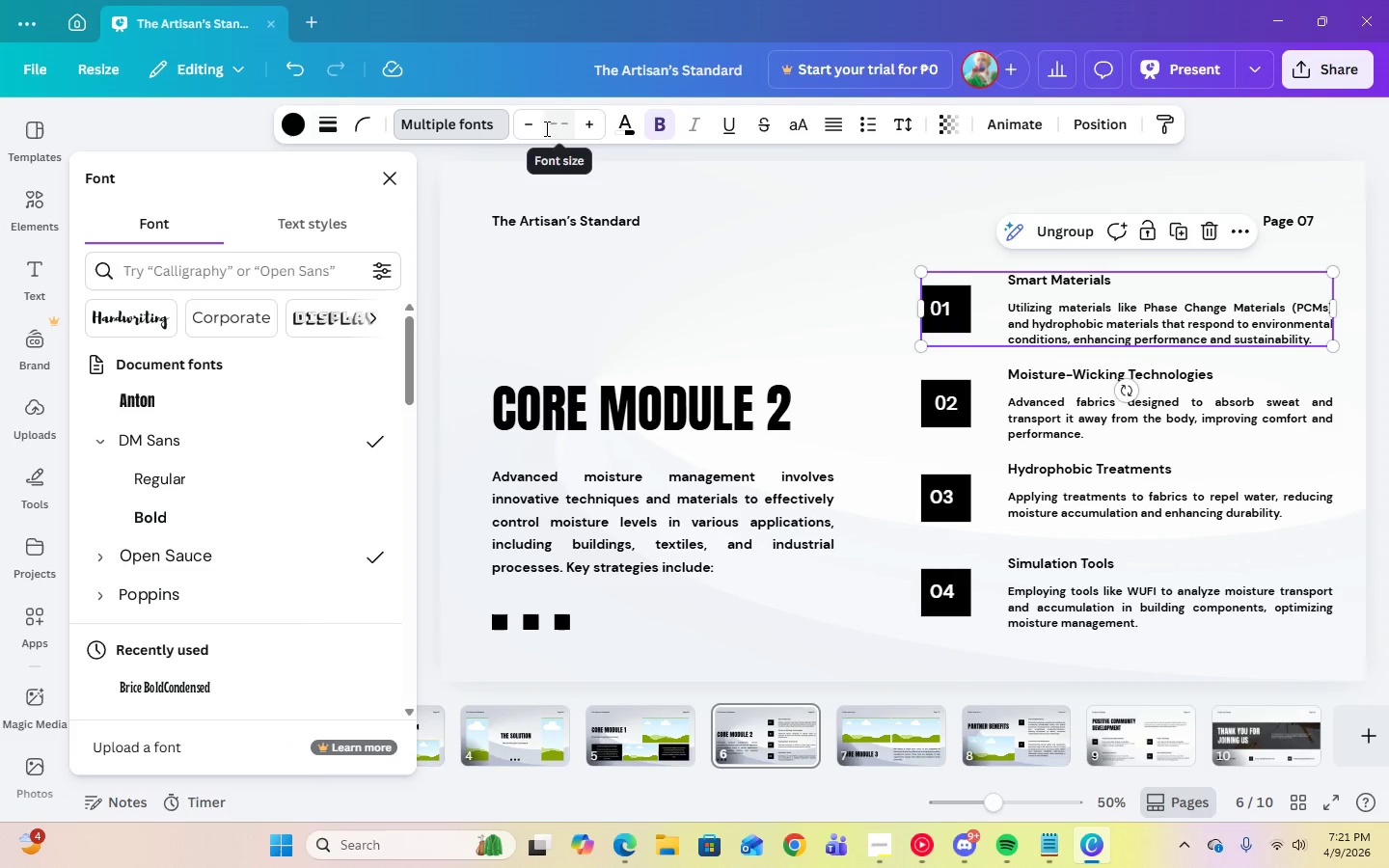 
left_click([470, 132])
 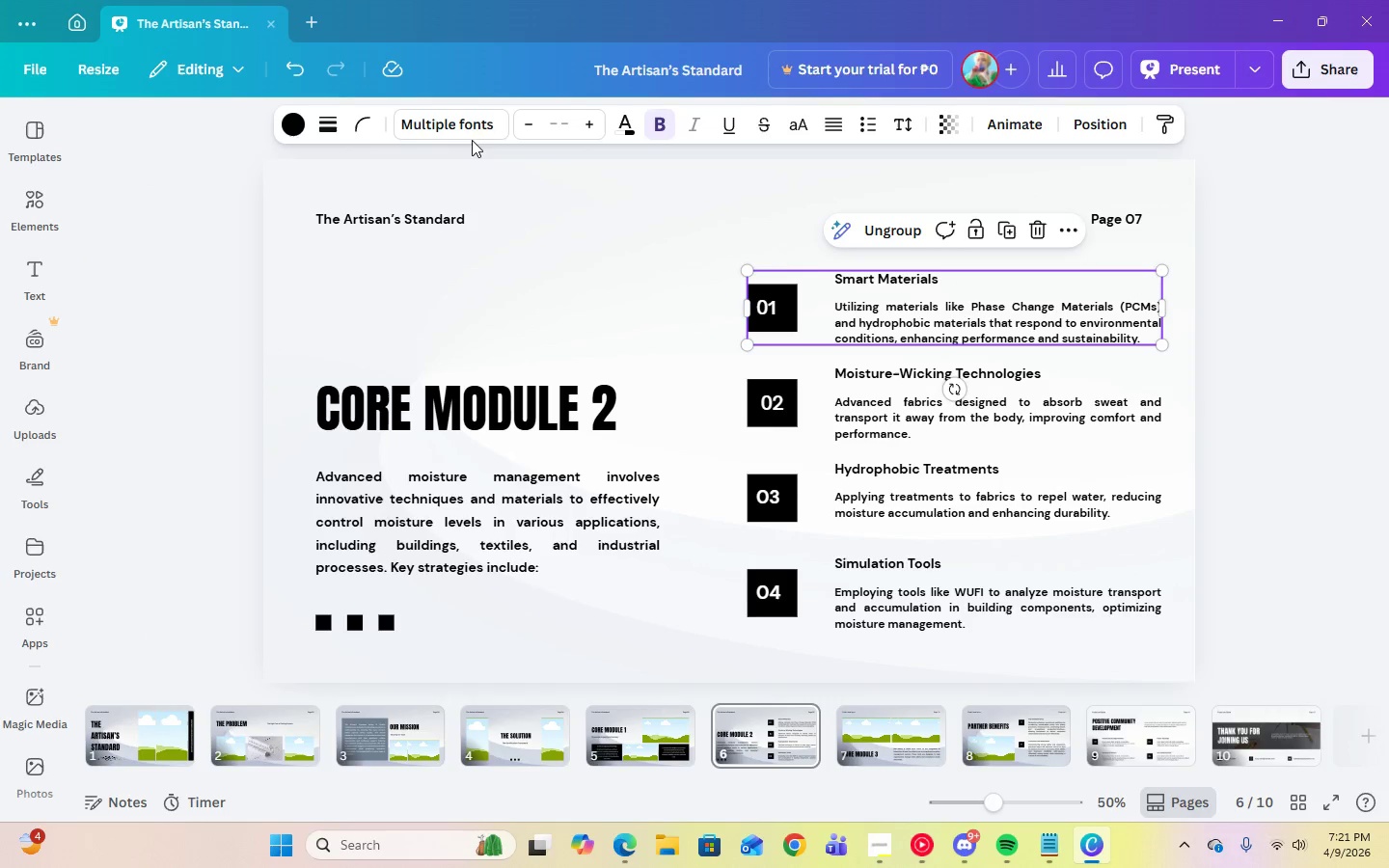 
left_click([471, 126])
 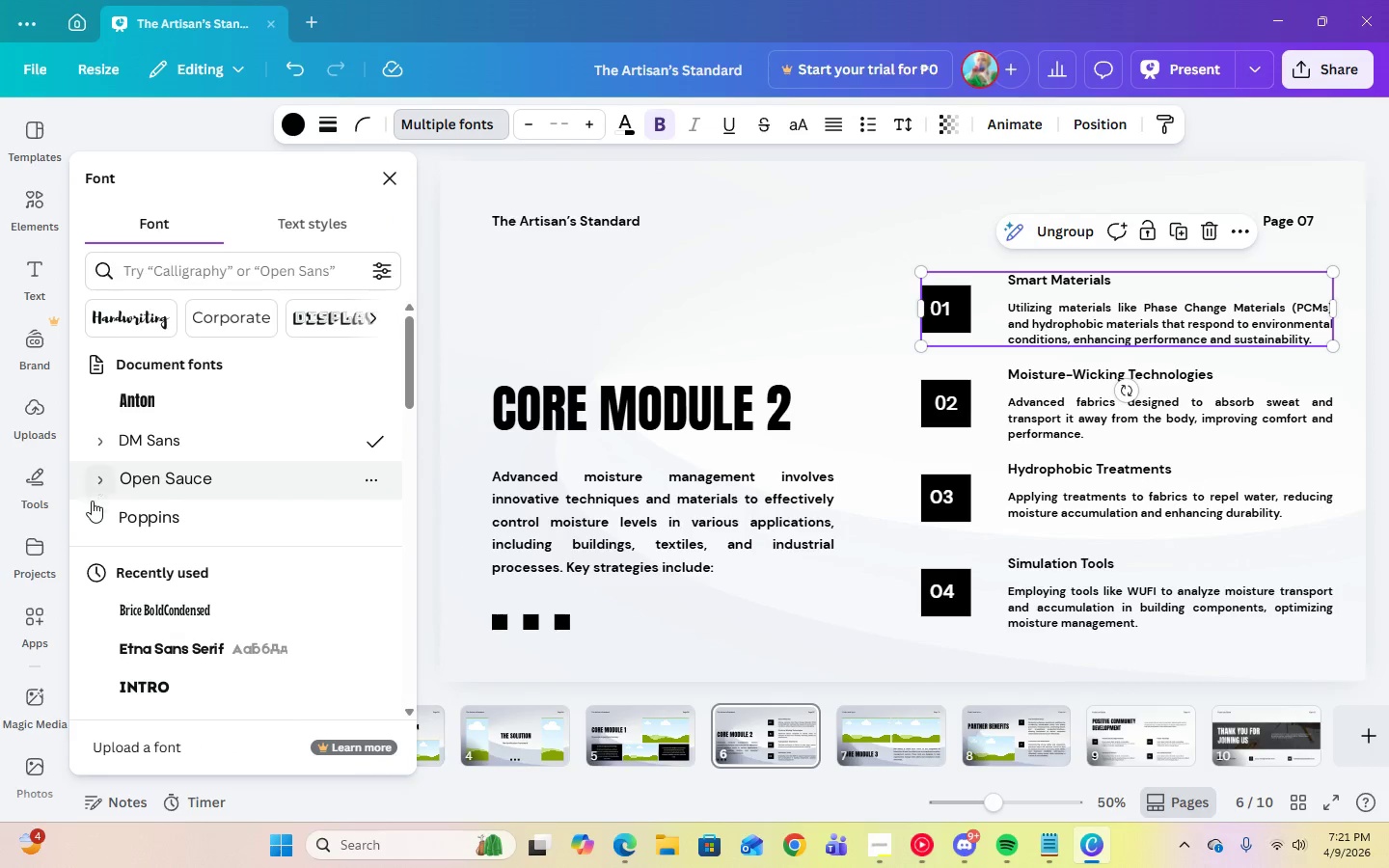 
left_click([102, 445])
 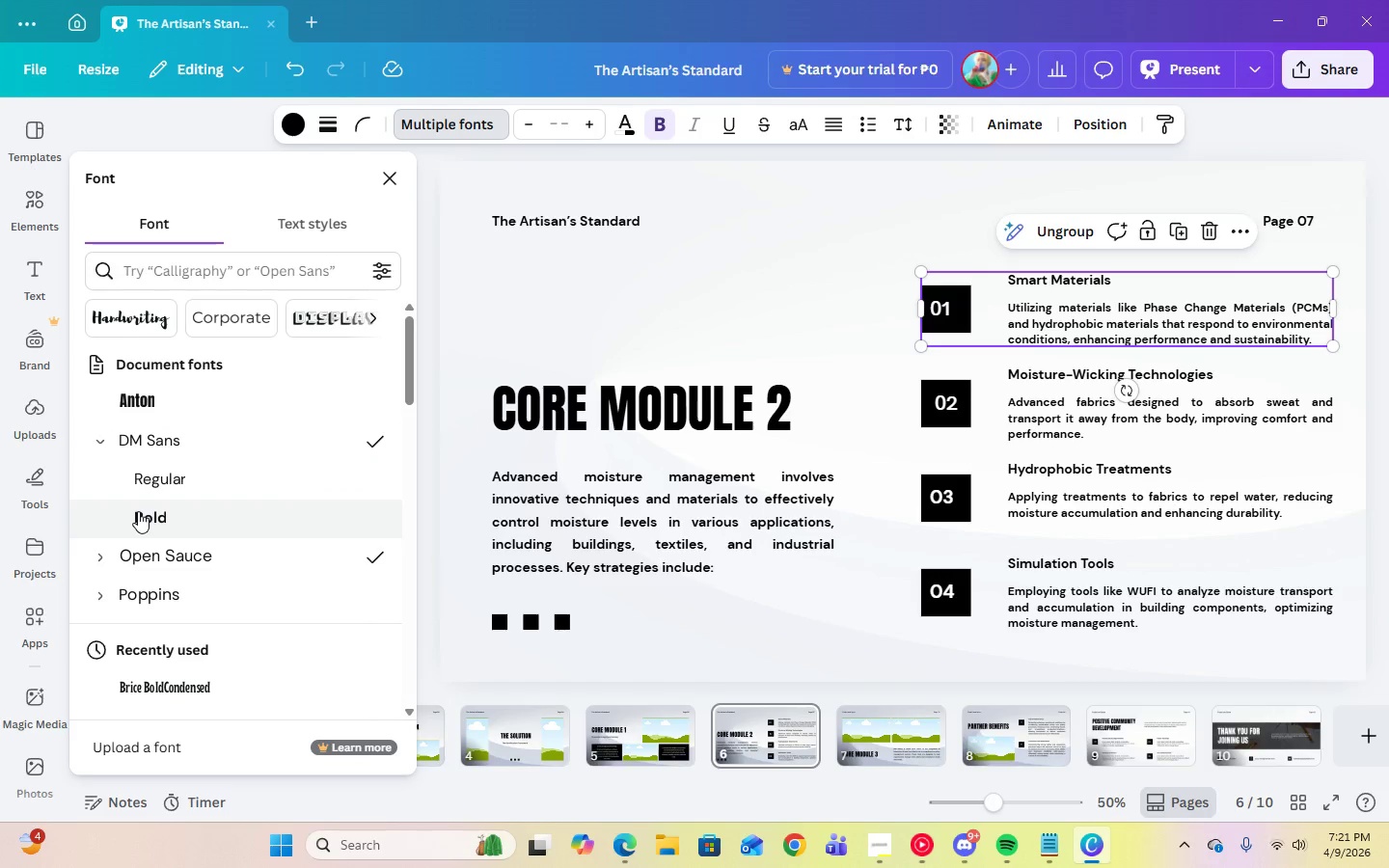 
left_click([138, 511])
 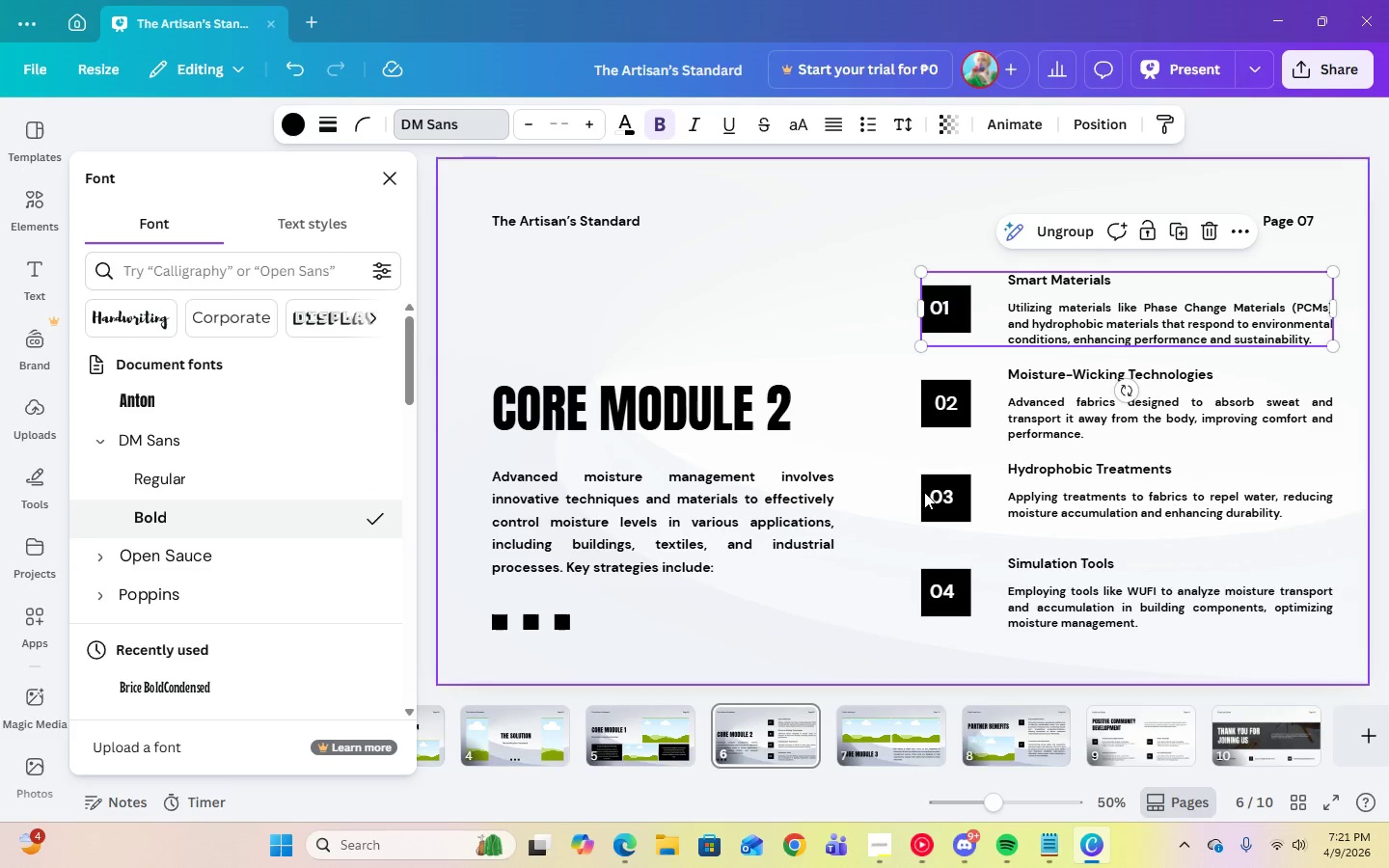 
left_click([1030, 396])
 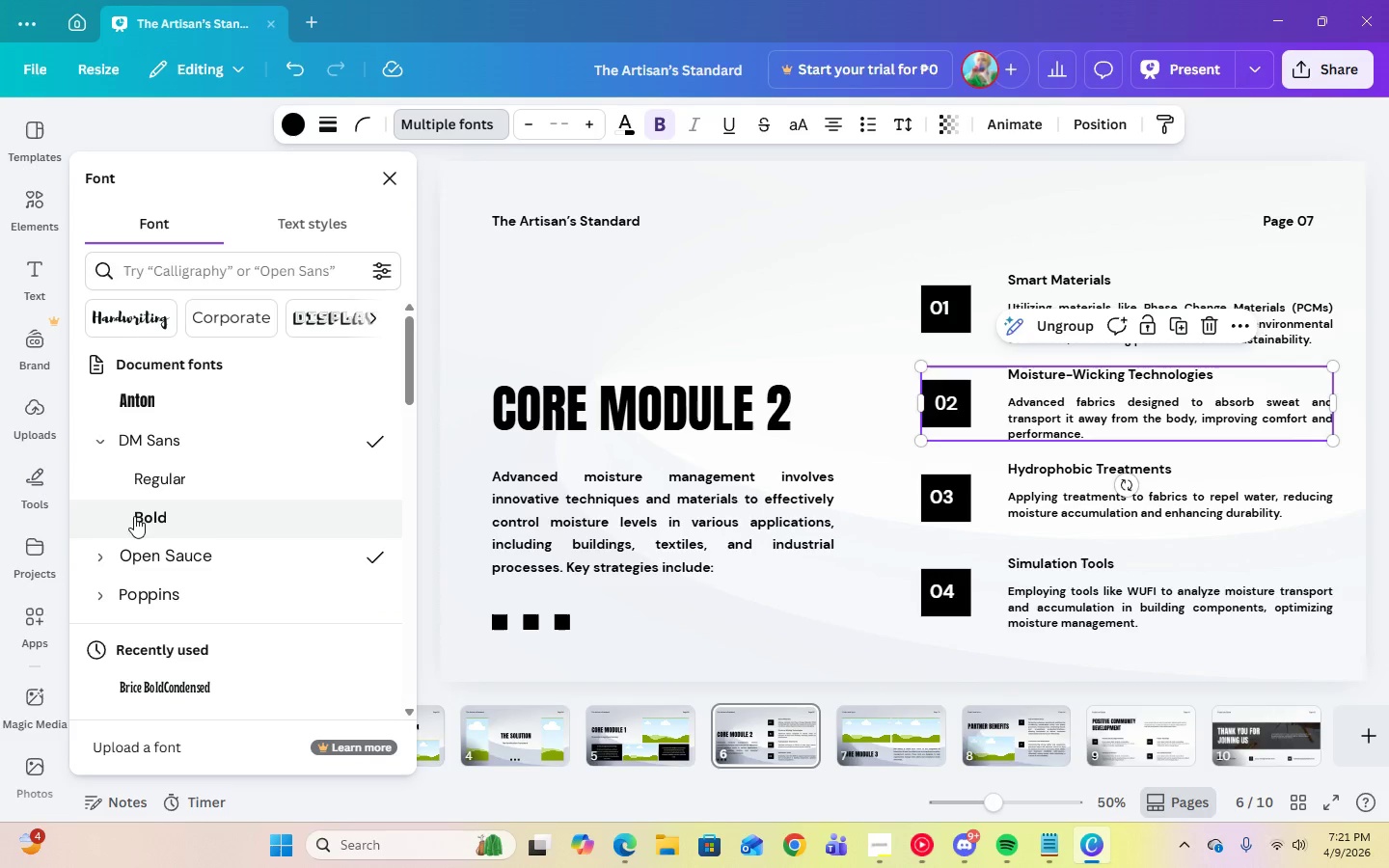 
left_click([146, 516])
 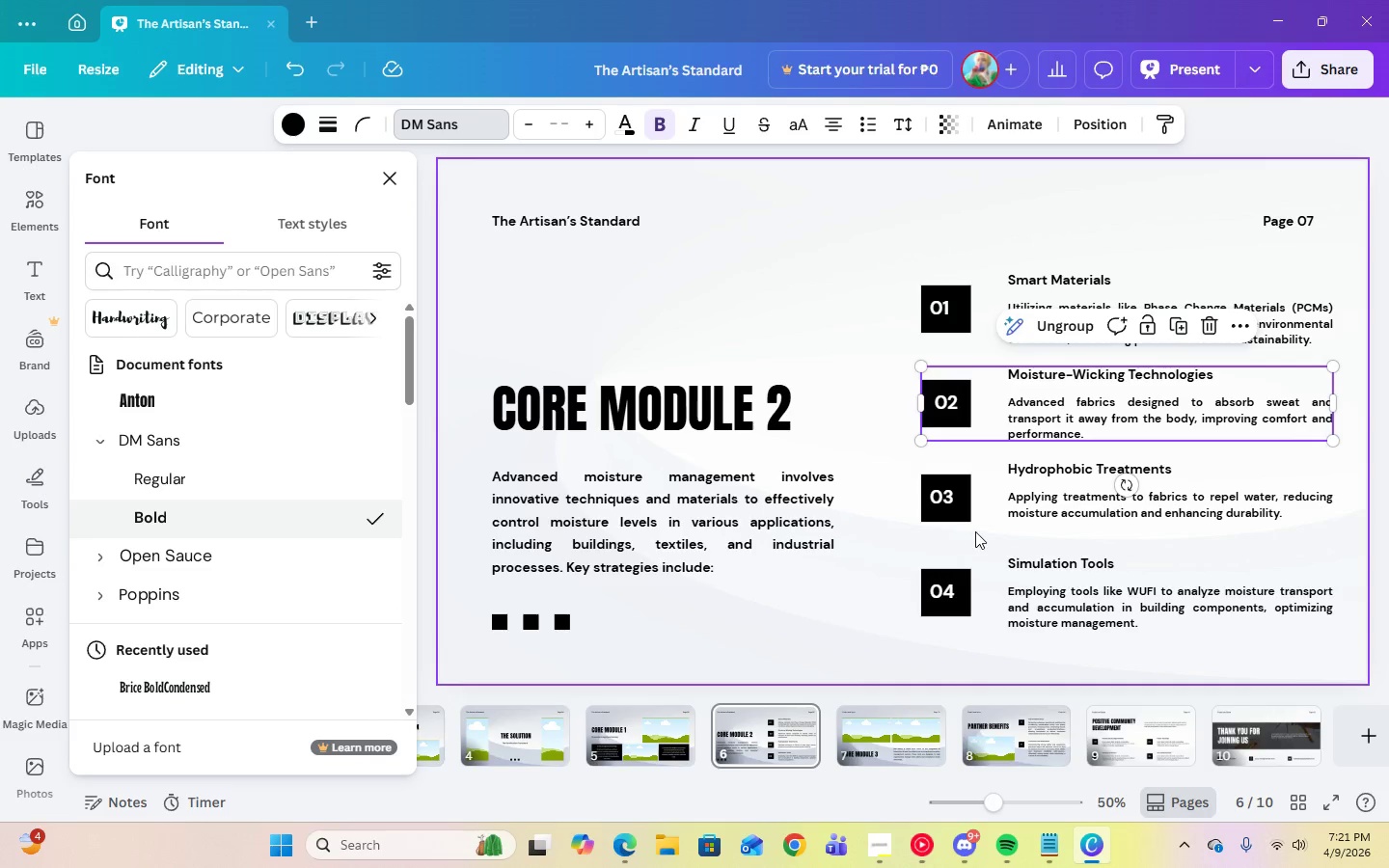 
left_click([1009, 497])
 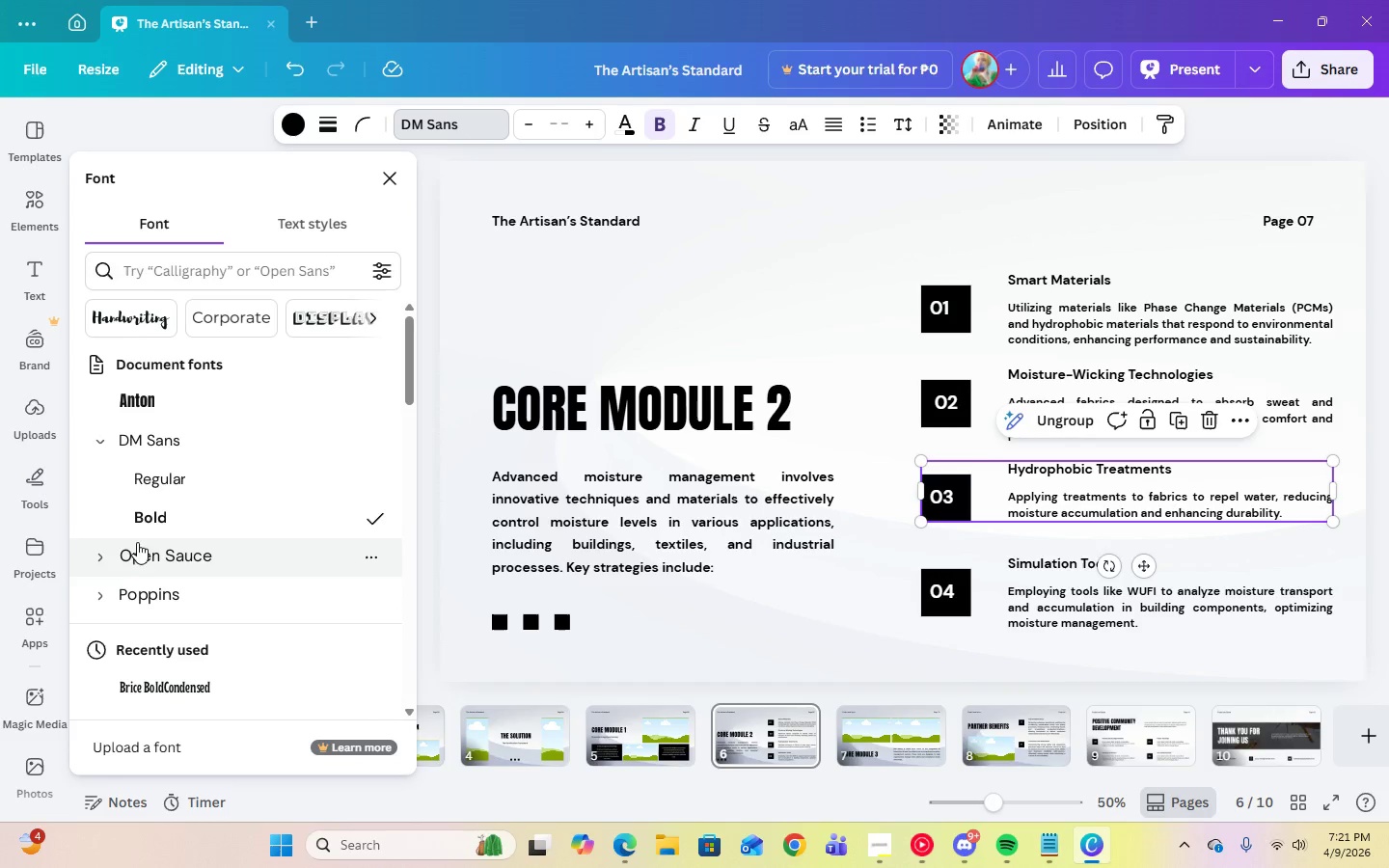 
left_click([141, 518])
 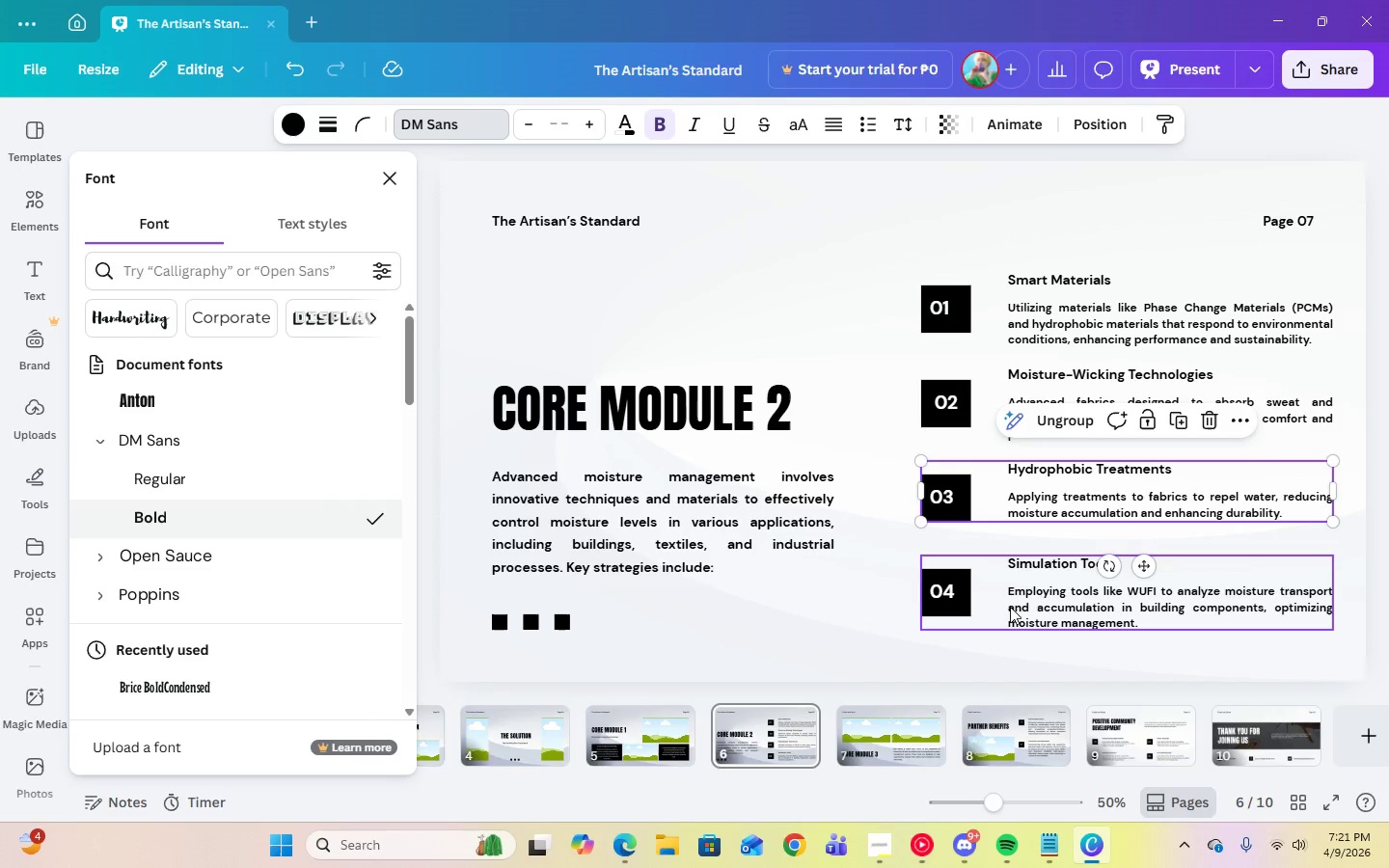 
left_click([1029, 608])
 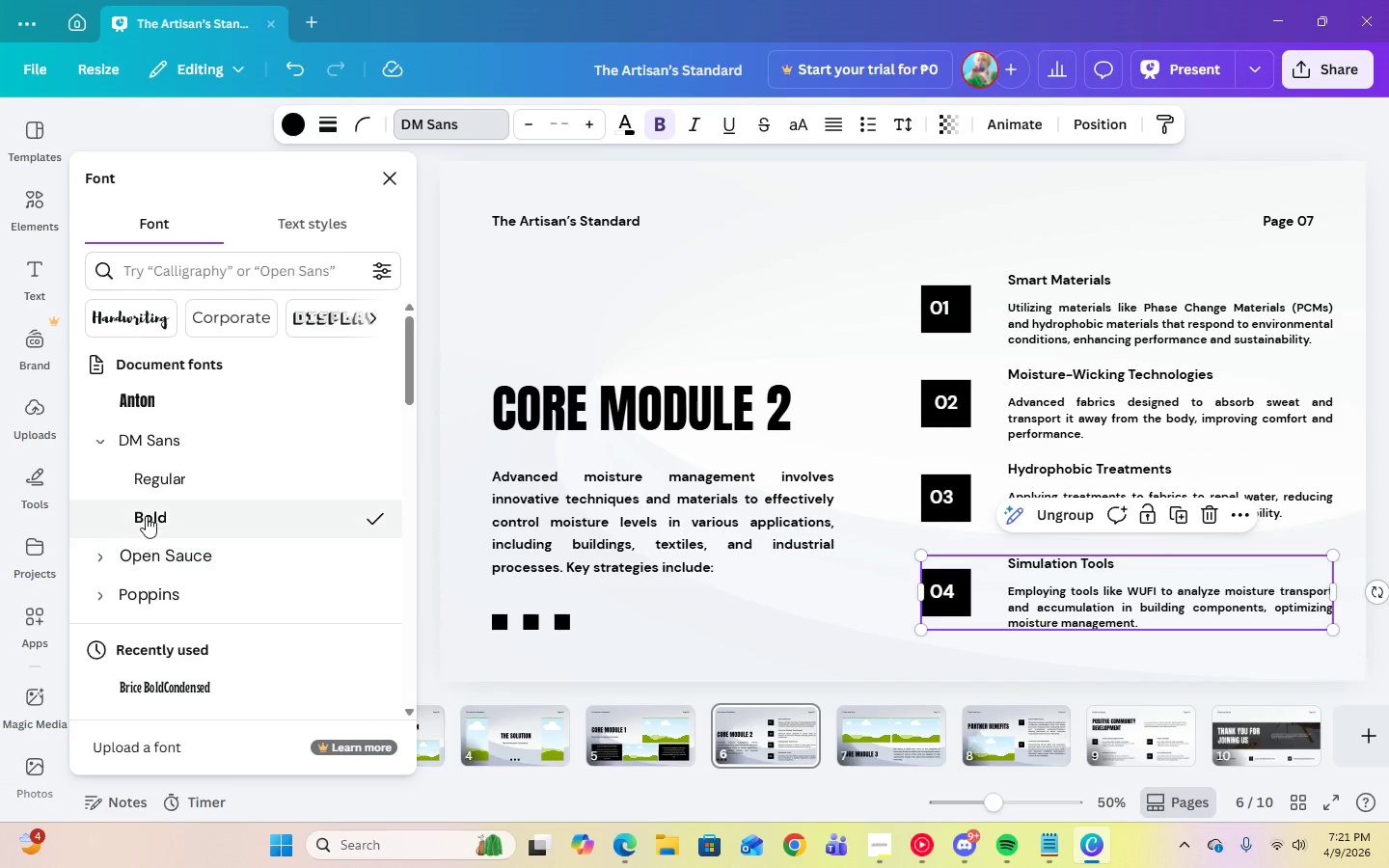 
left_click([146, 516])
 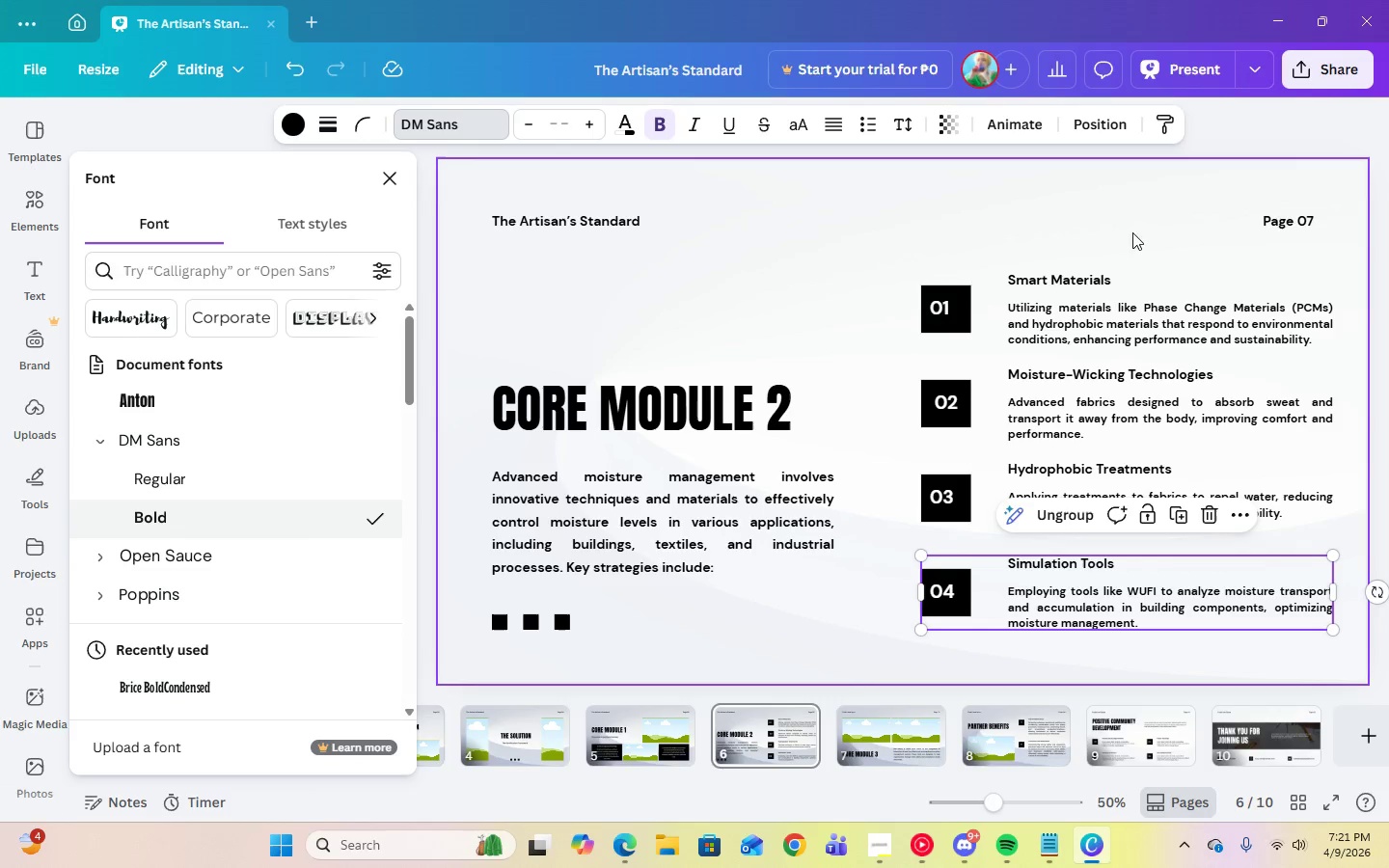 
left_click([1265, 226])
 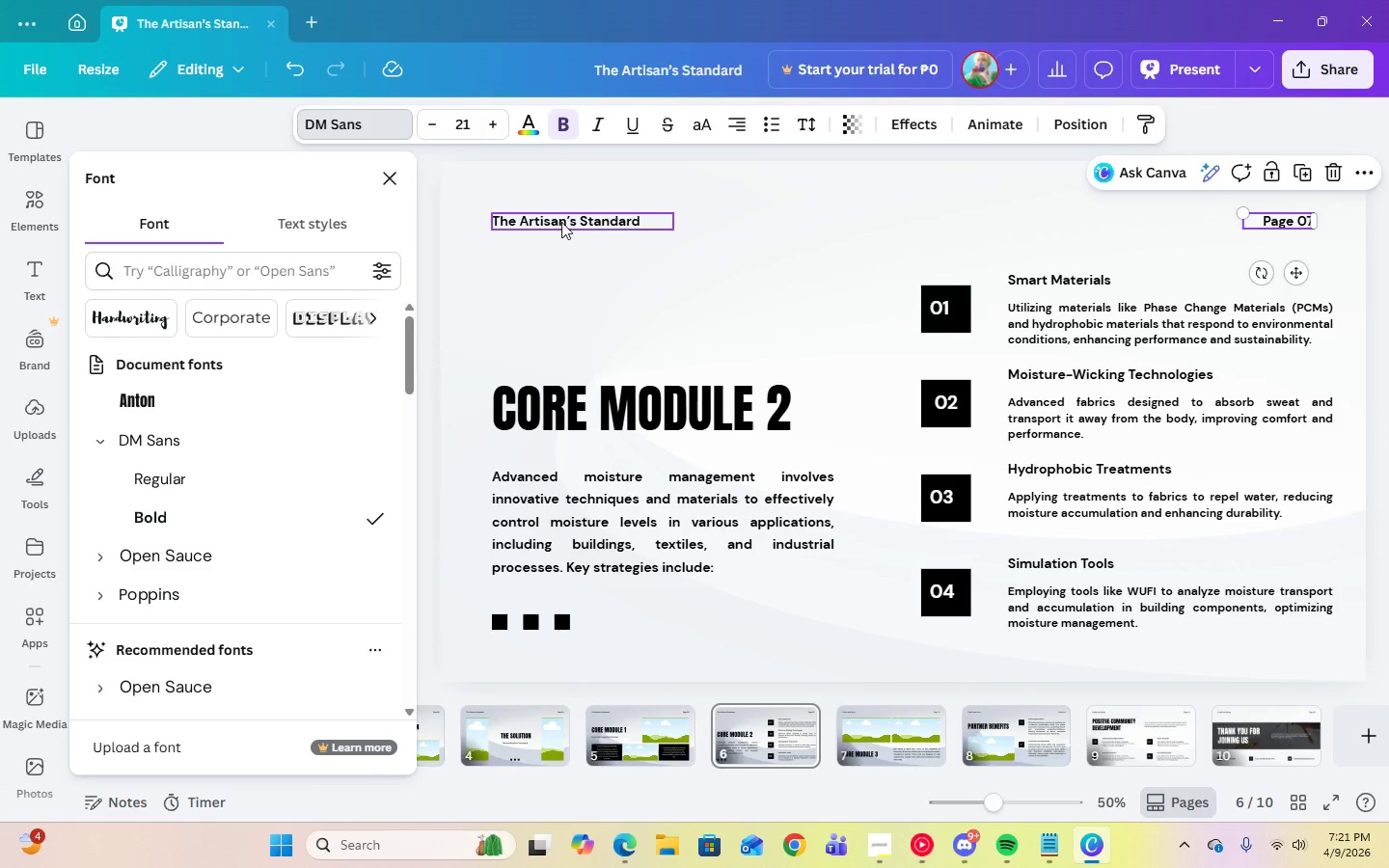 
left_click([561, 222])
 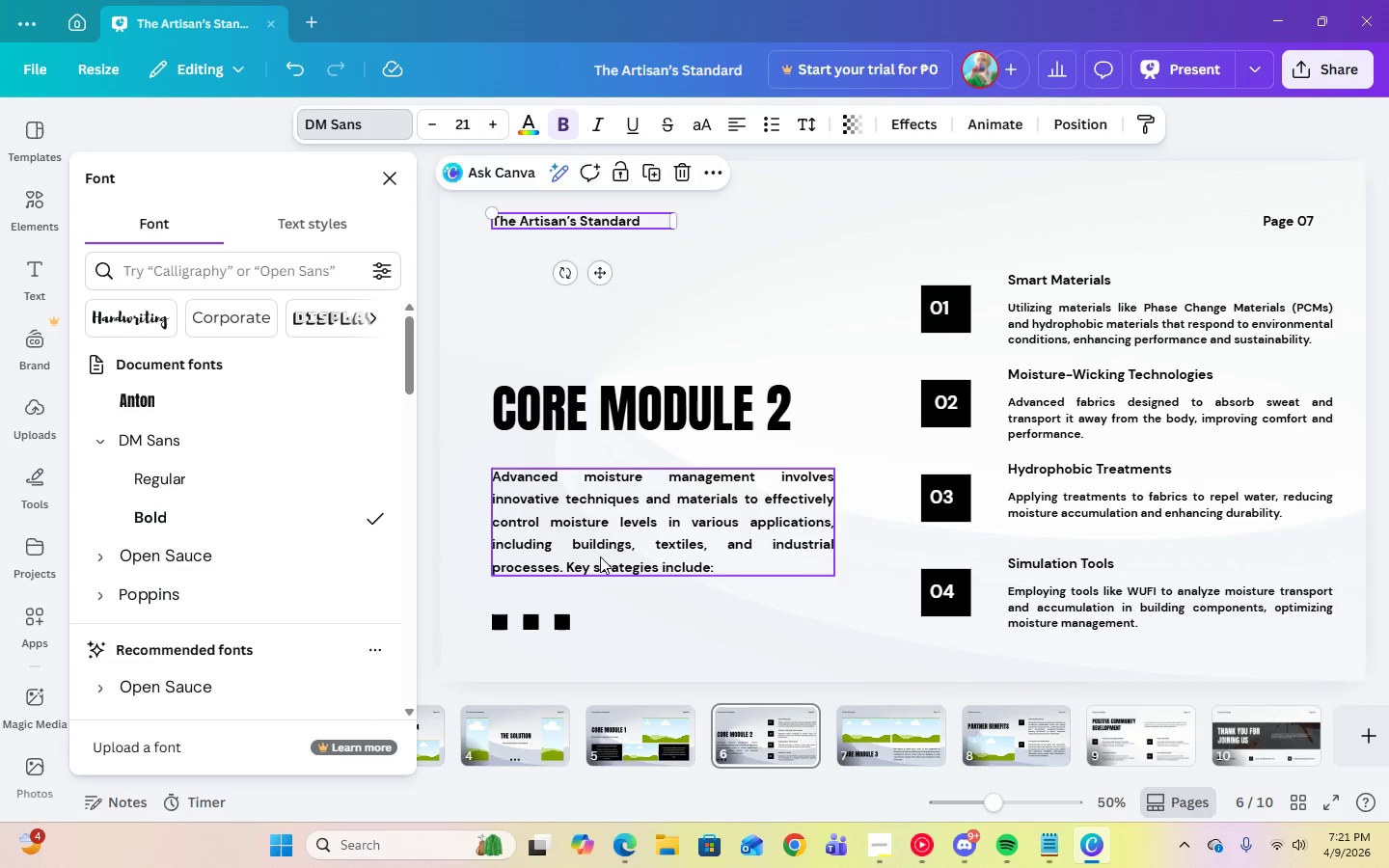 
left_click([600, 550])
 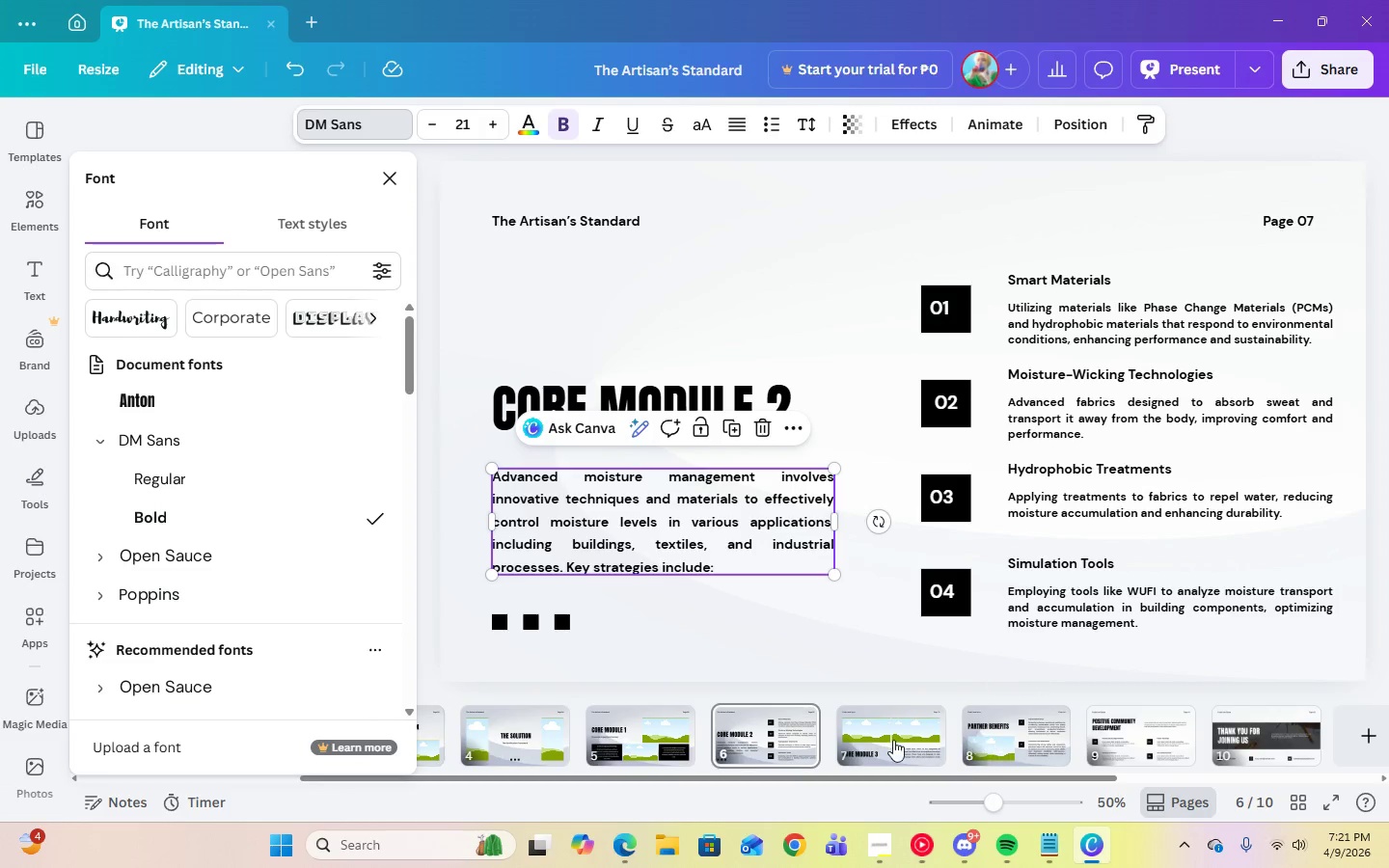 
left_click([873, 740])
 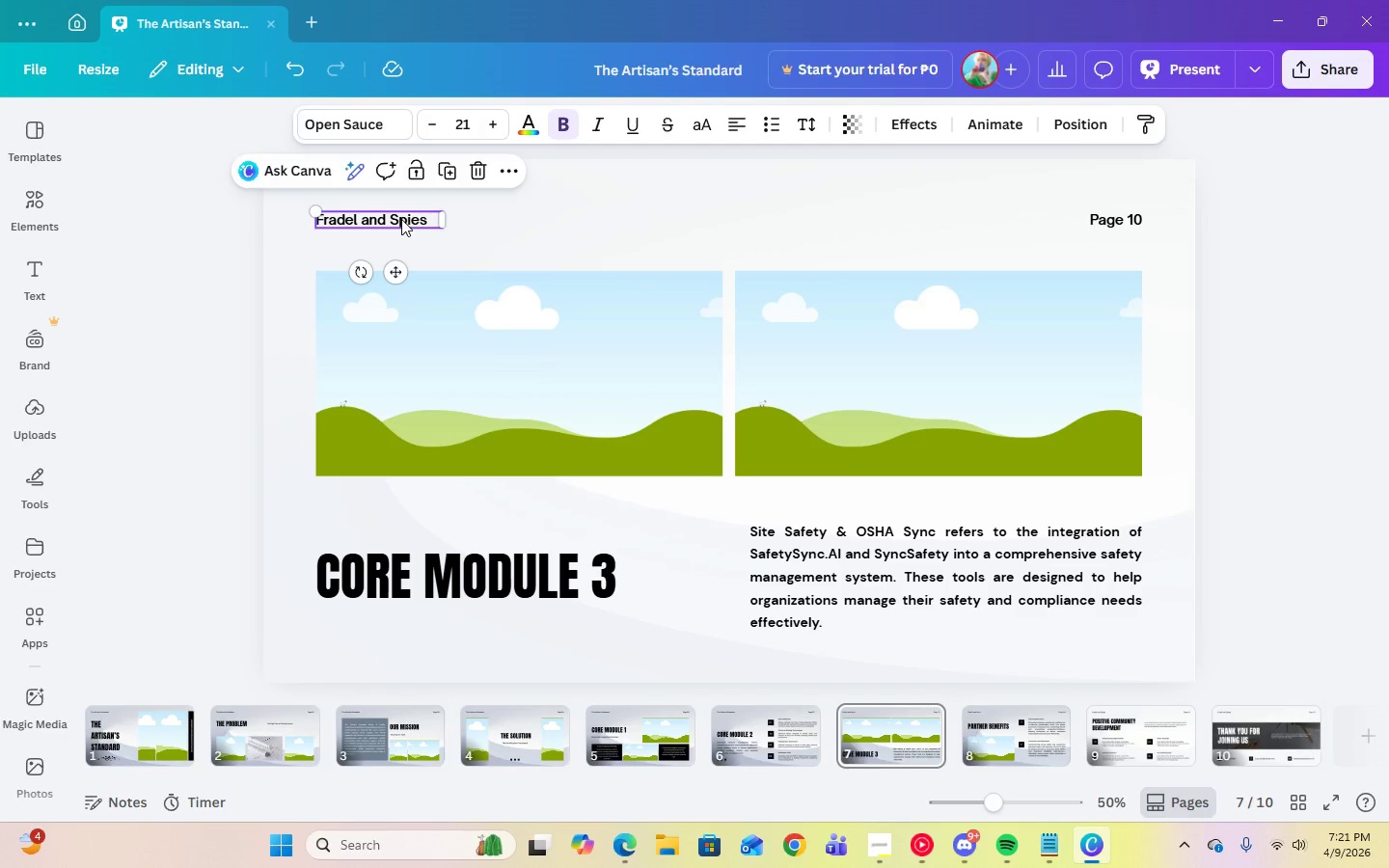 
double_click([401, 219])
 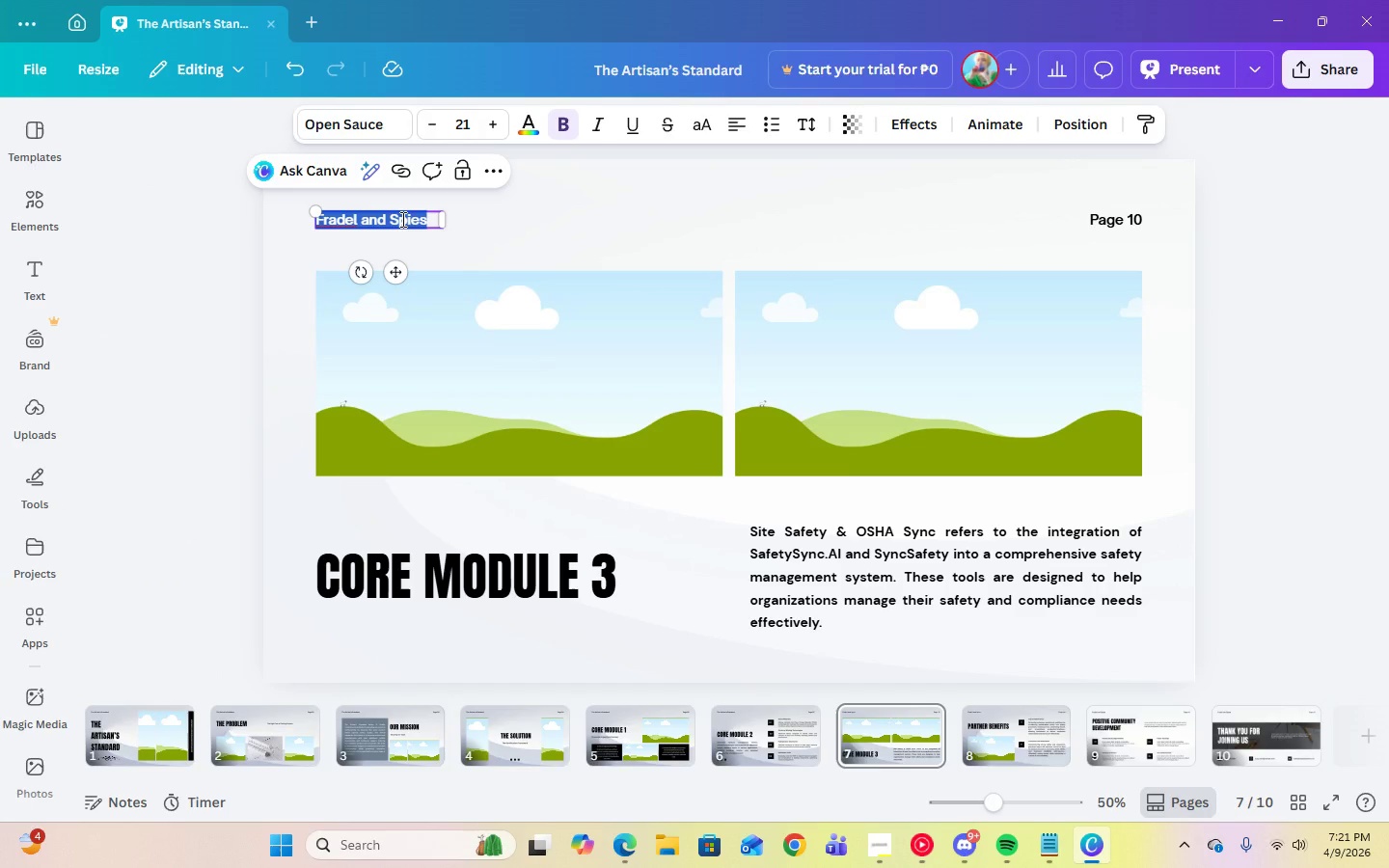 
key(Control+V)
 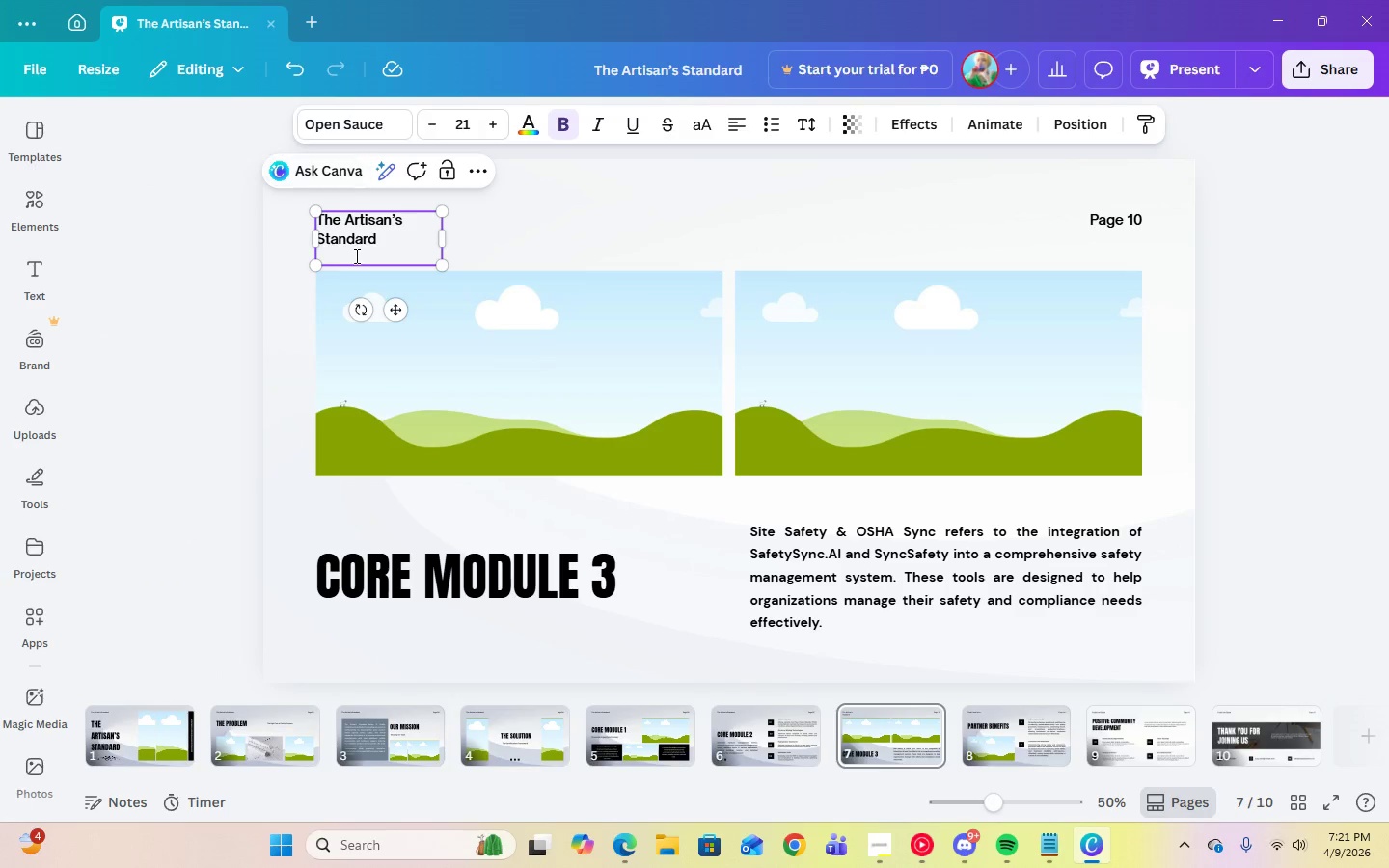 
left_click([355, 254])
 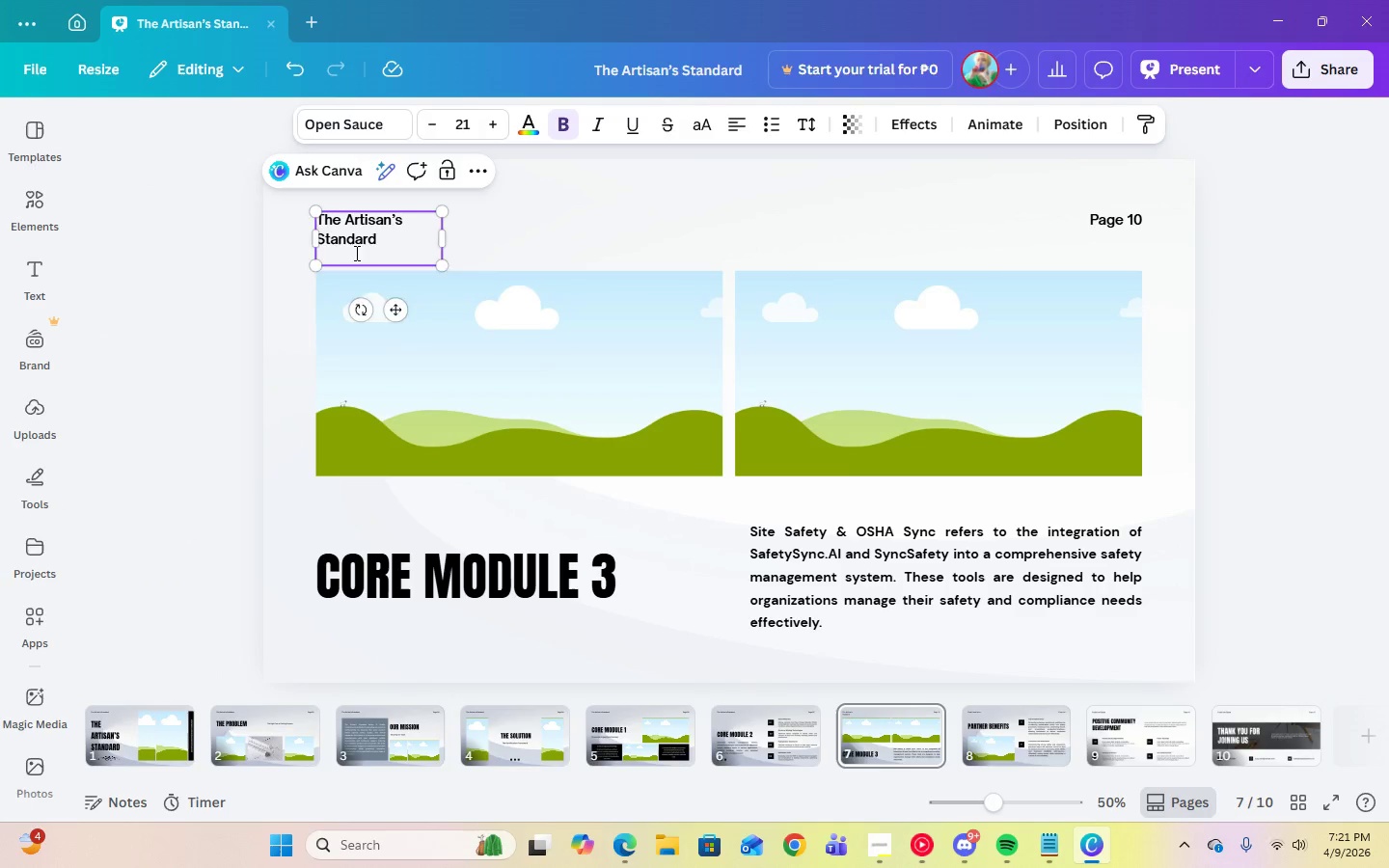 
key(Backspace)
 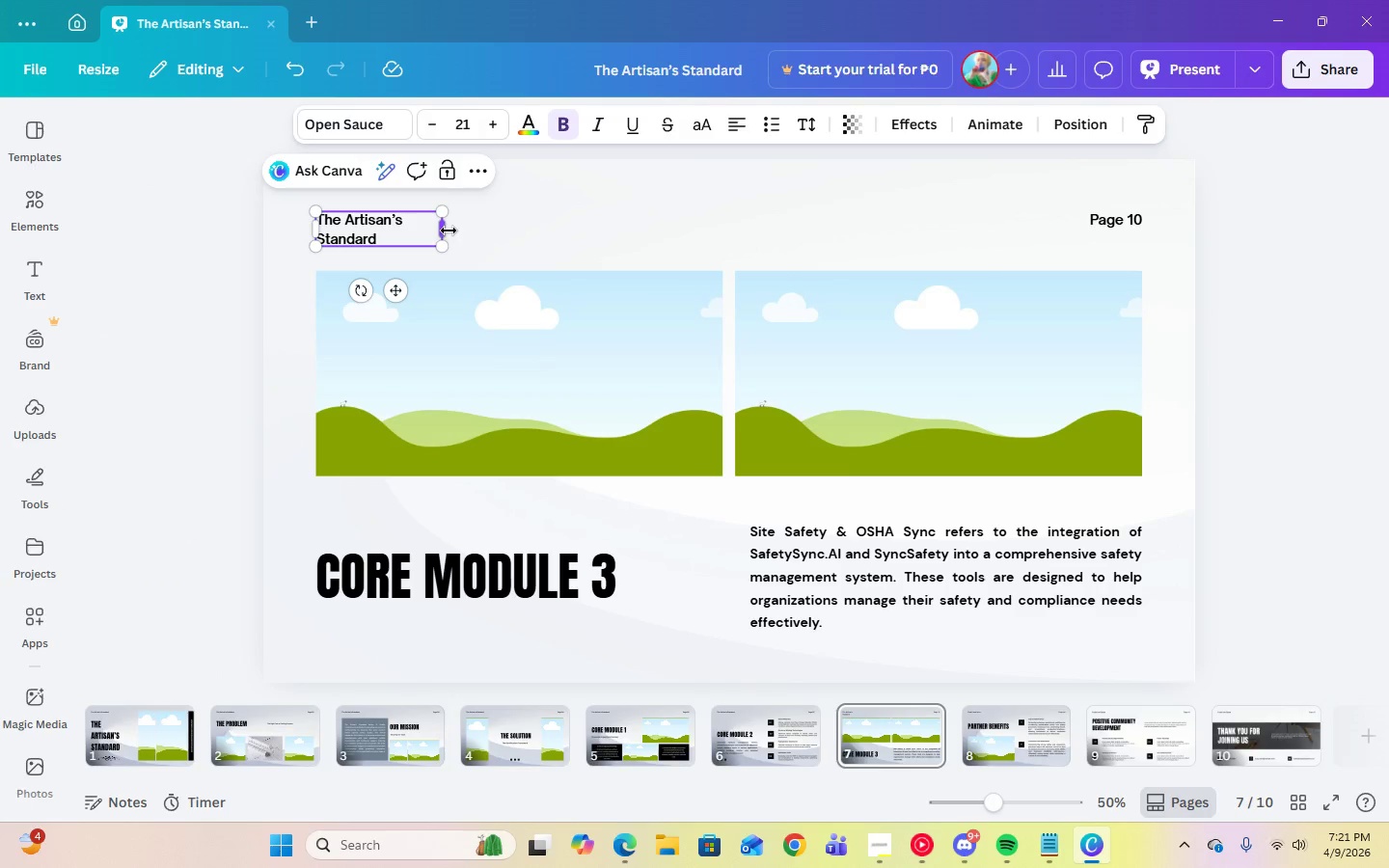 
left_click_drag(start_coordinate=[448, 230], to_coordinate=[496, 230])
 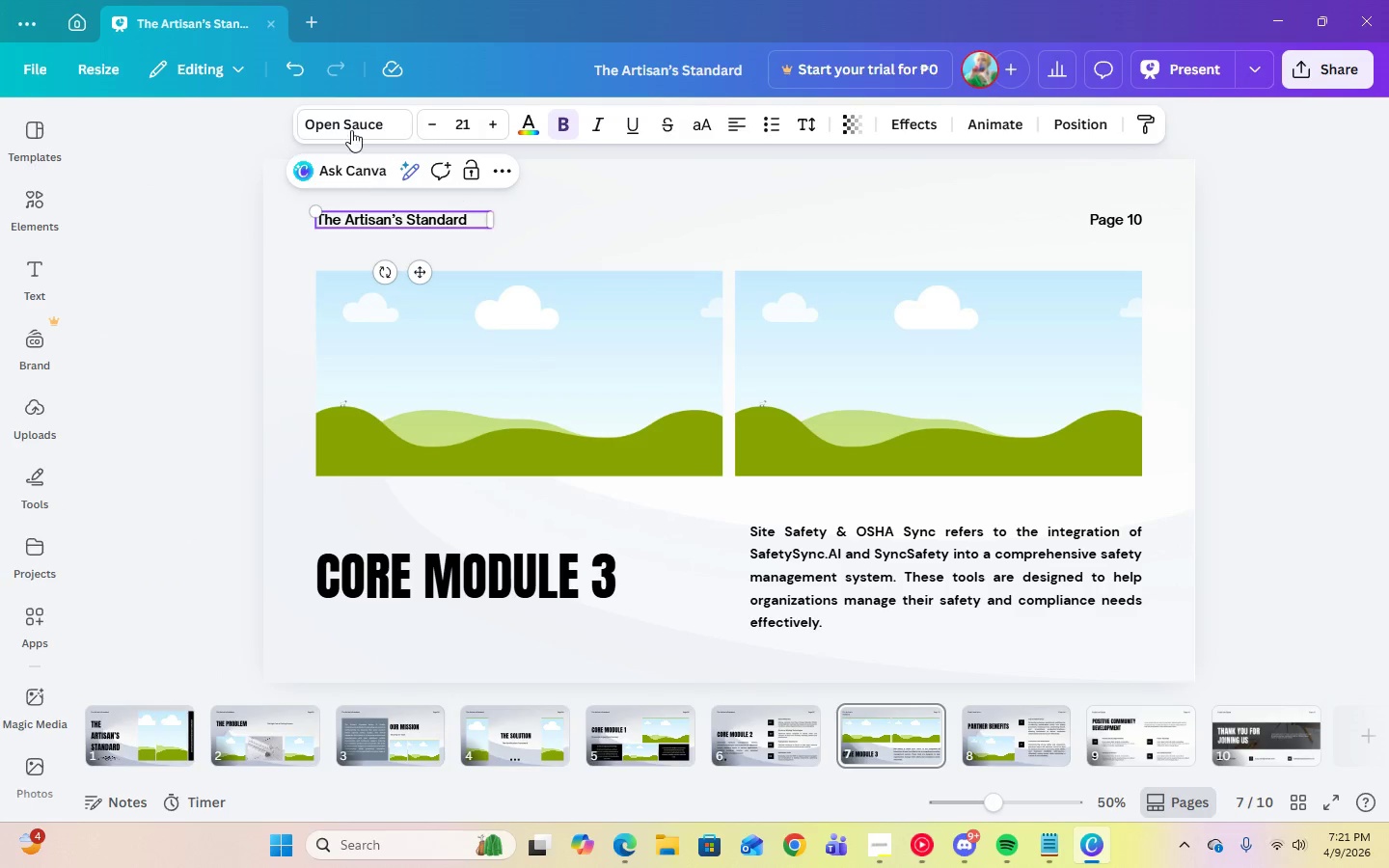 
left_click([349, 127])
 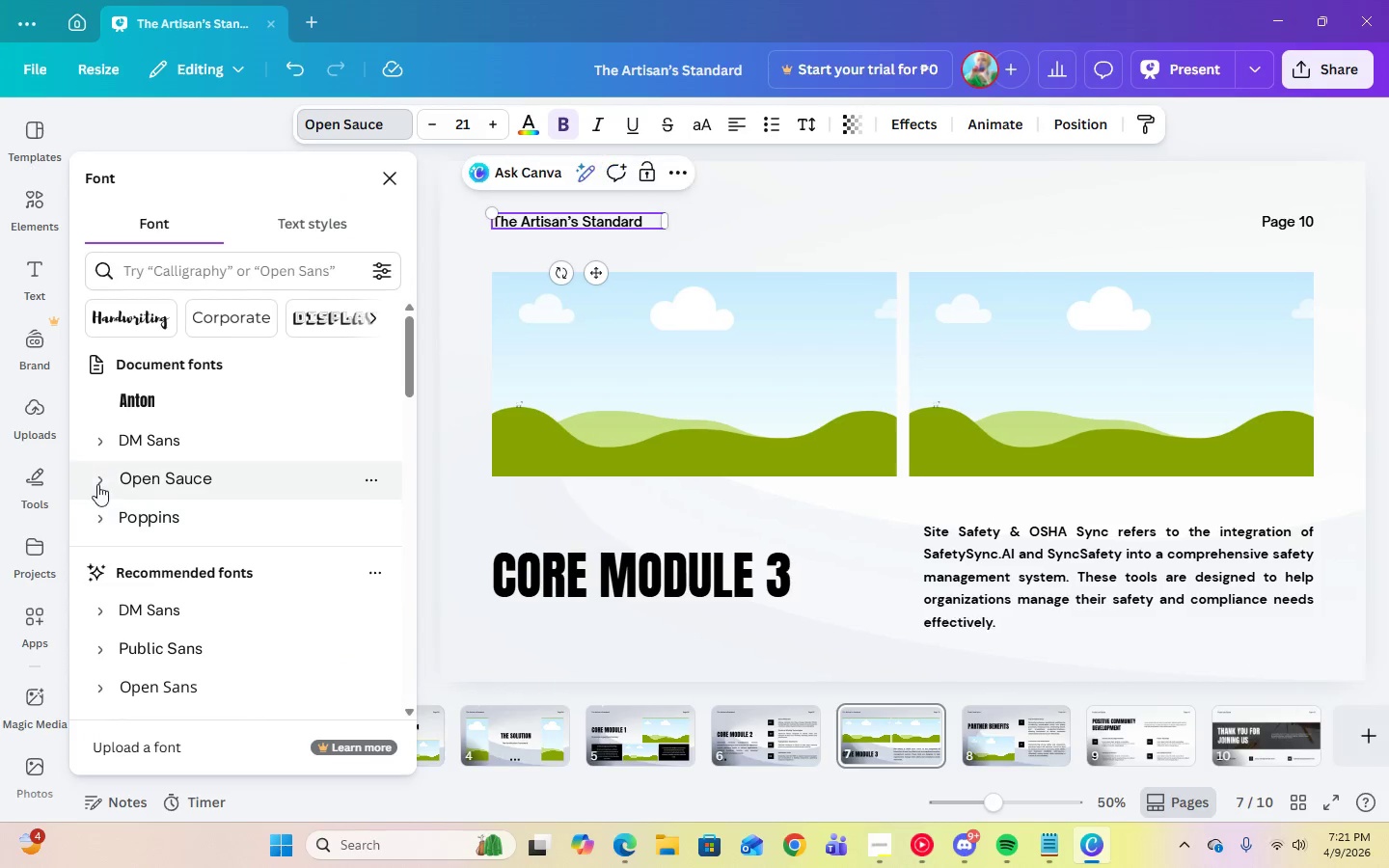 
left_click([106, 449])
 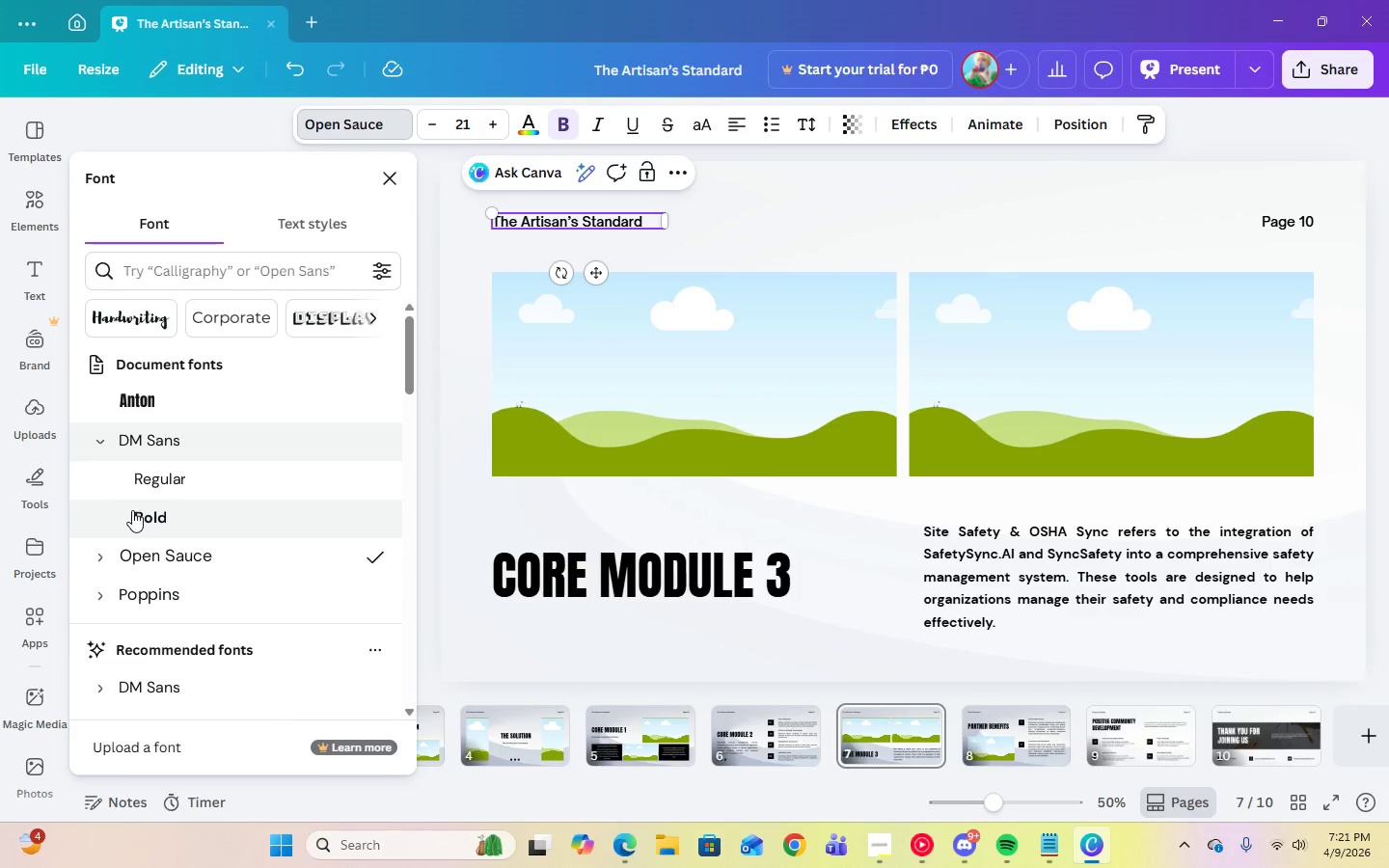 
left_click([132, 510])
 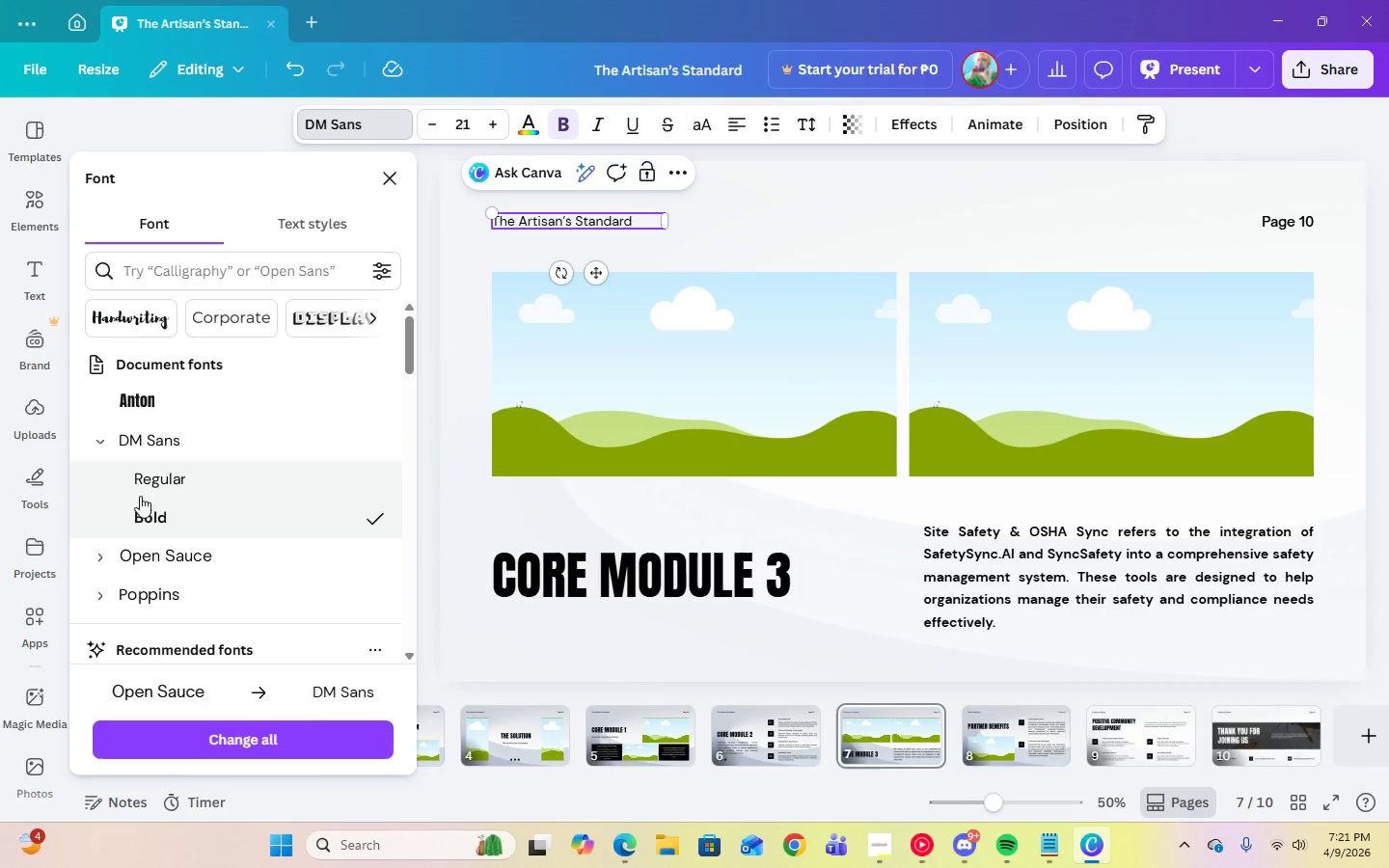 
left_click([144, 520])
 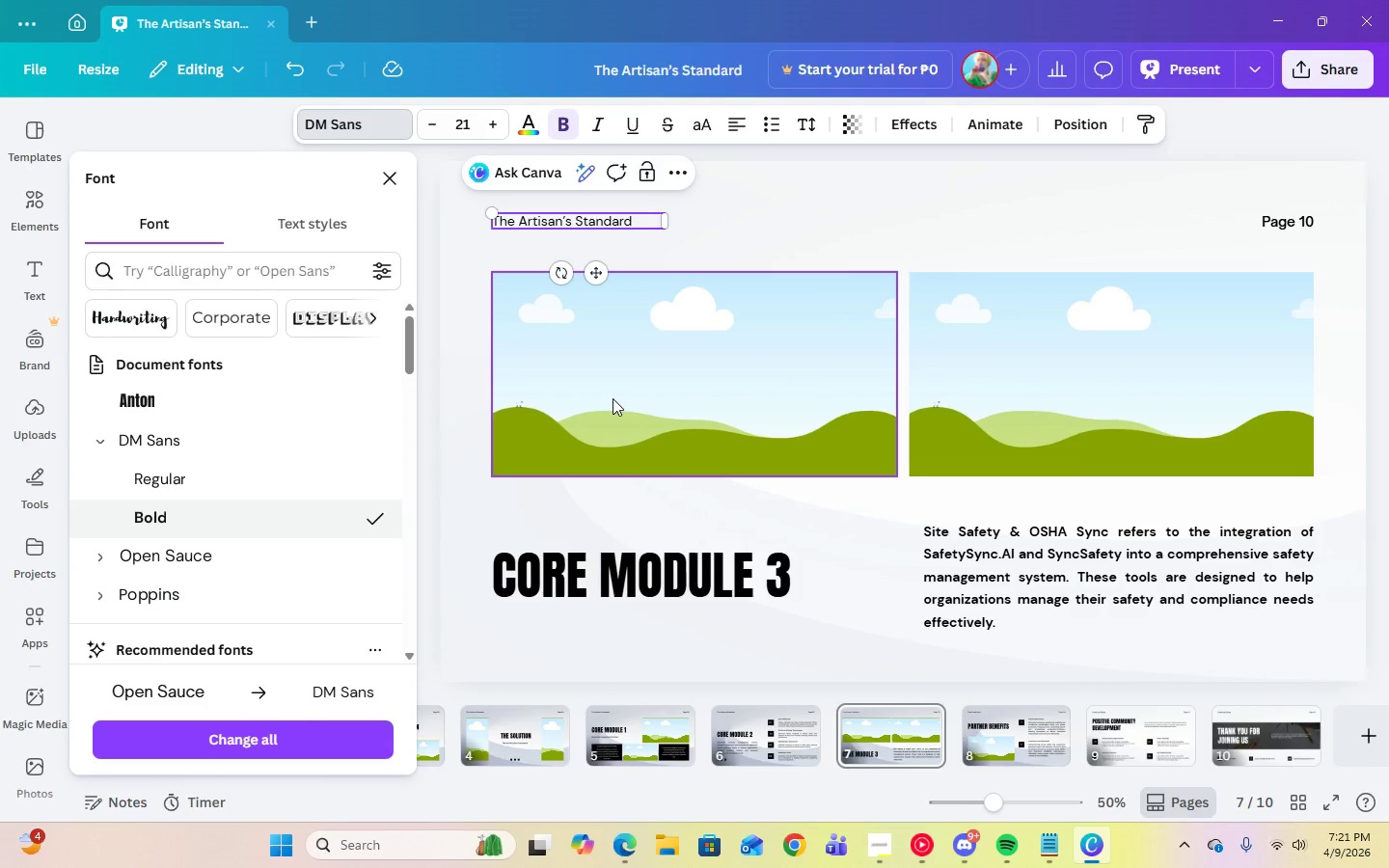 
key(Control+A)
 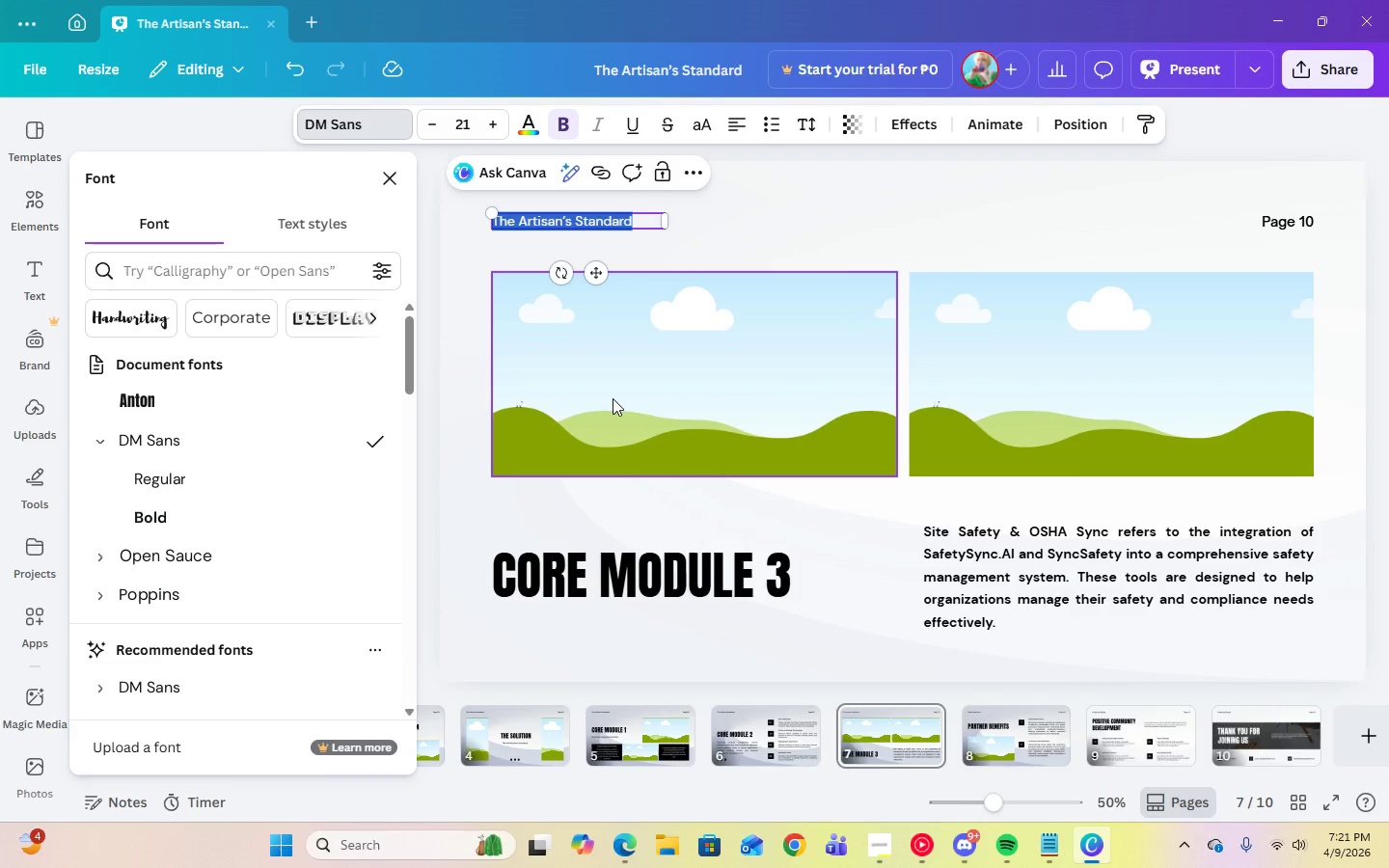 
key(Control+B)
 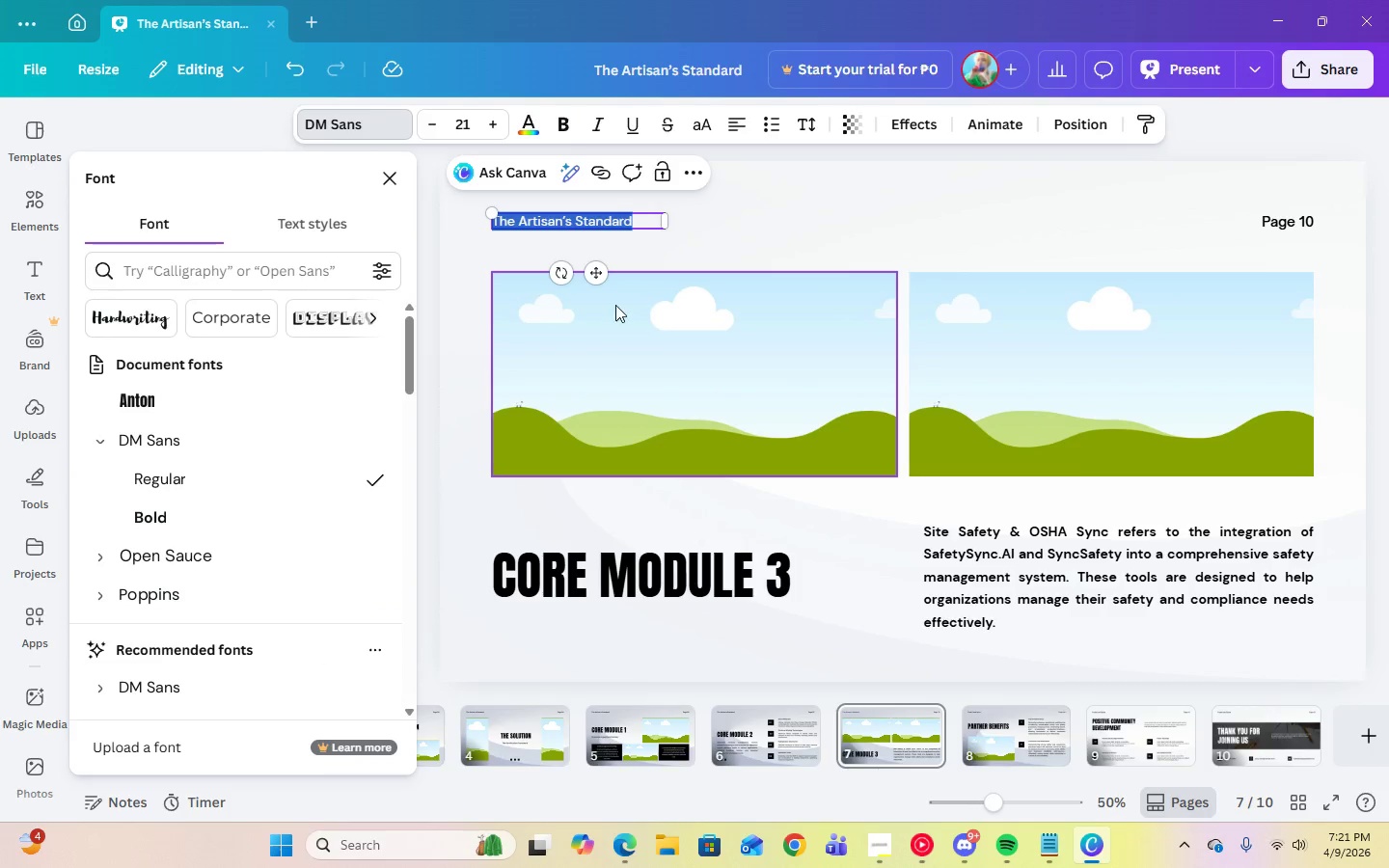 
left_click([703, 244])
 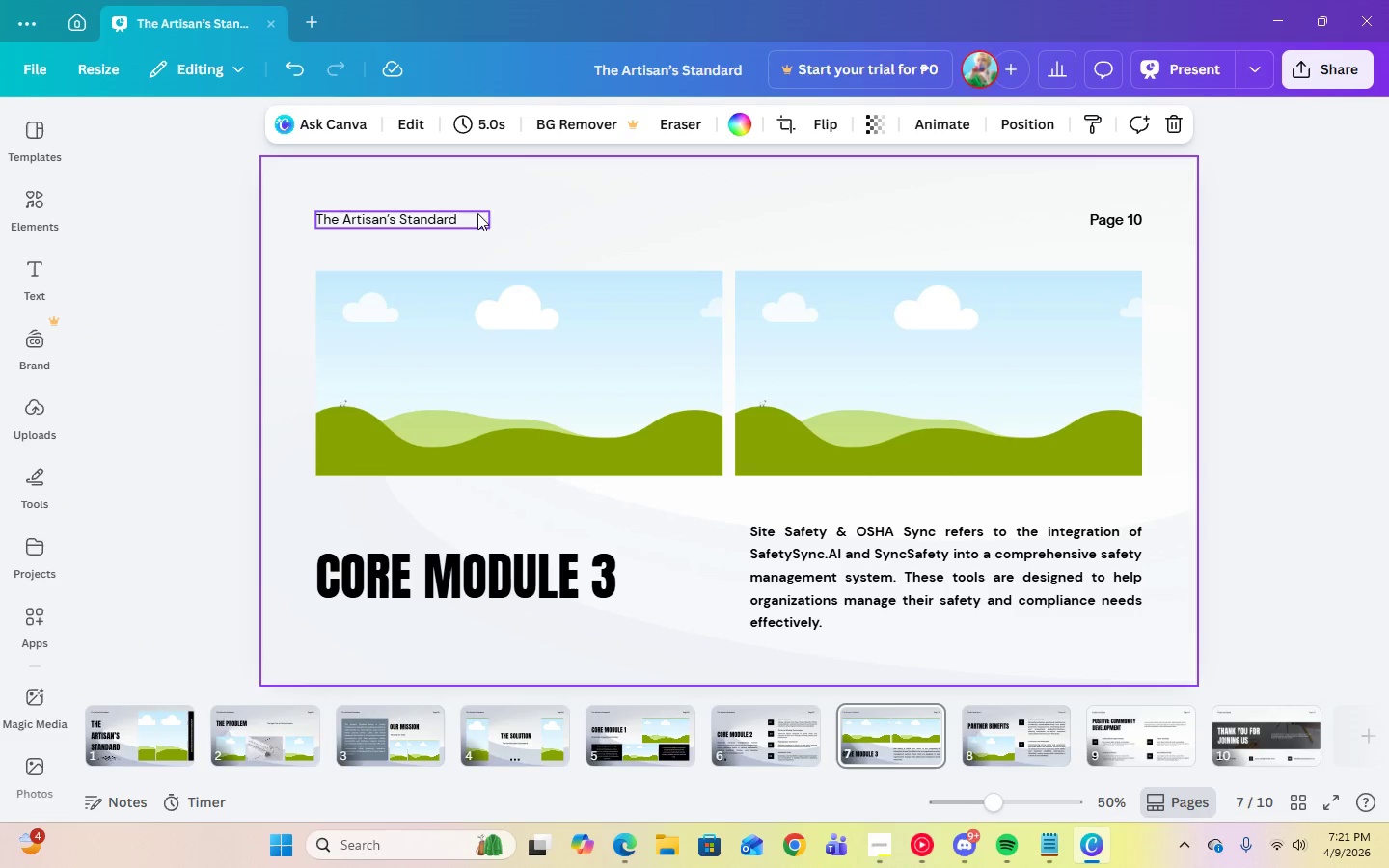 
left_click([449, 217])
 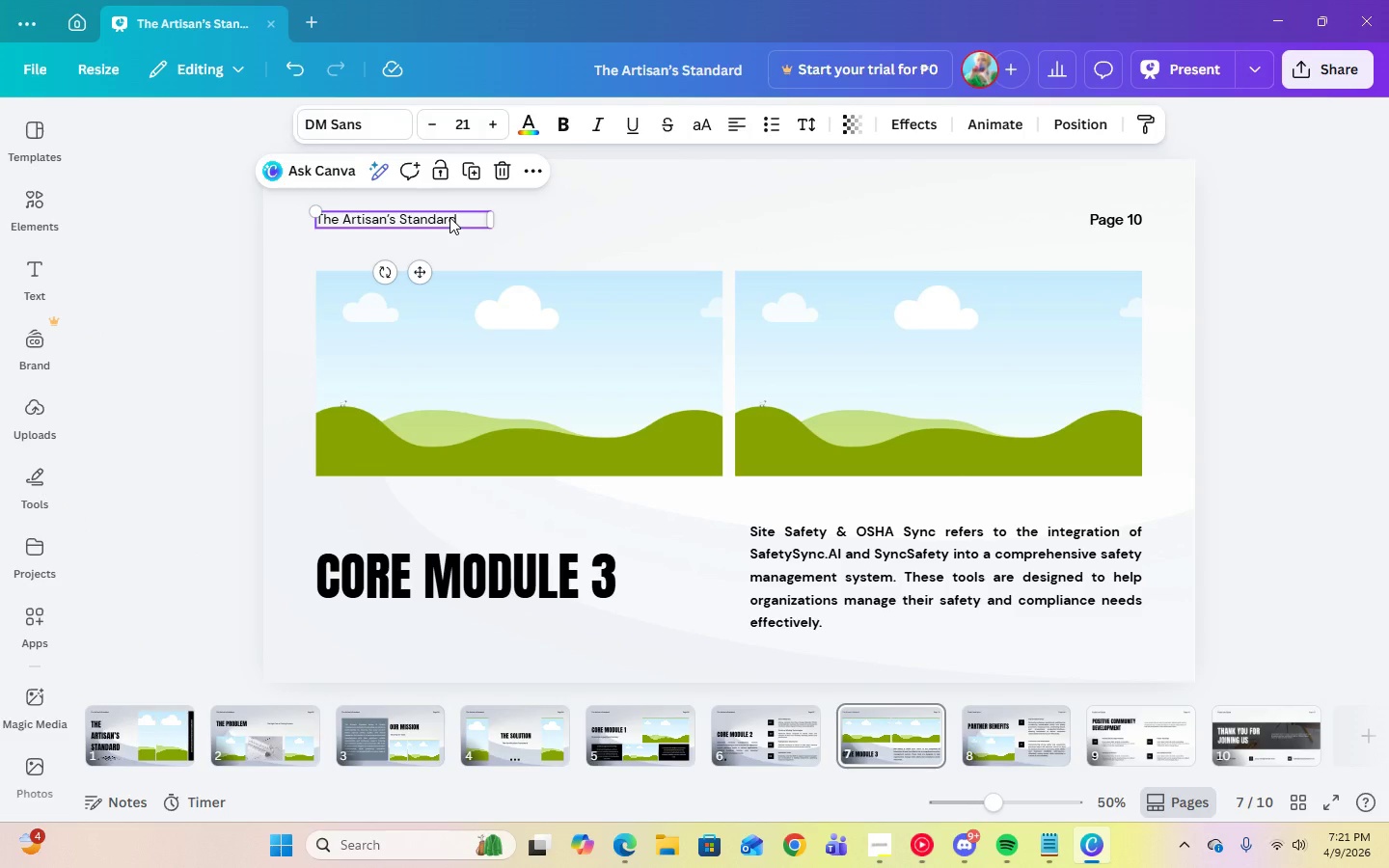 
key(Control+B)
 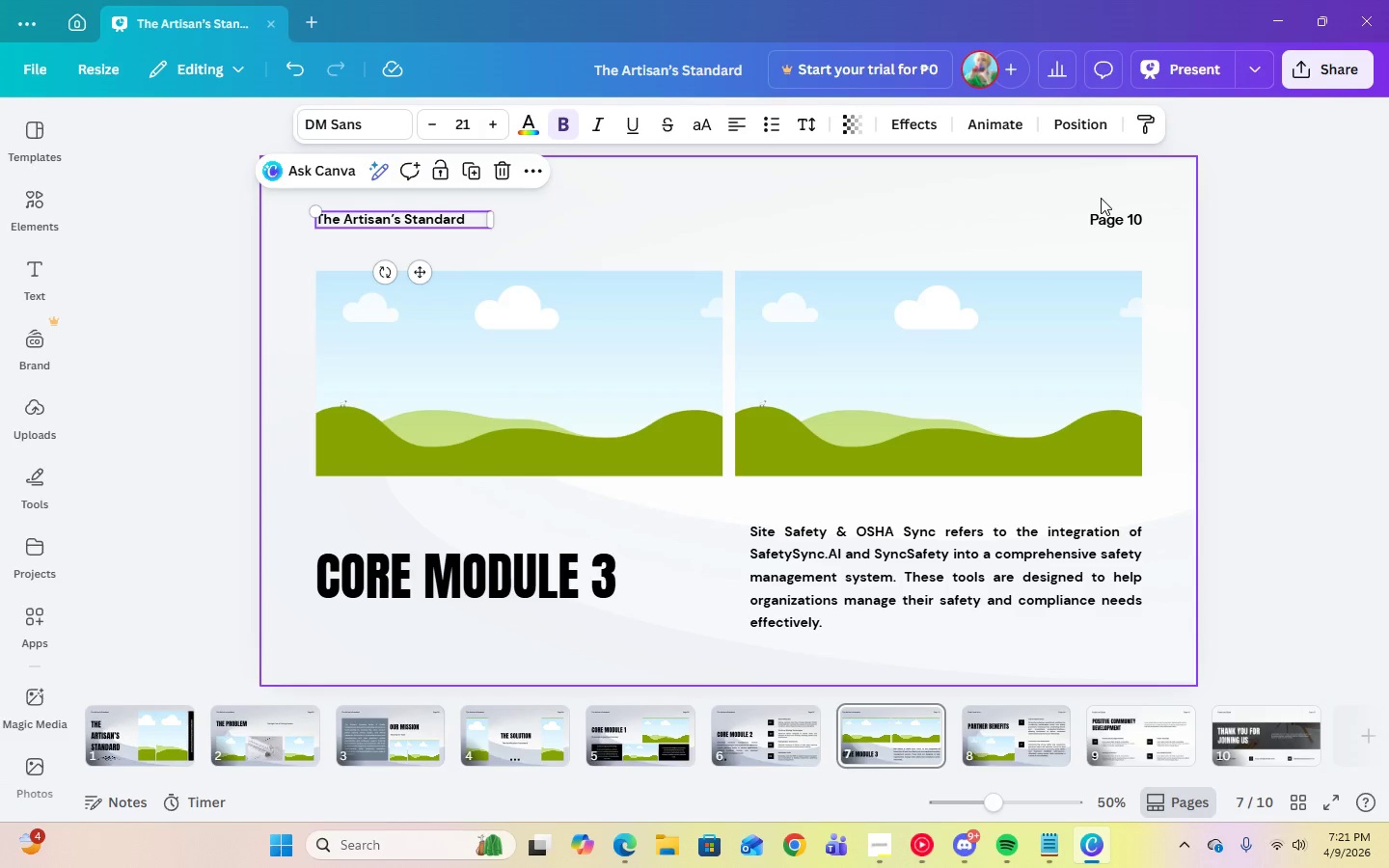 
left_click([1098, 219])
 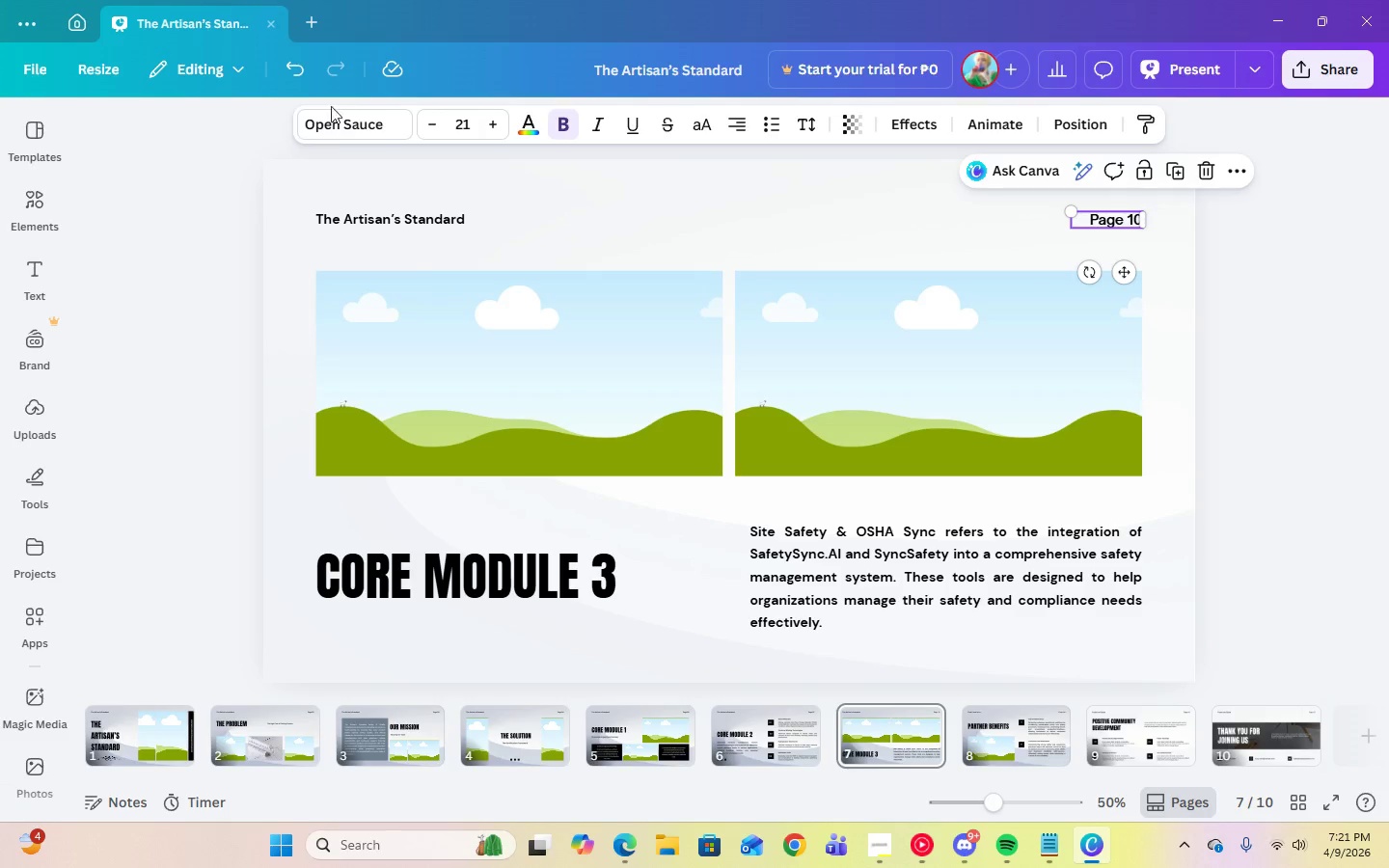 
left_click([330, 126])
 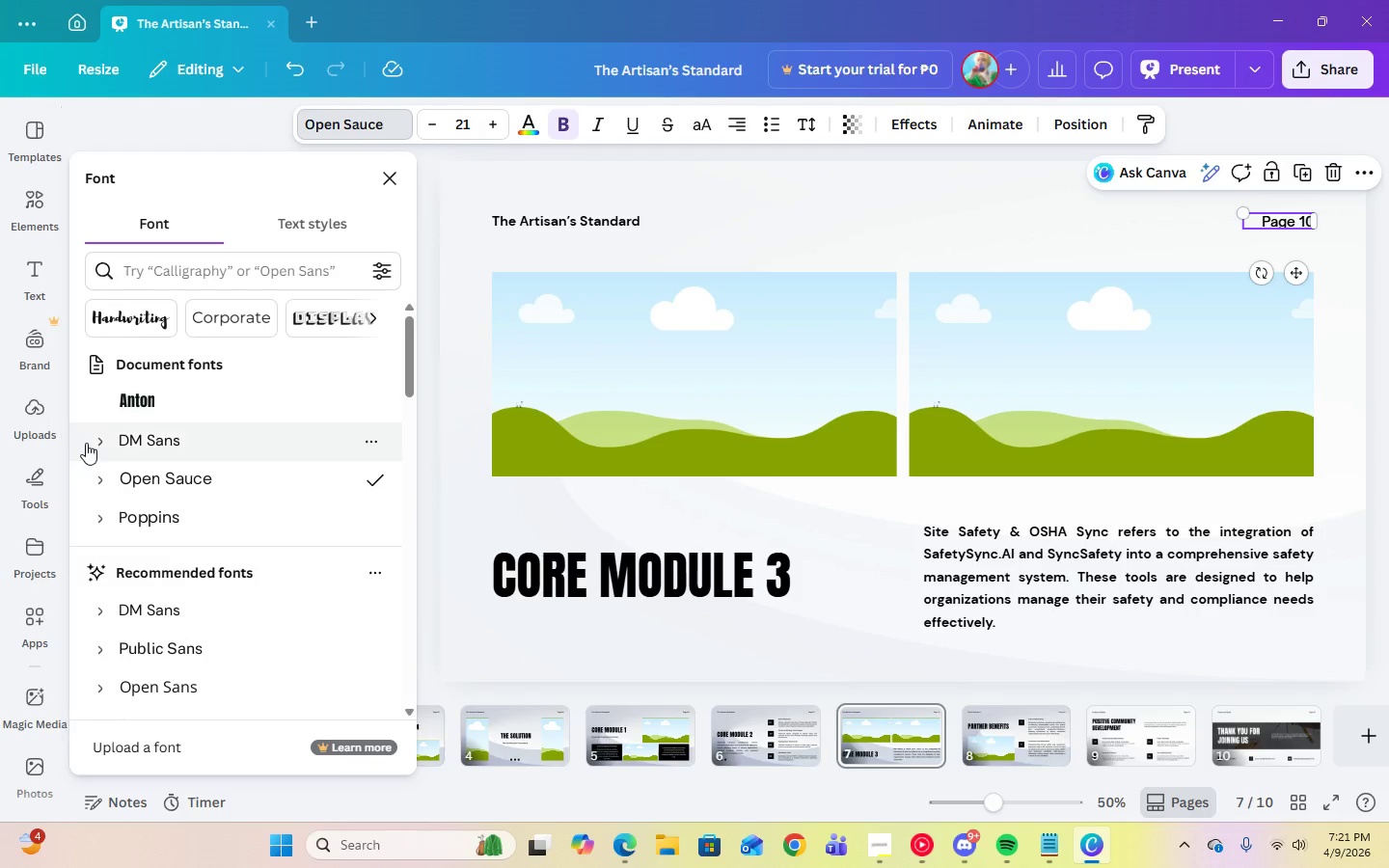 
left_click([89, 443])
 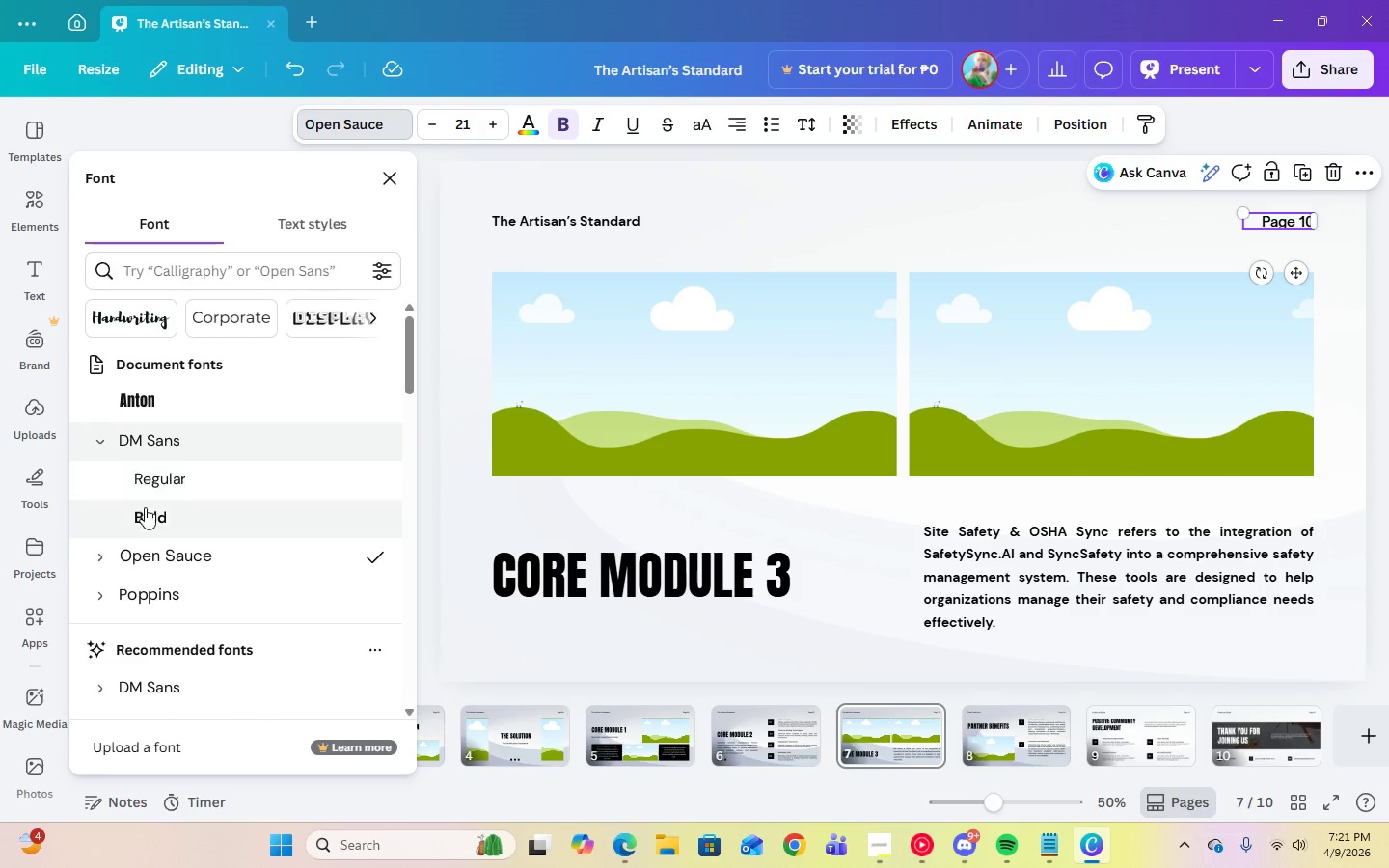 
left_click([145, 516])
 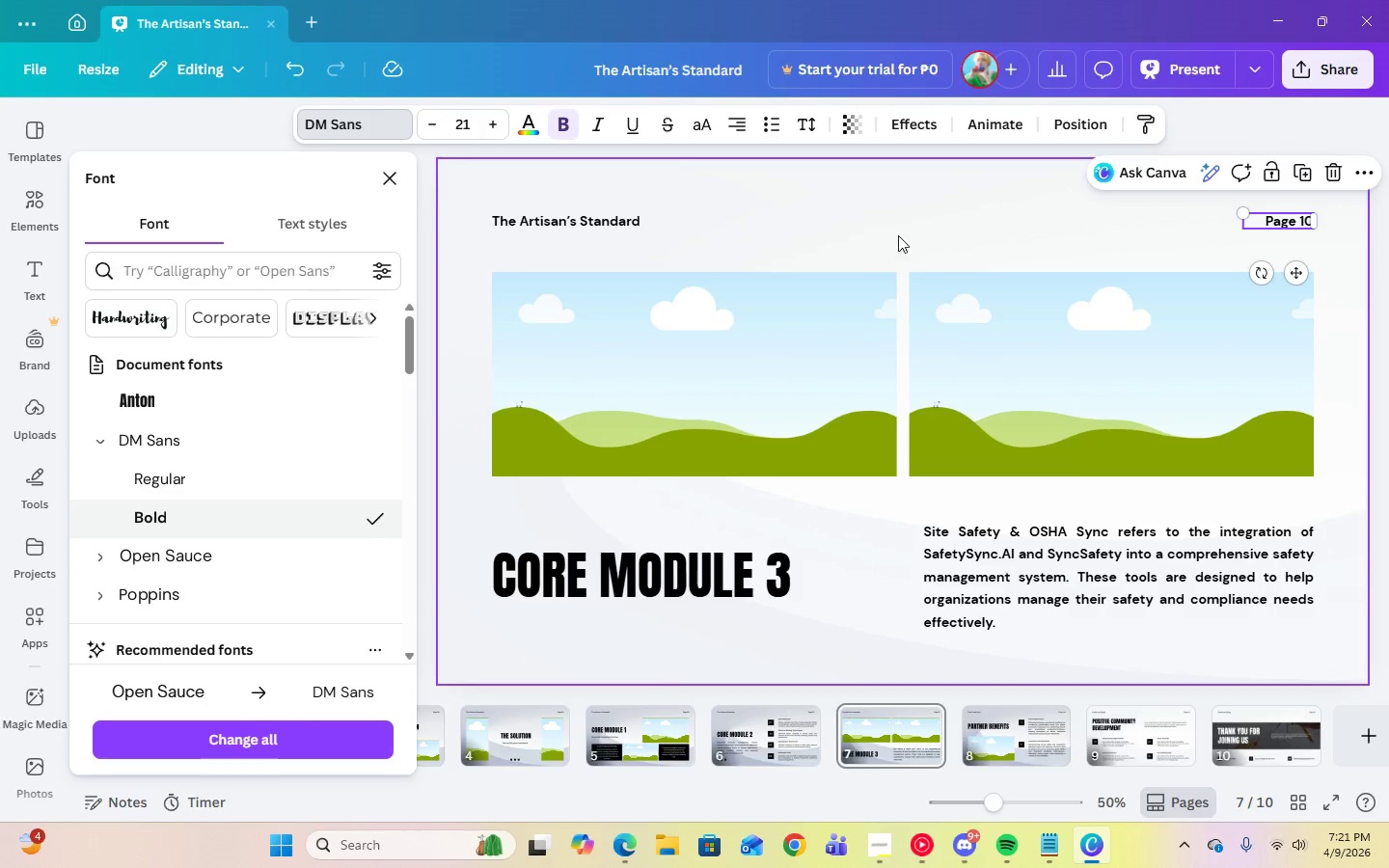 
left_click([898, 235])
 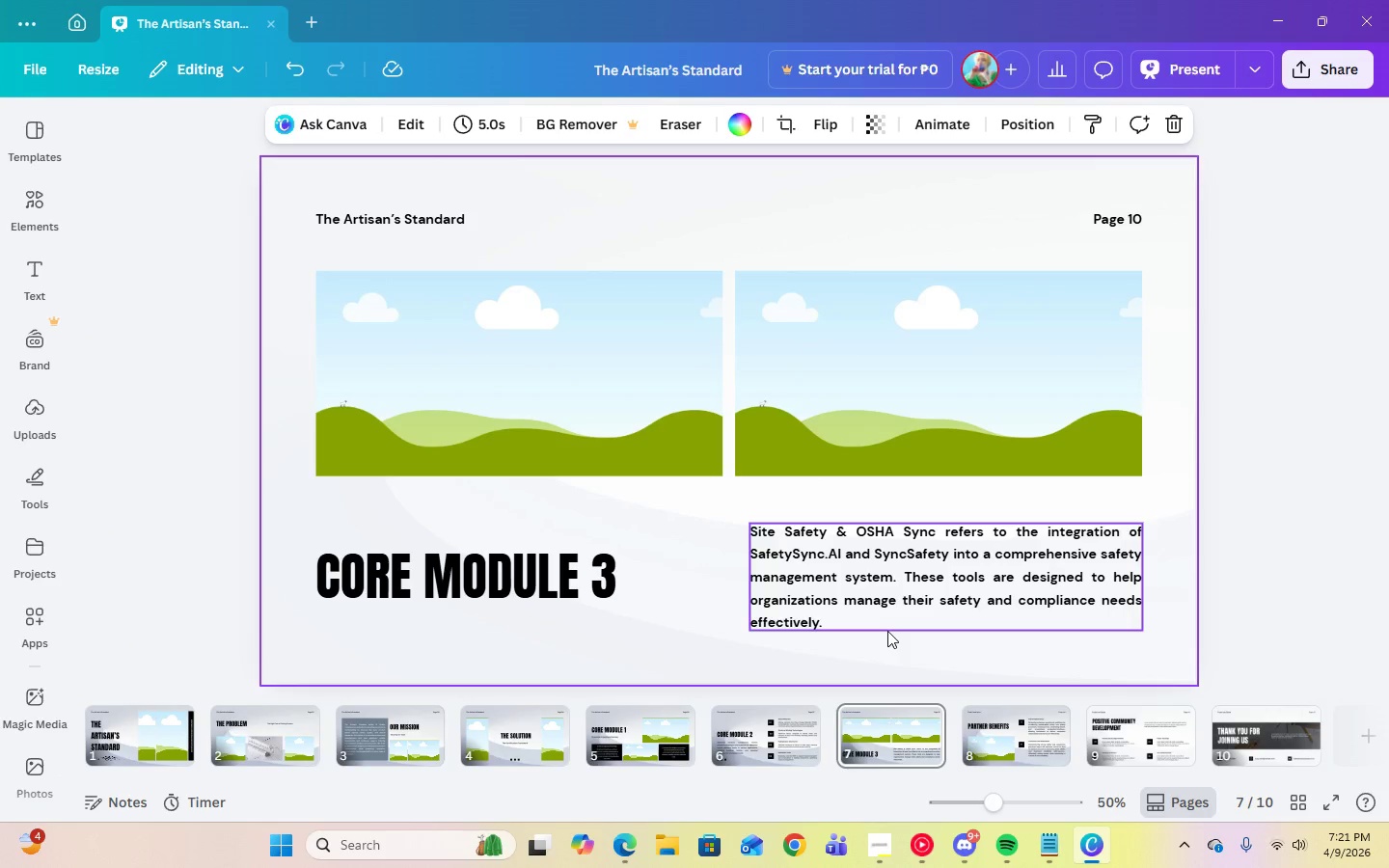 
left_click([886, 629])
 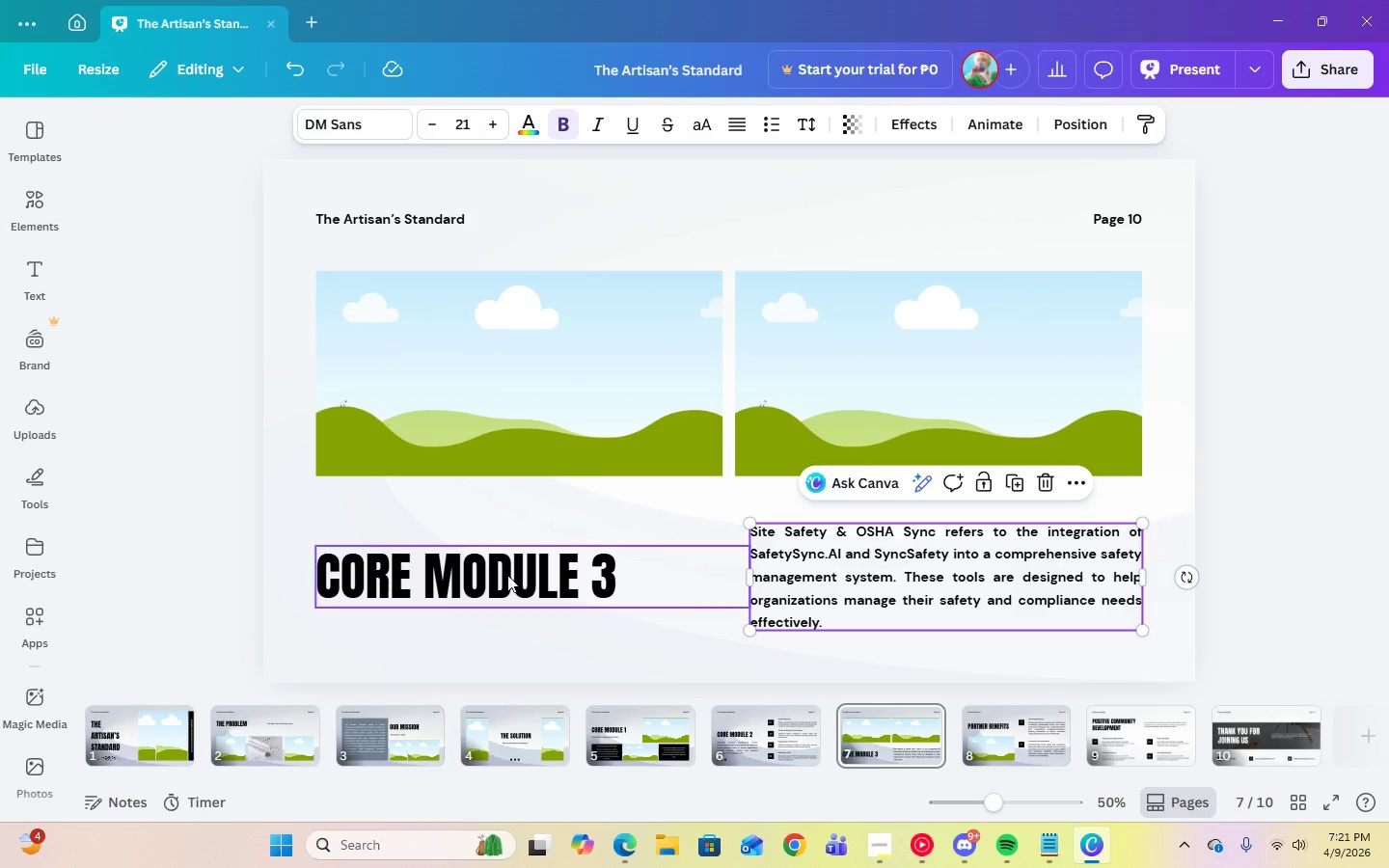 
left_click([503, 573])
 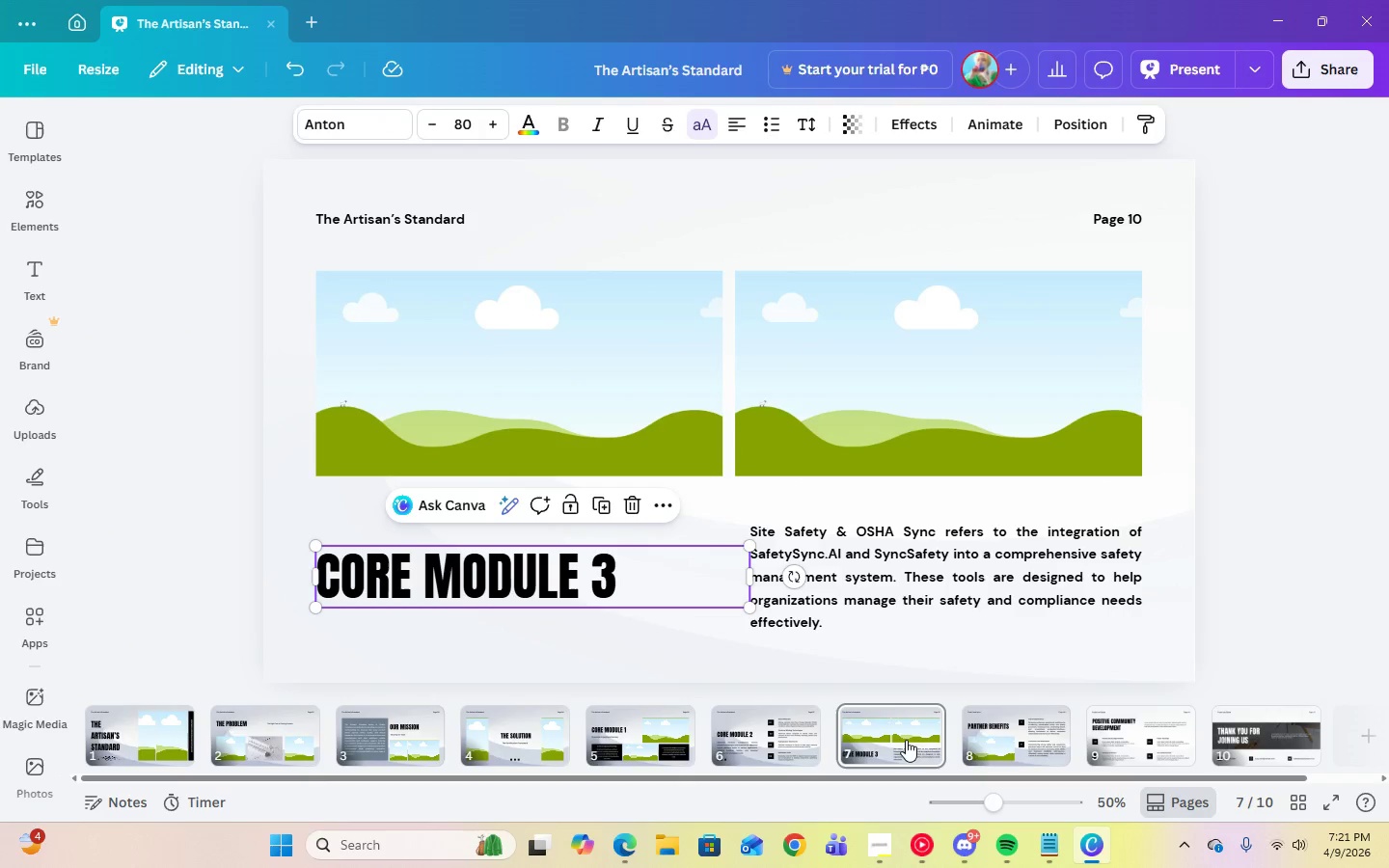 
left_click([980, 734])
 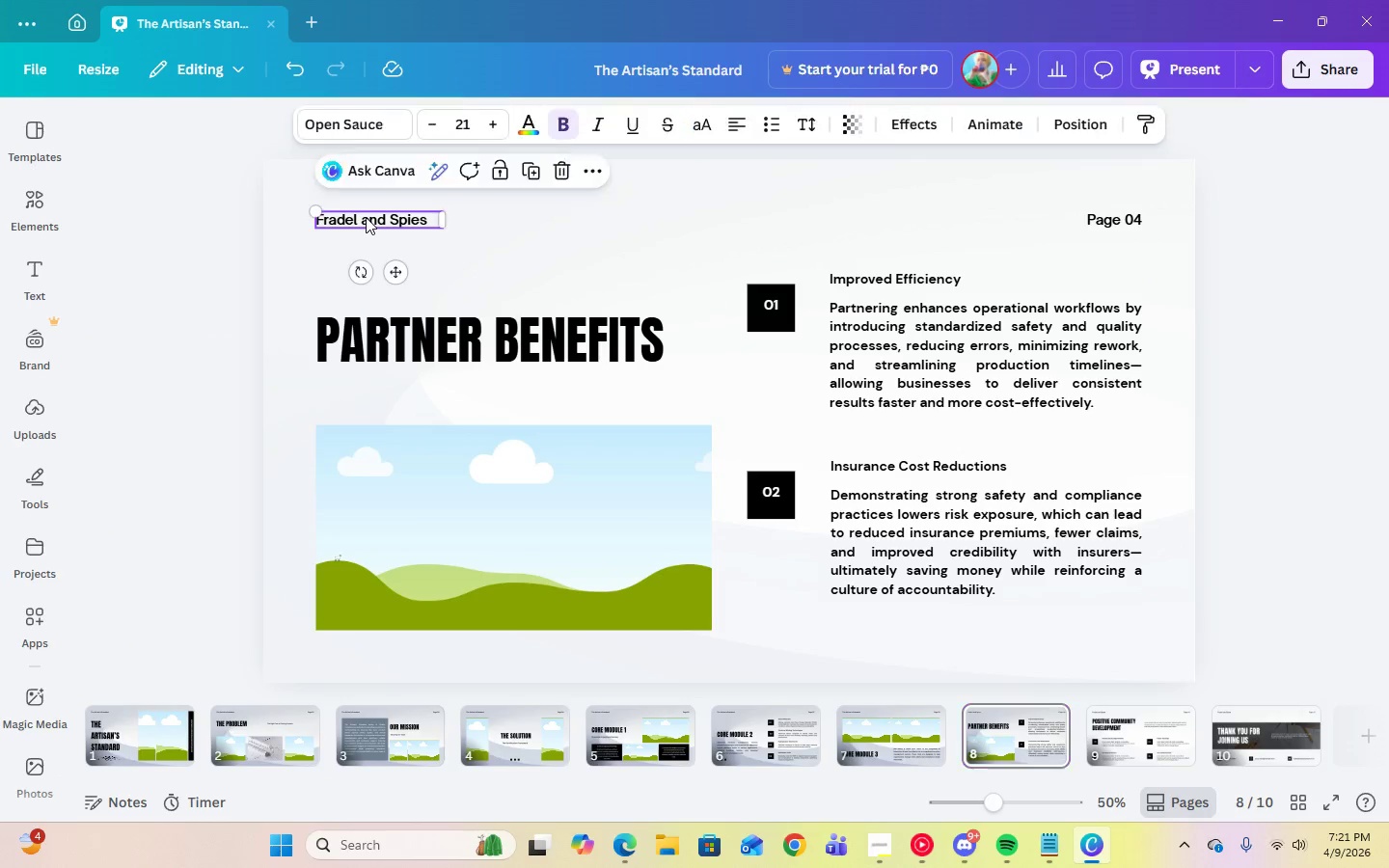 
double_click([366, 217])
 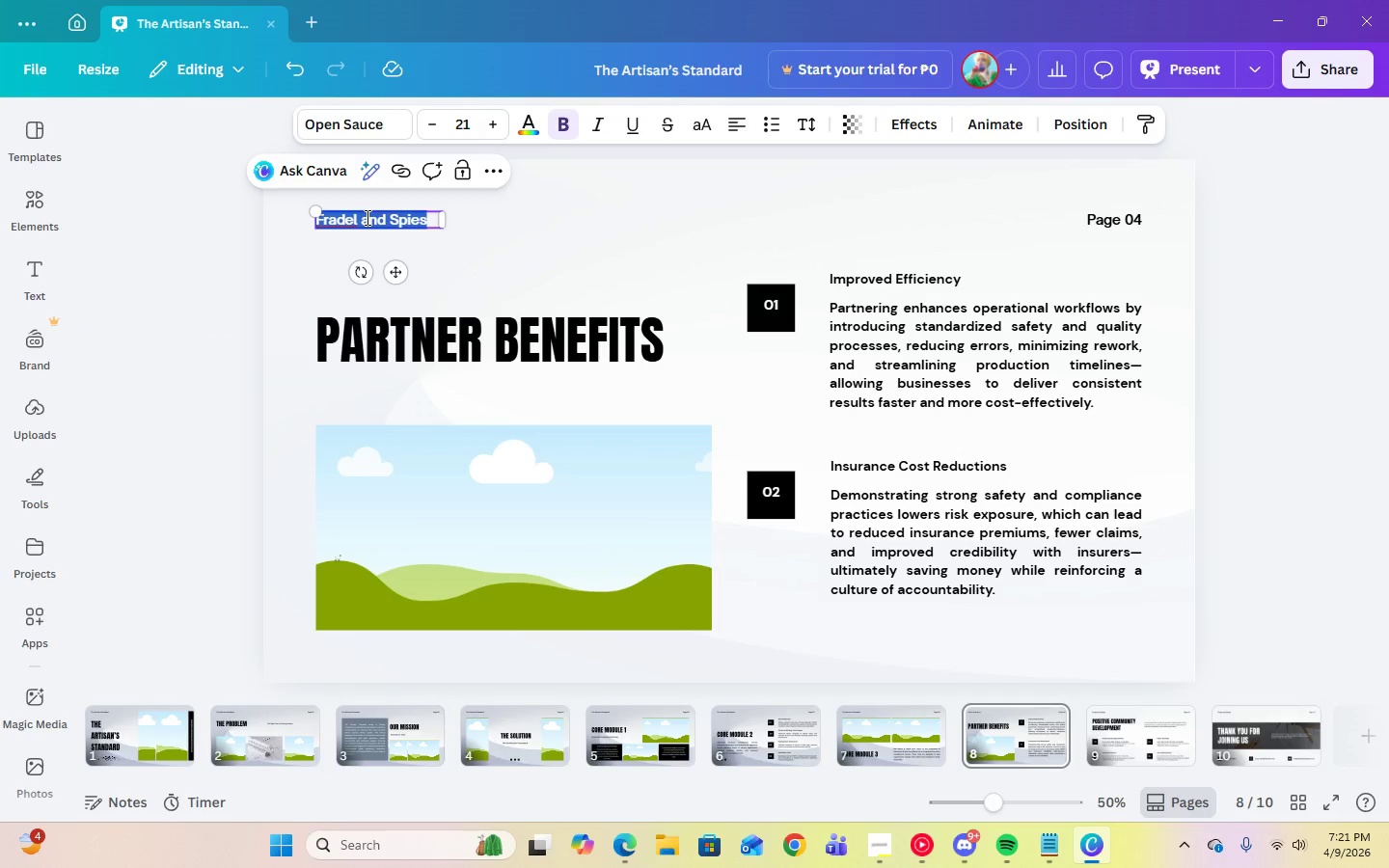 
key(Control+V)
 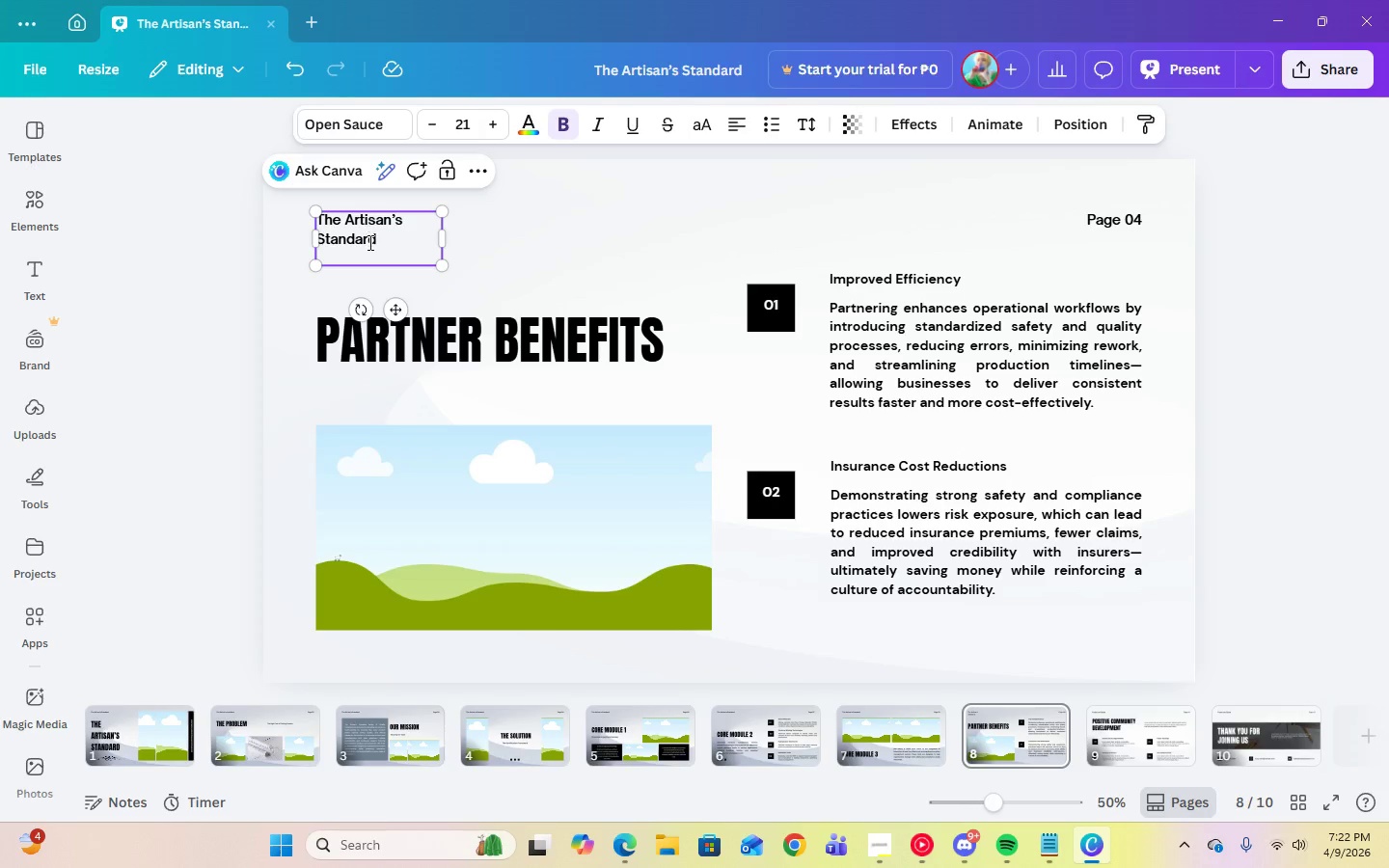 
left_click([368, 250])
 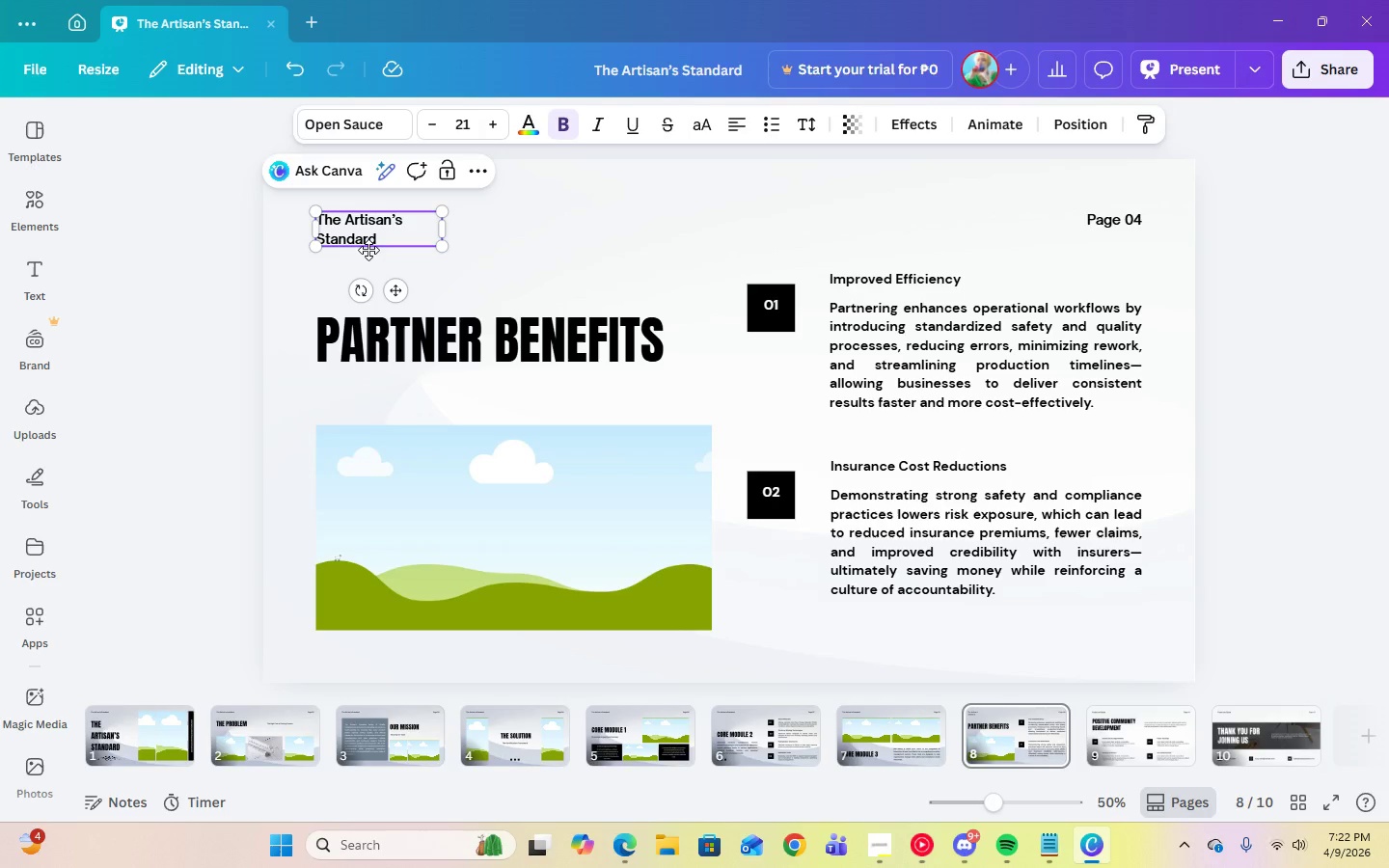 
key(Backspace)
 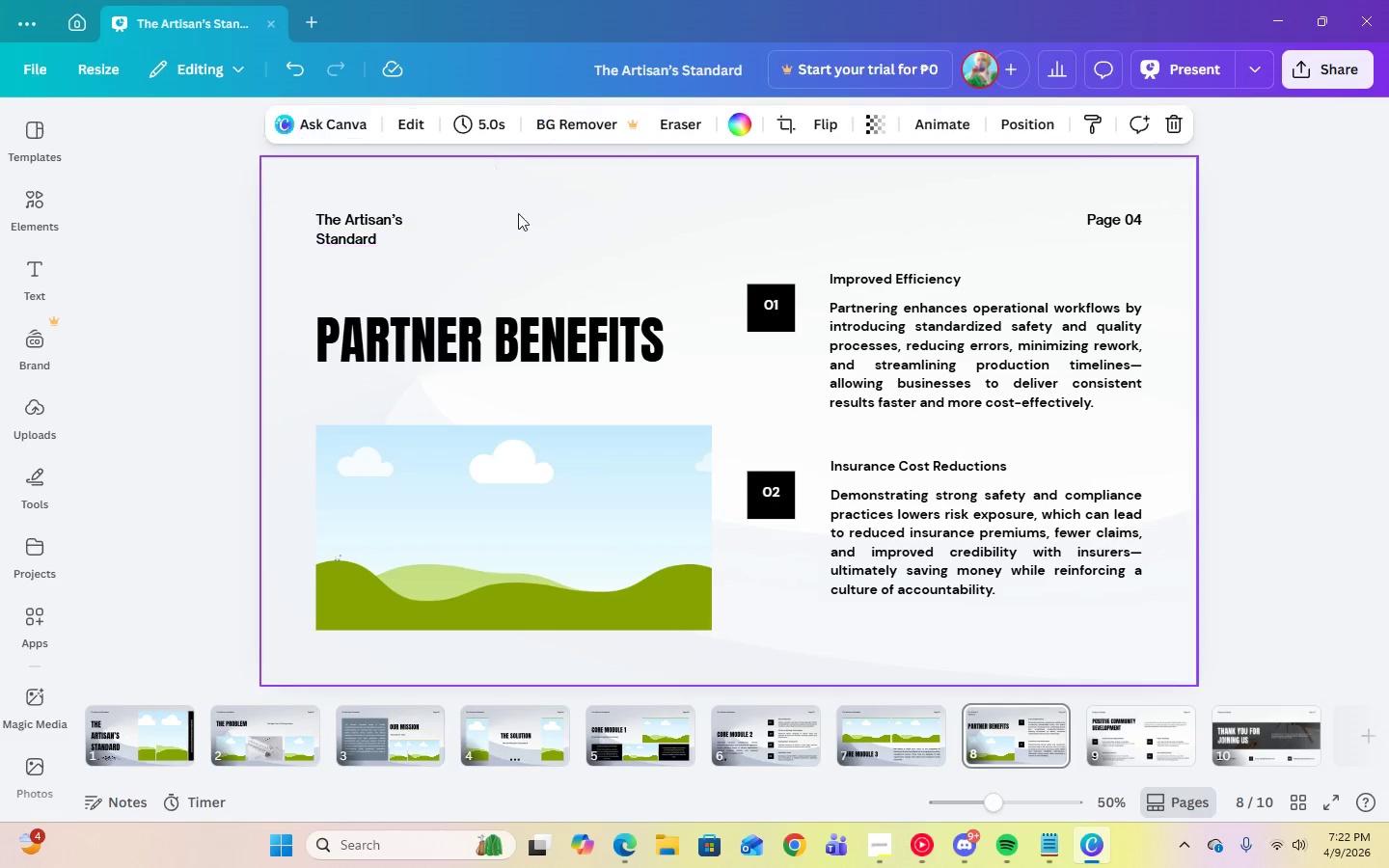 
double_click([386, 223])
 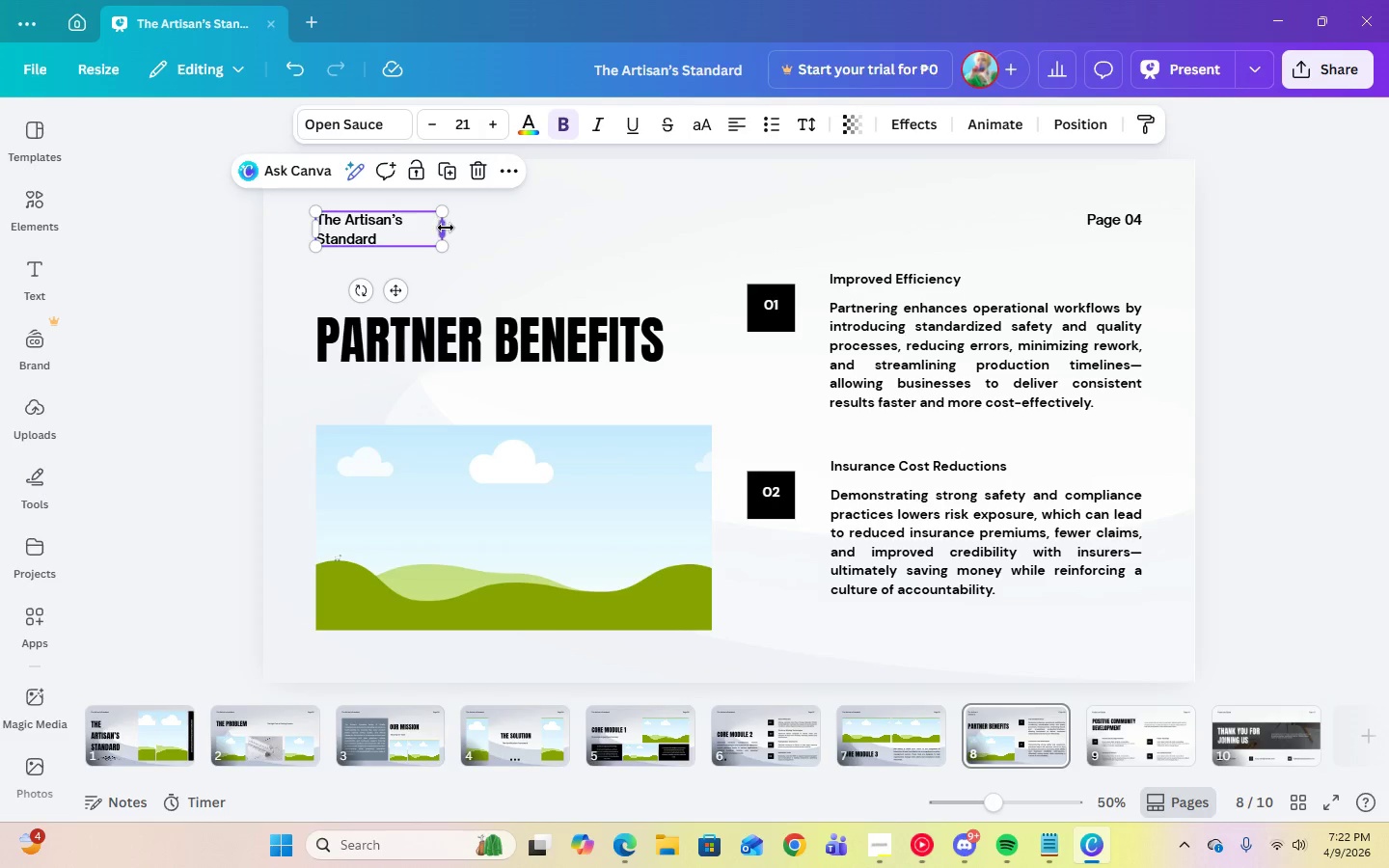 
left_click_drag(start_coordinate=[445, 228], to_coordinate=[526, 230])
 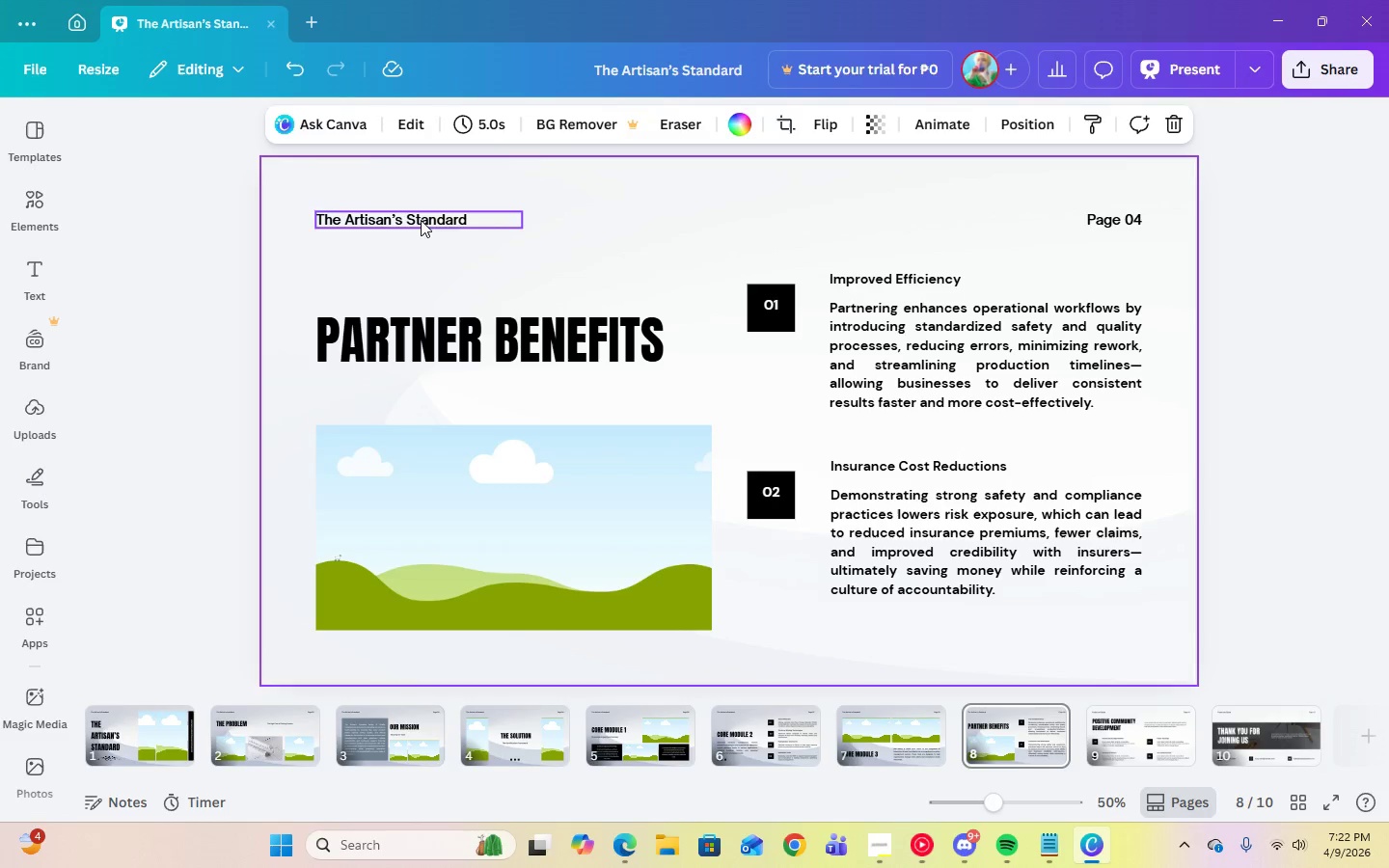 
double_click([412, 220])
 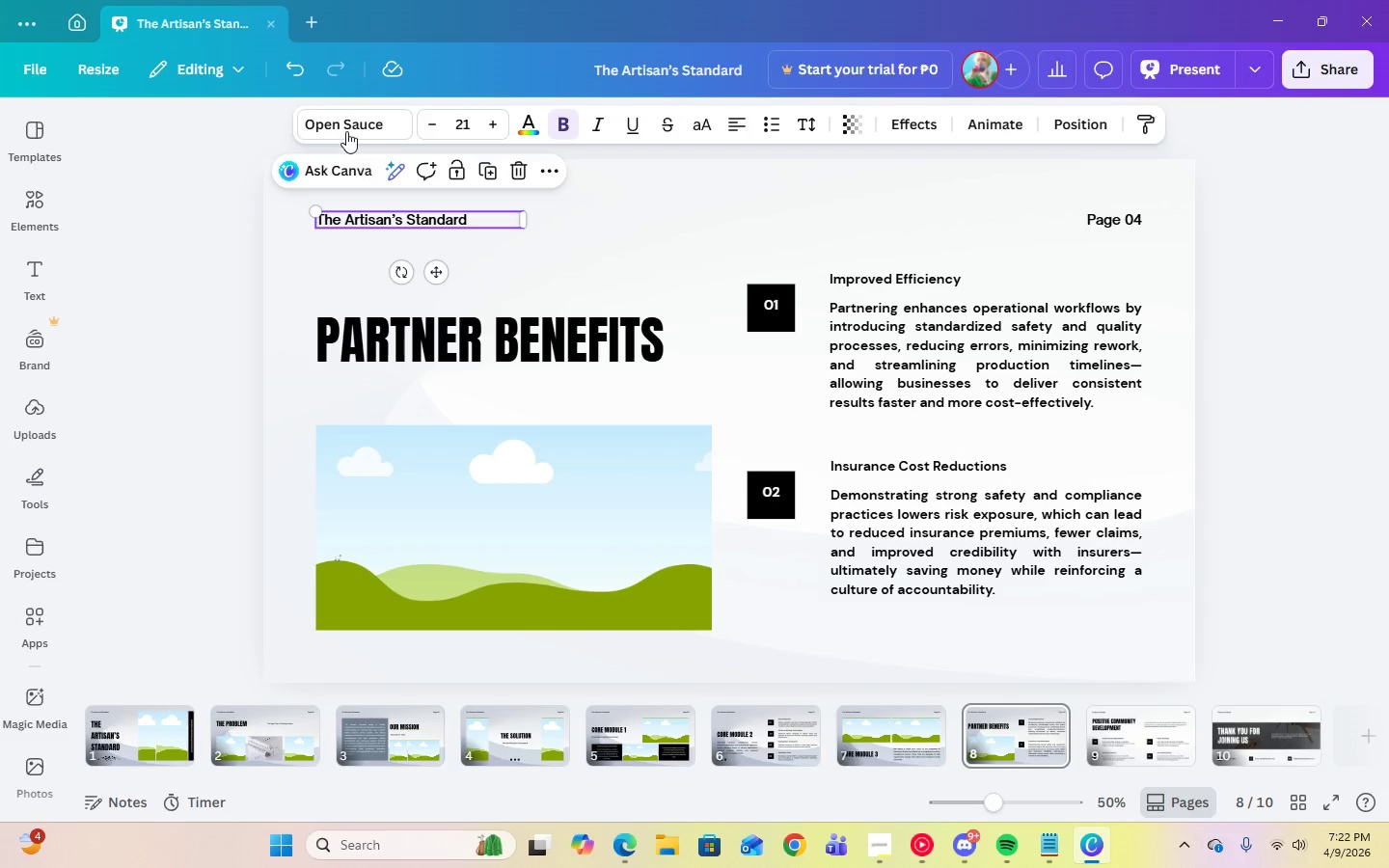 
triple_click([345, 129])
 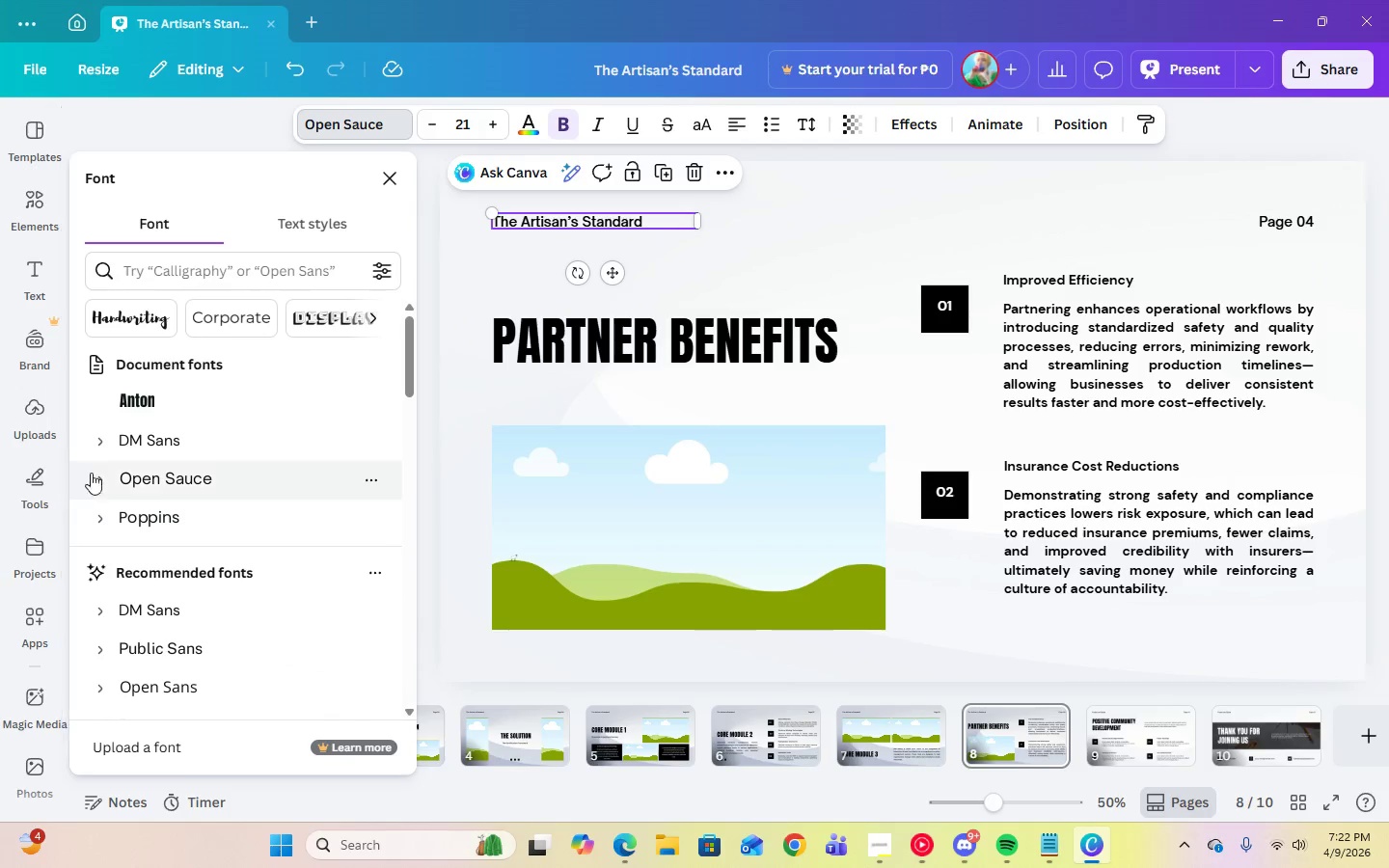 
left_click([98, 436])
 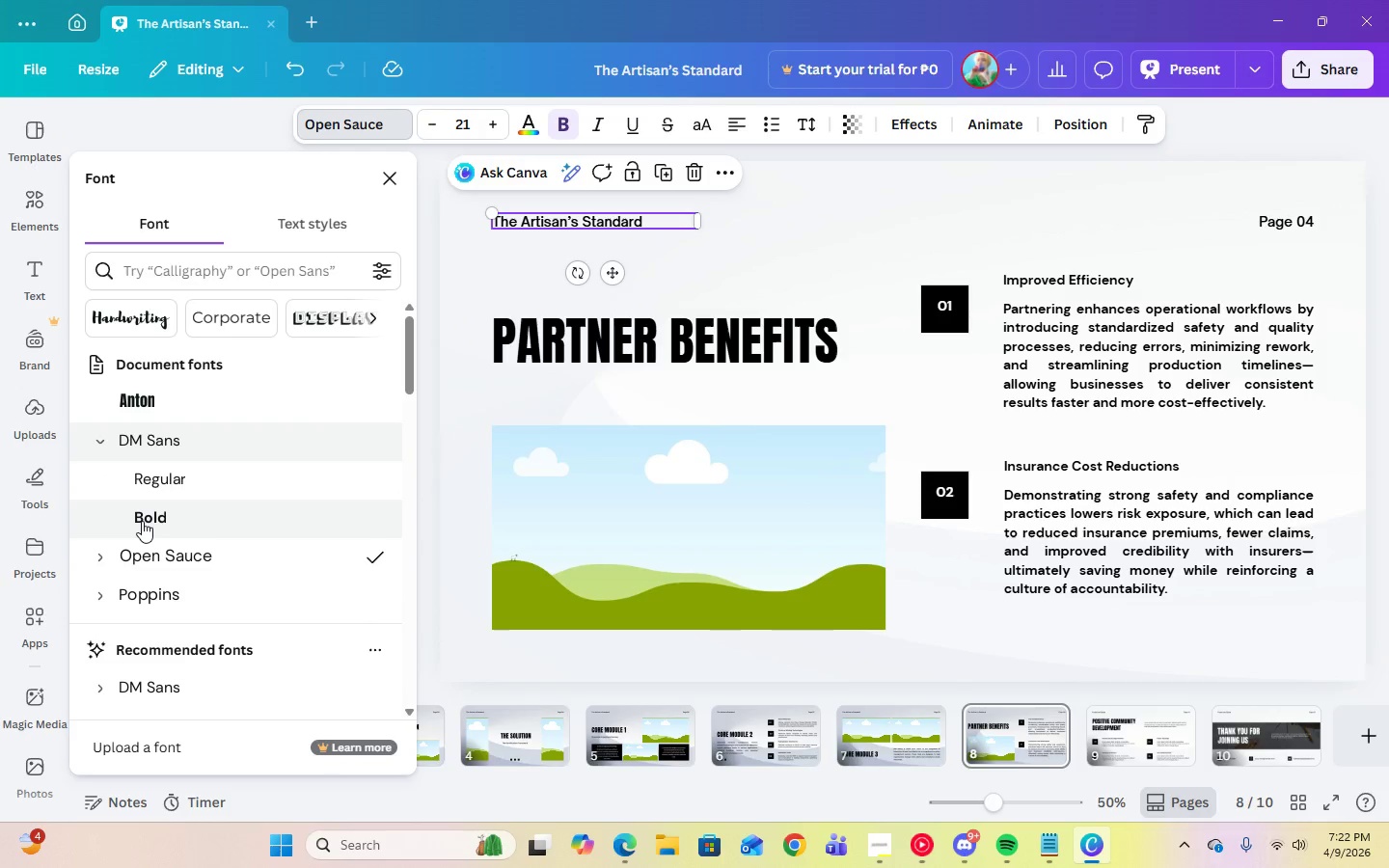 
left_click([142, 521])
 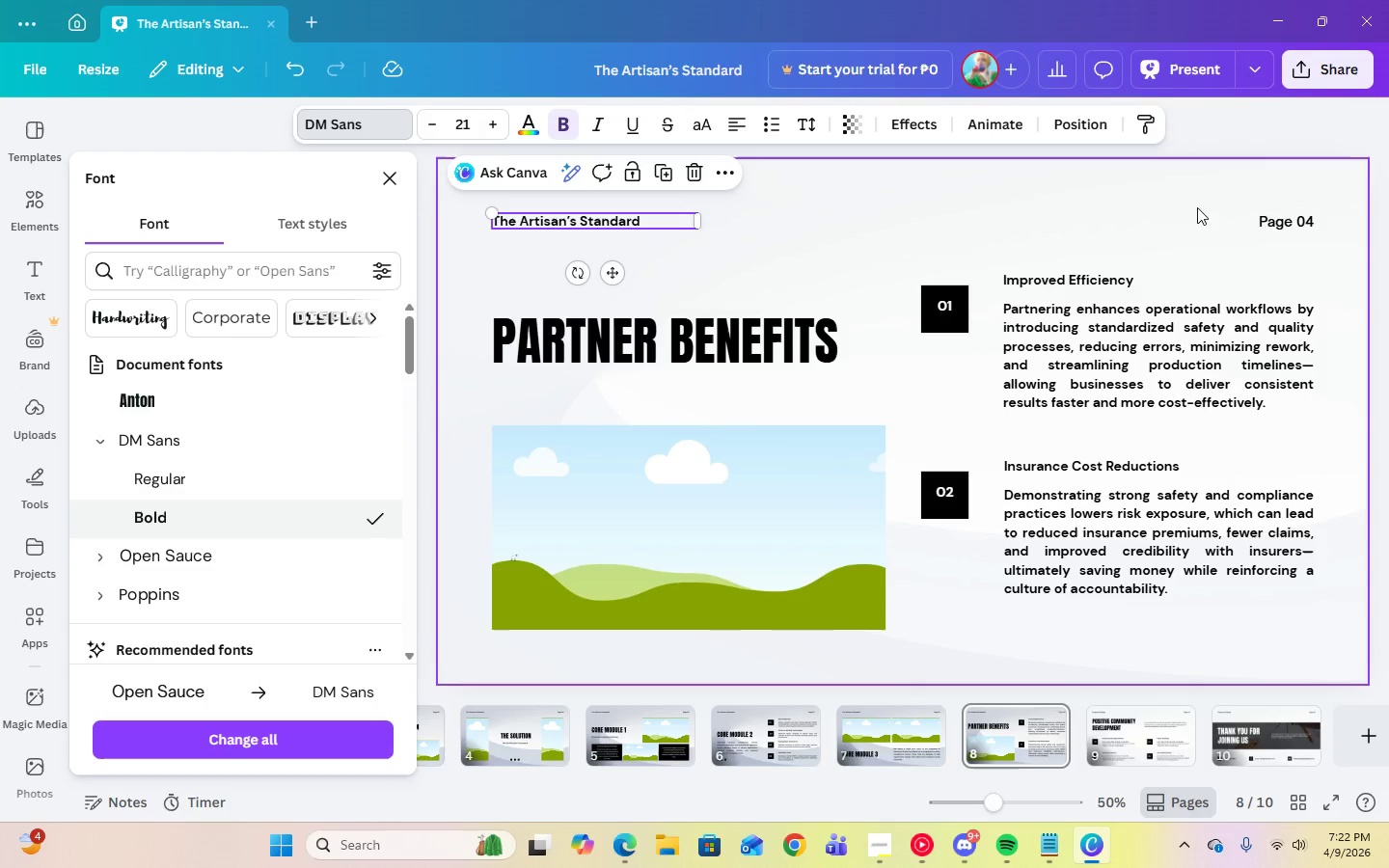 
left_click([1282, 221])
 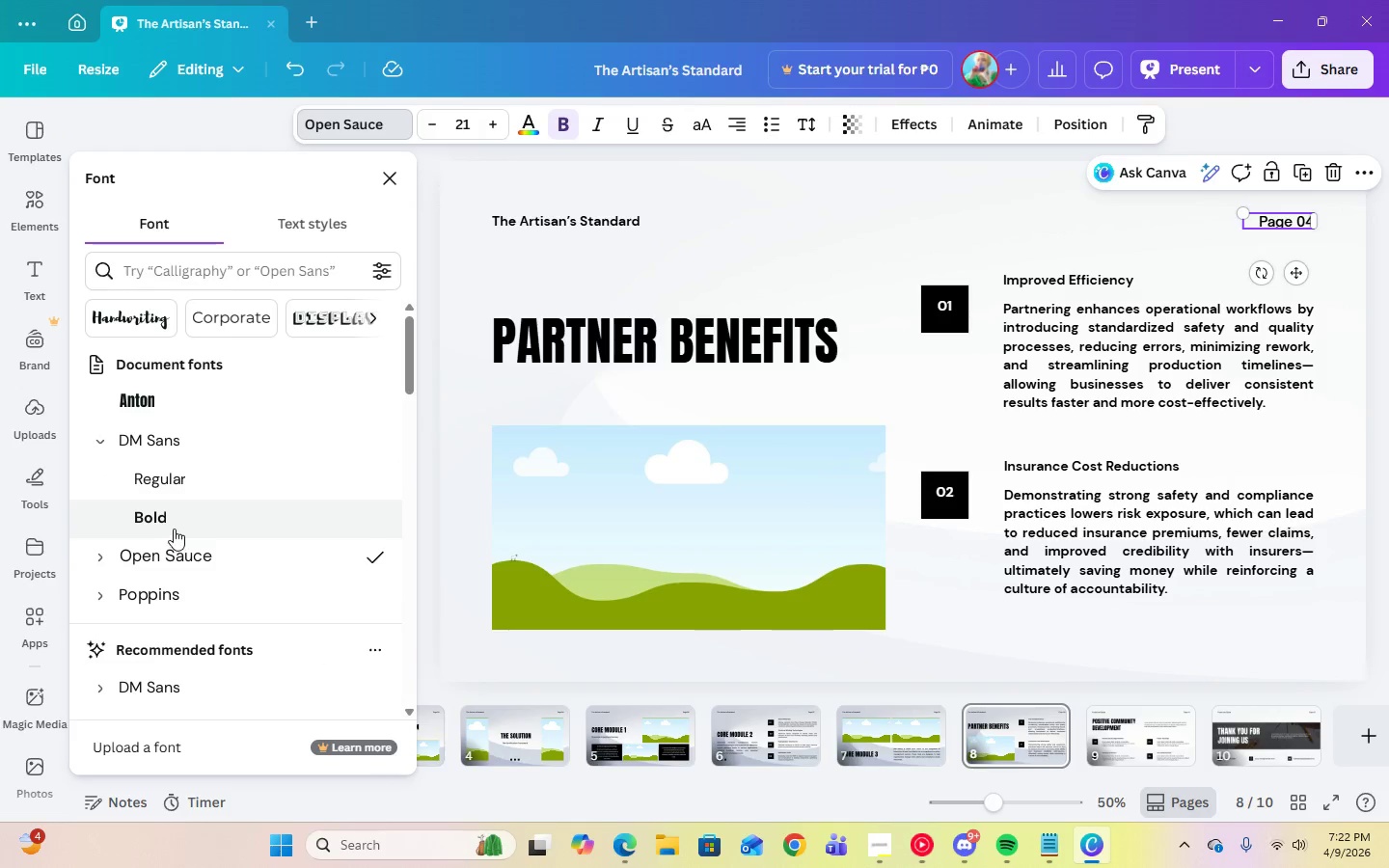 
left_click([169, 519])
 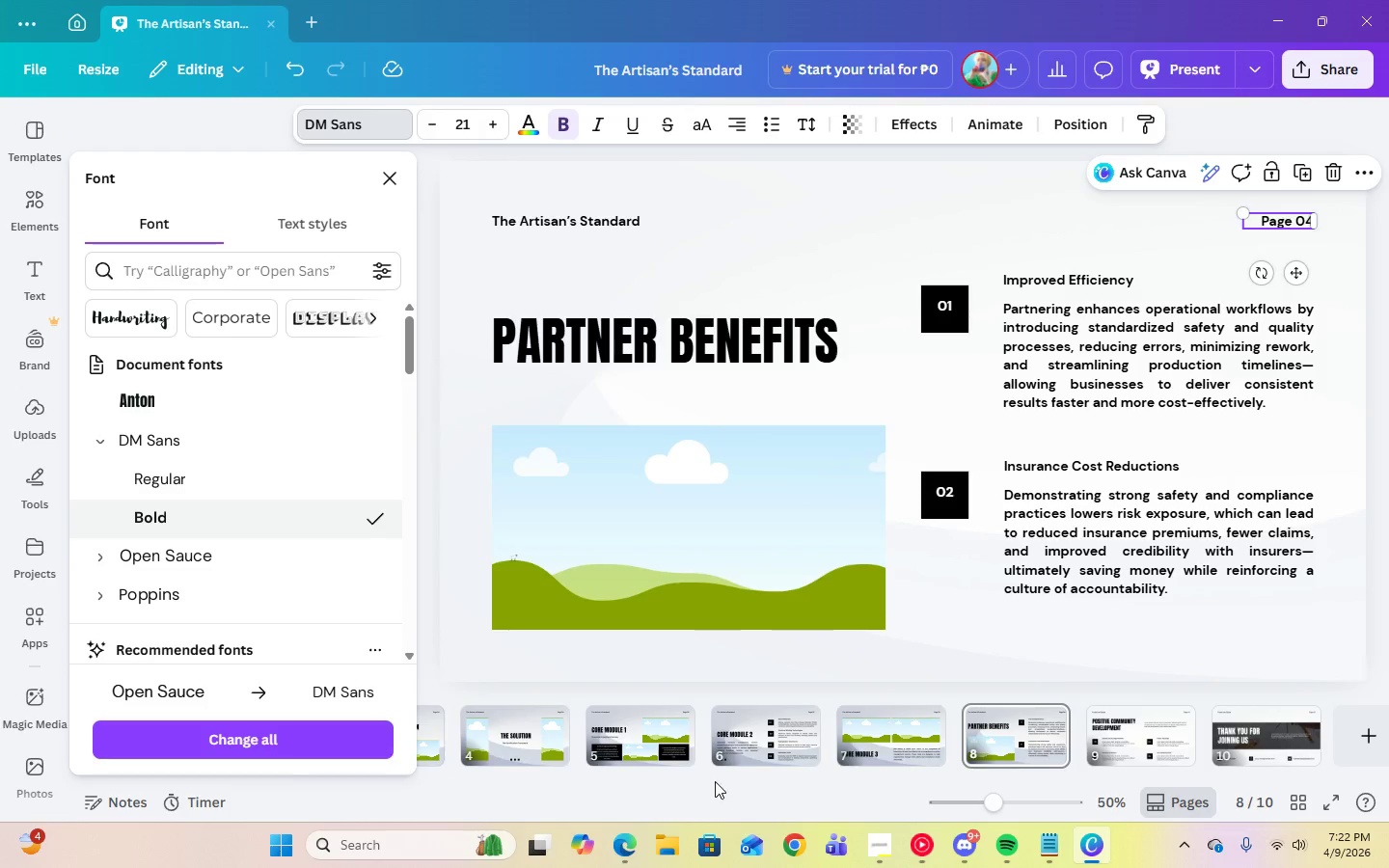 
left_click([1118, 732])
 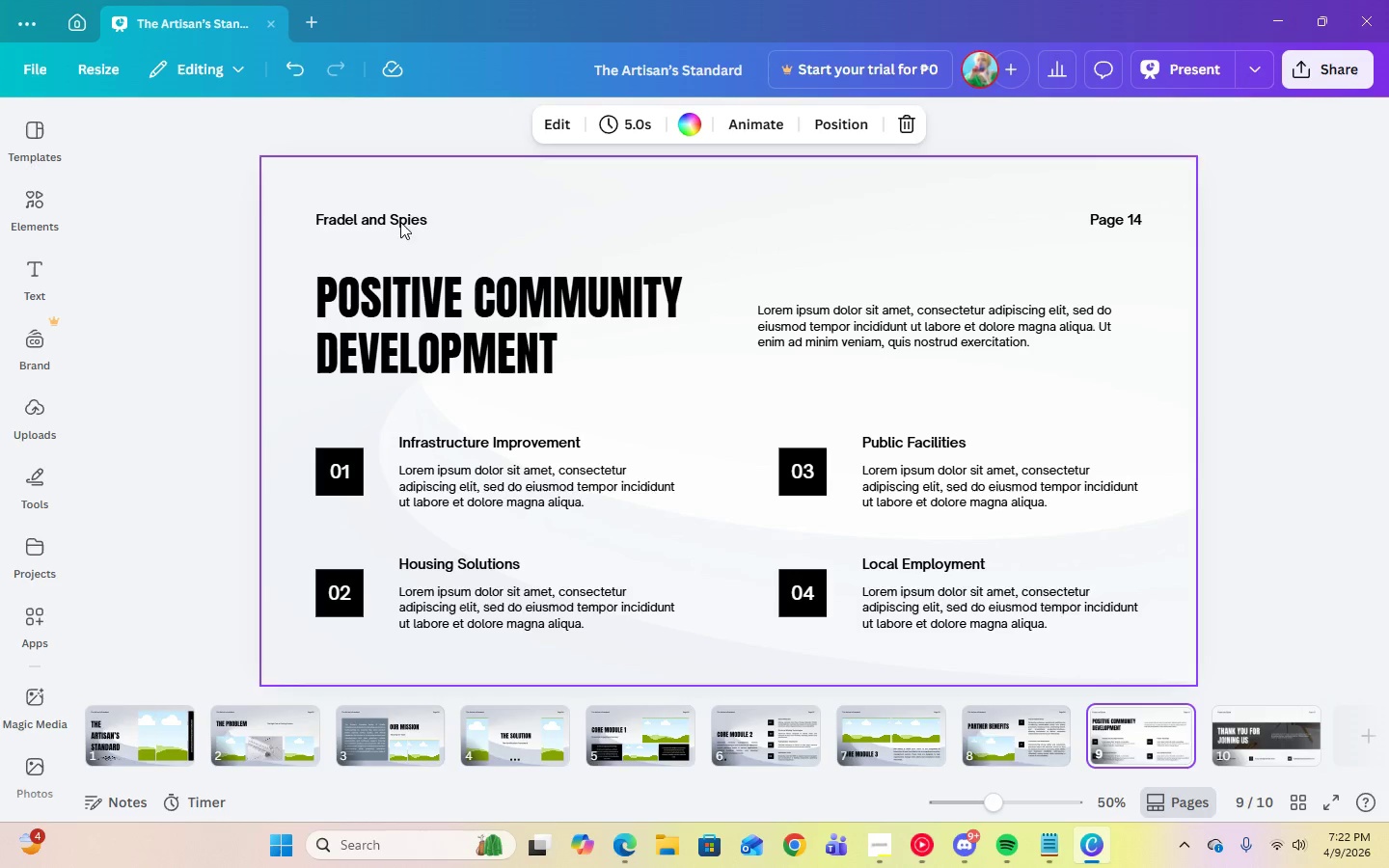 
double_click([400, 213])
 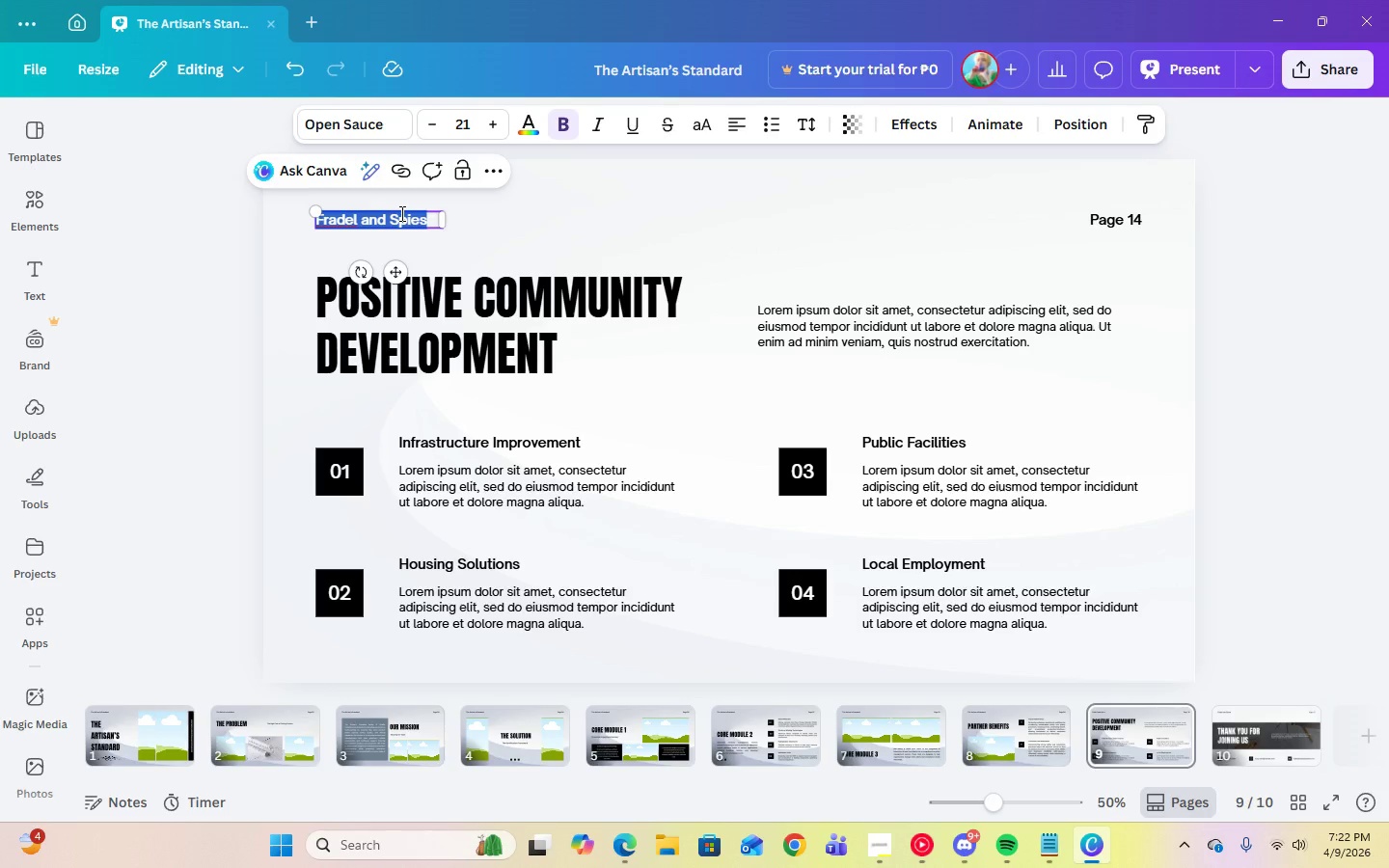 
key(Control+V)
 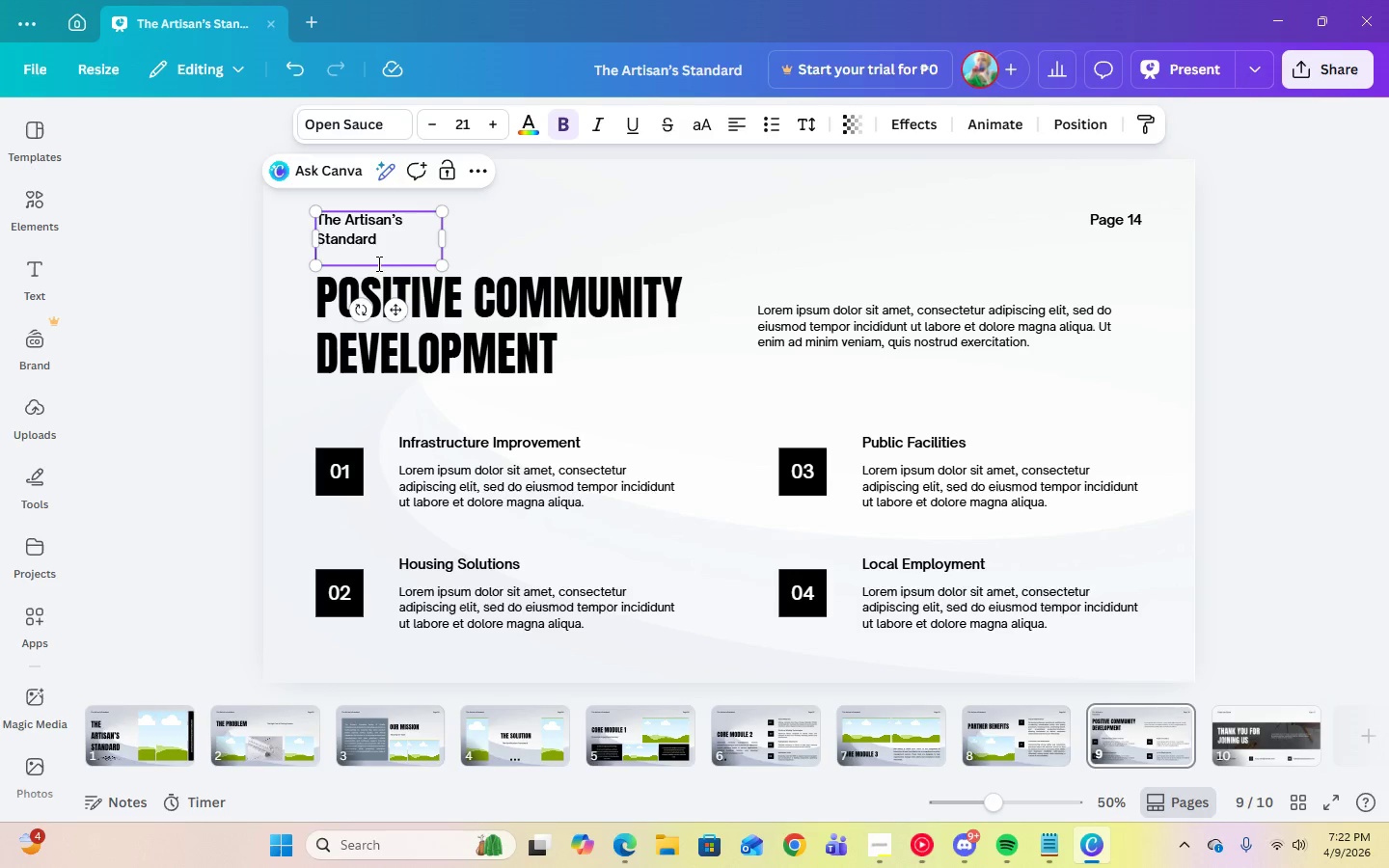 
left_click([373, 255])
 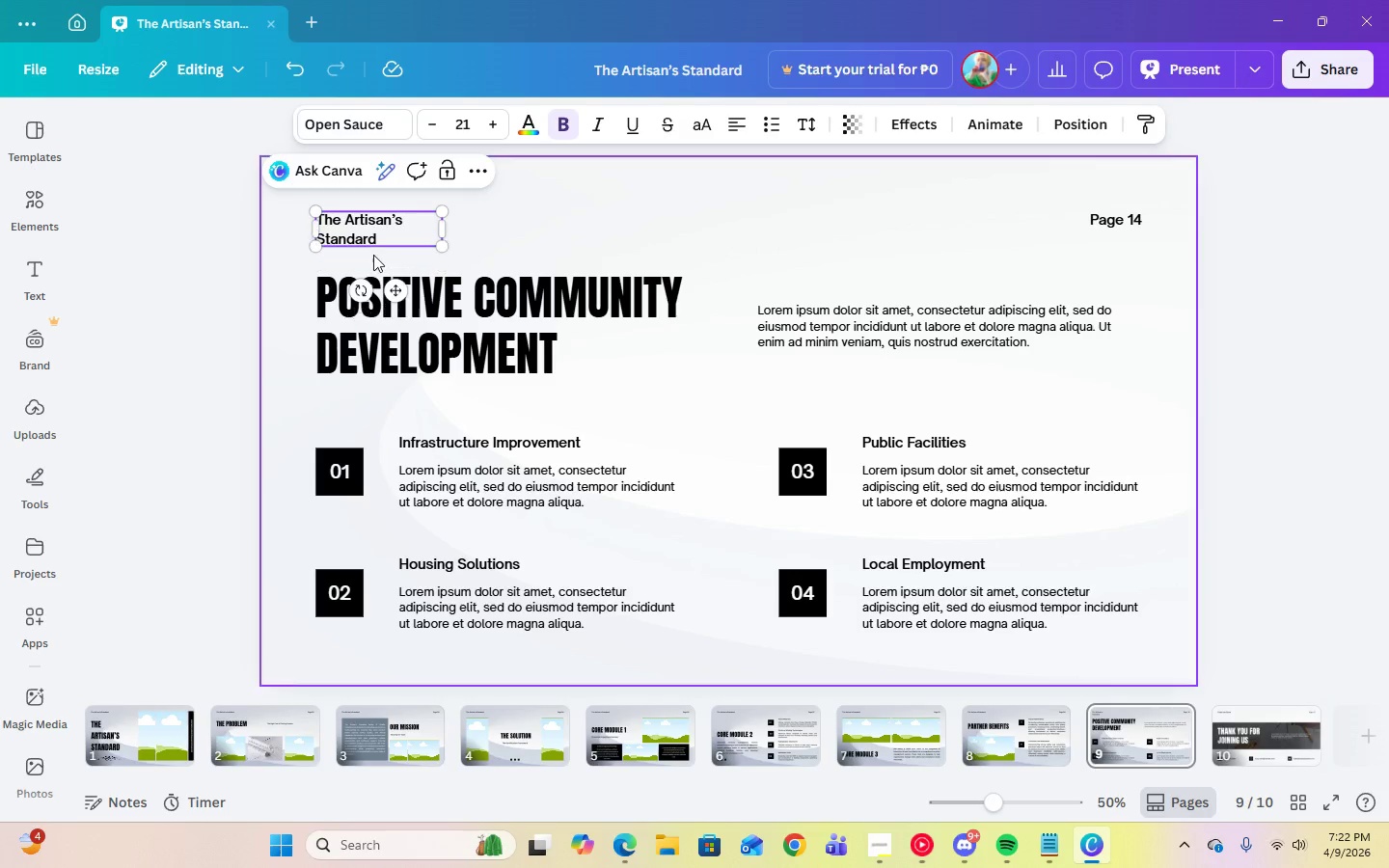 
key(Backspace)
 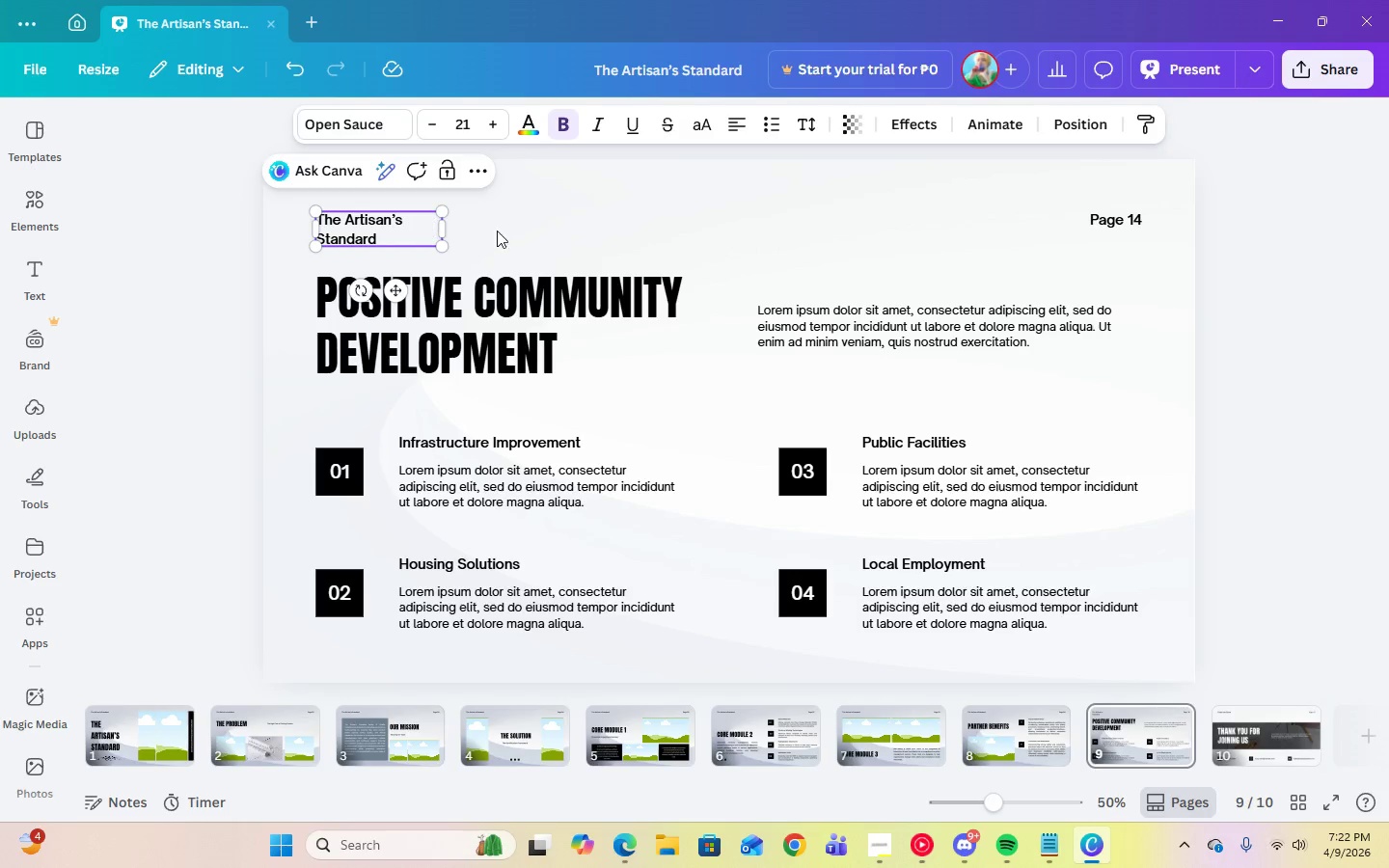 
double_click([395, 235])
 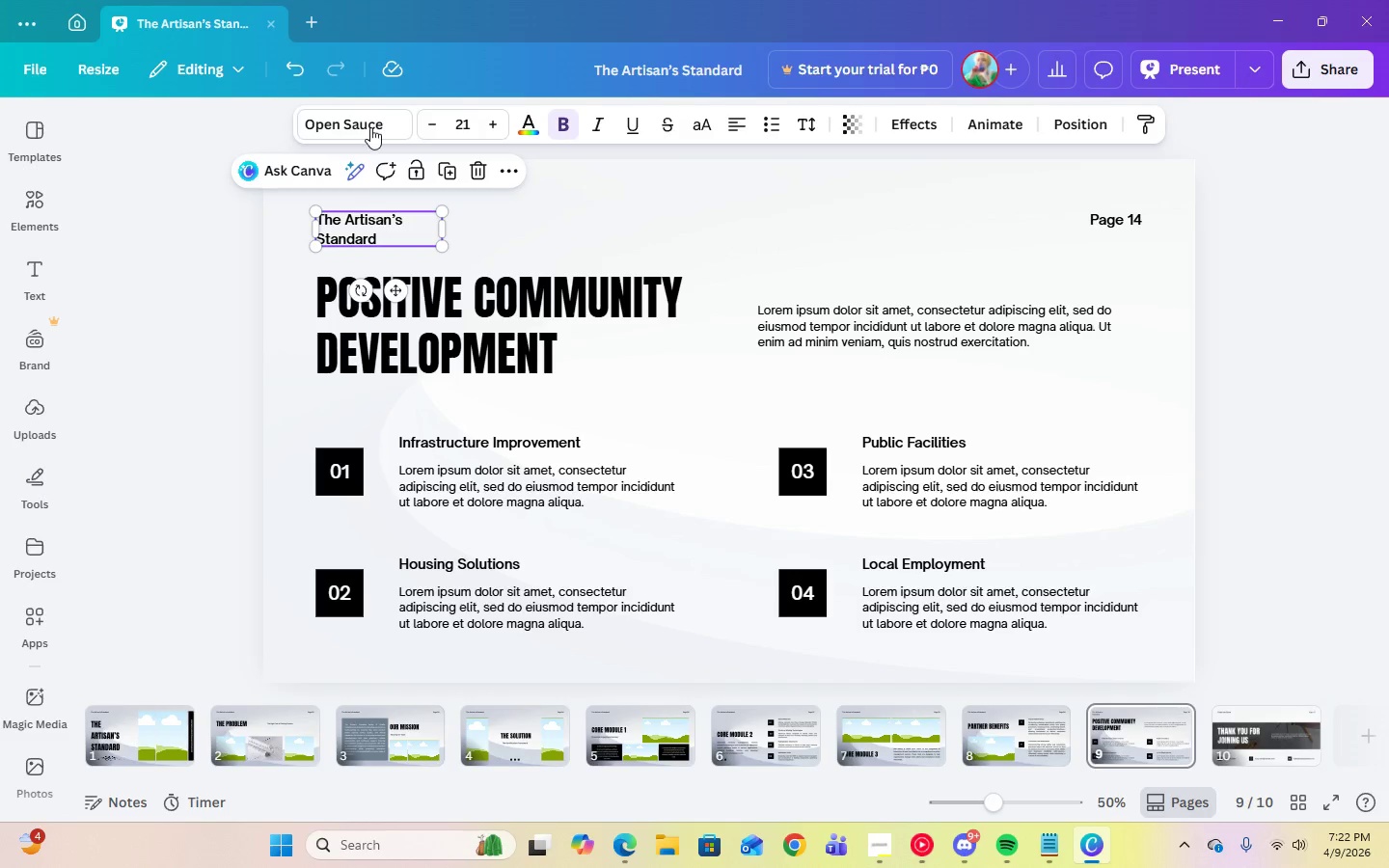 
left_click([370, 126])
 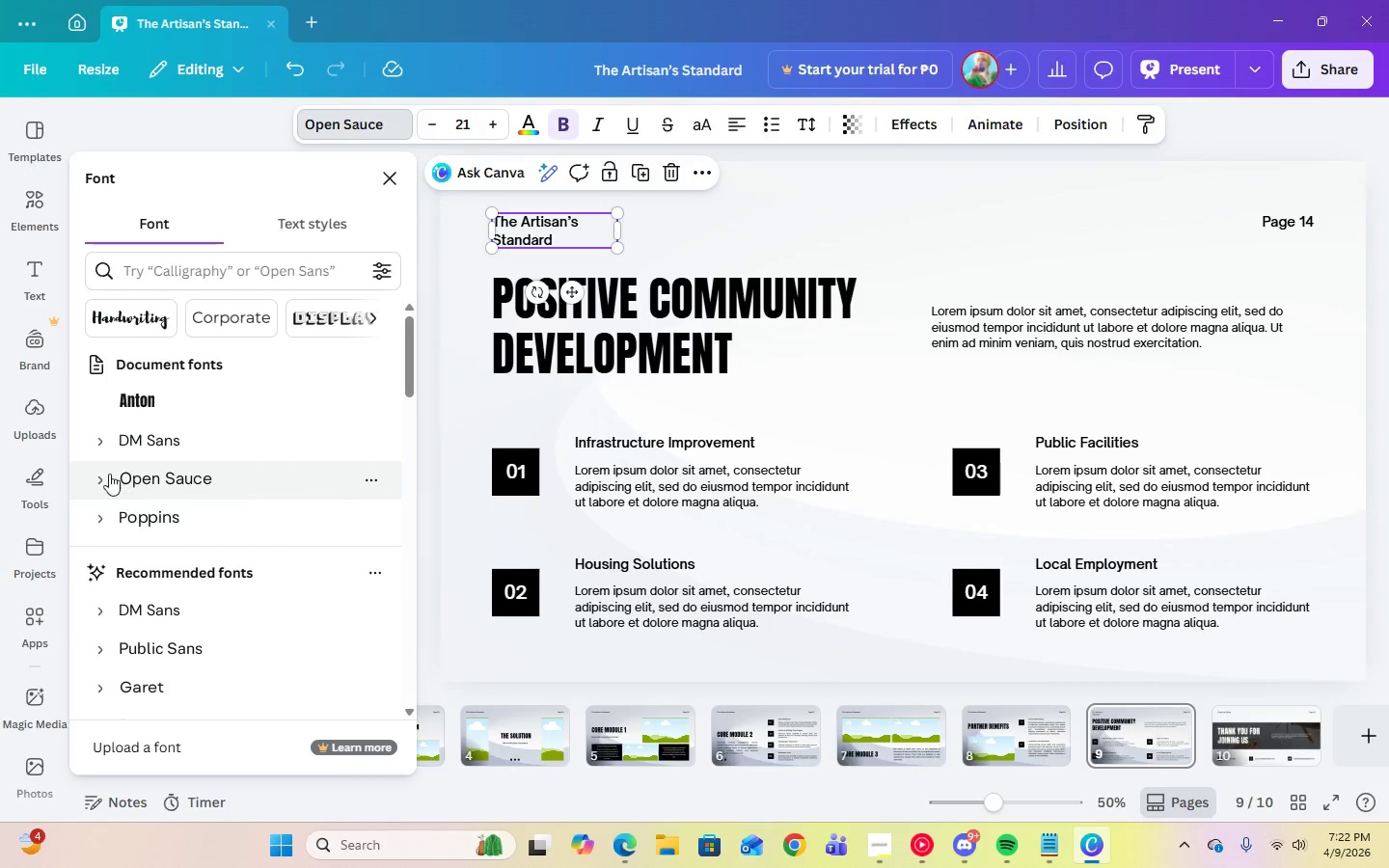 
left_click([108, 441])
 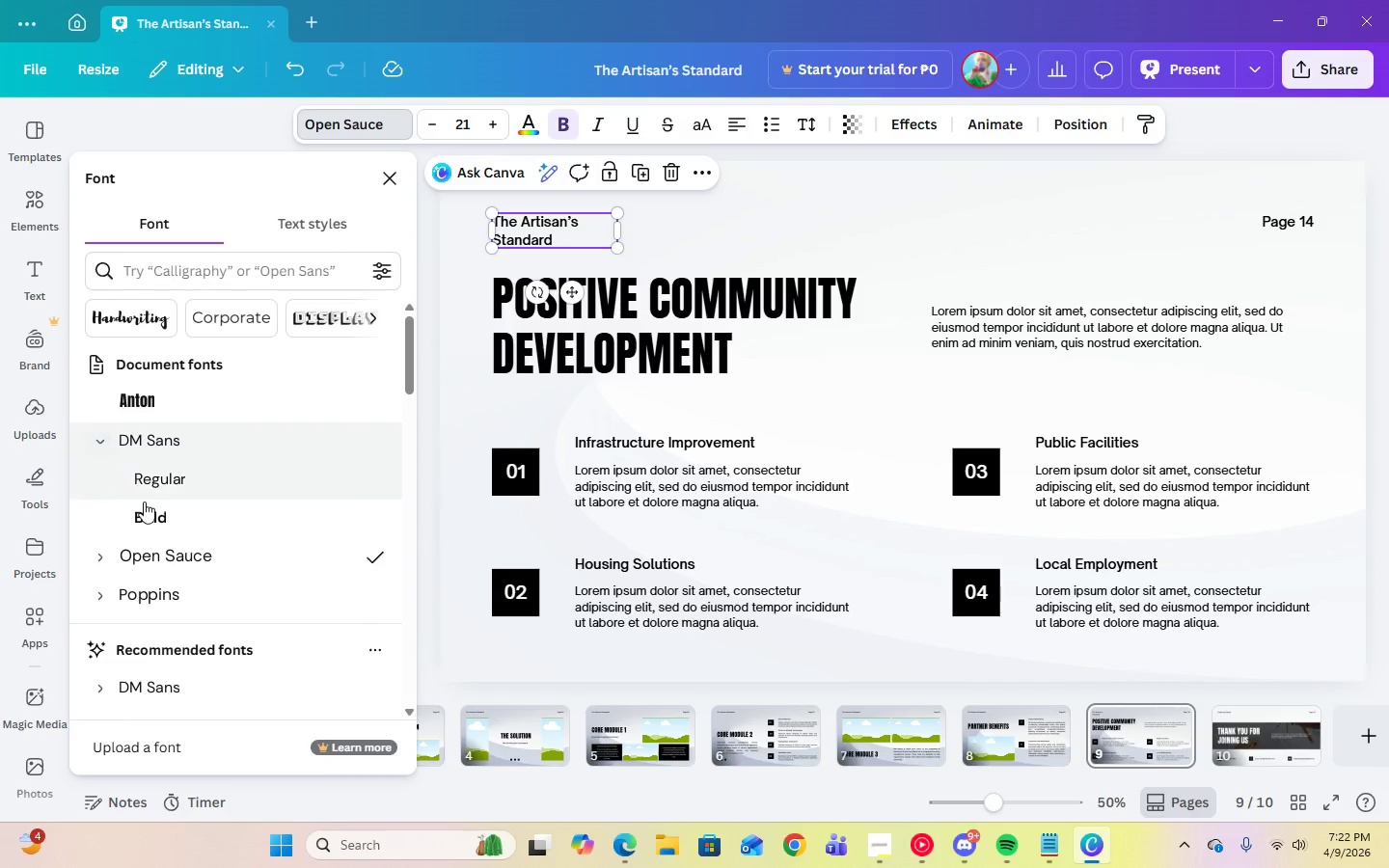 
left_click([145, 509])
 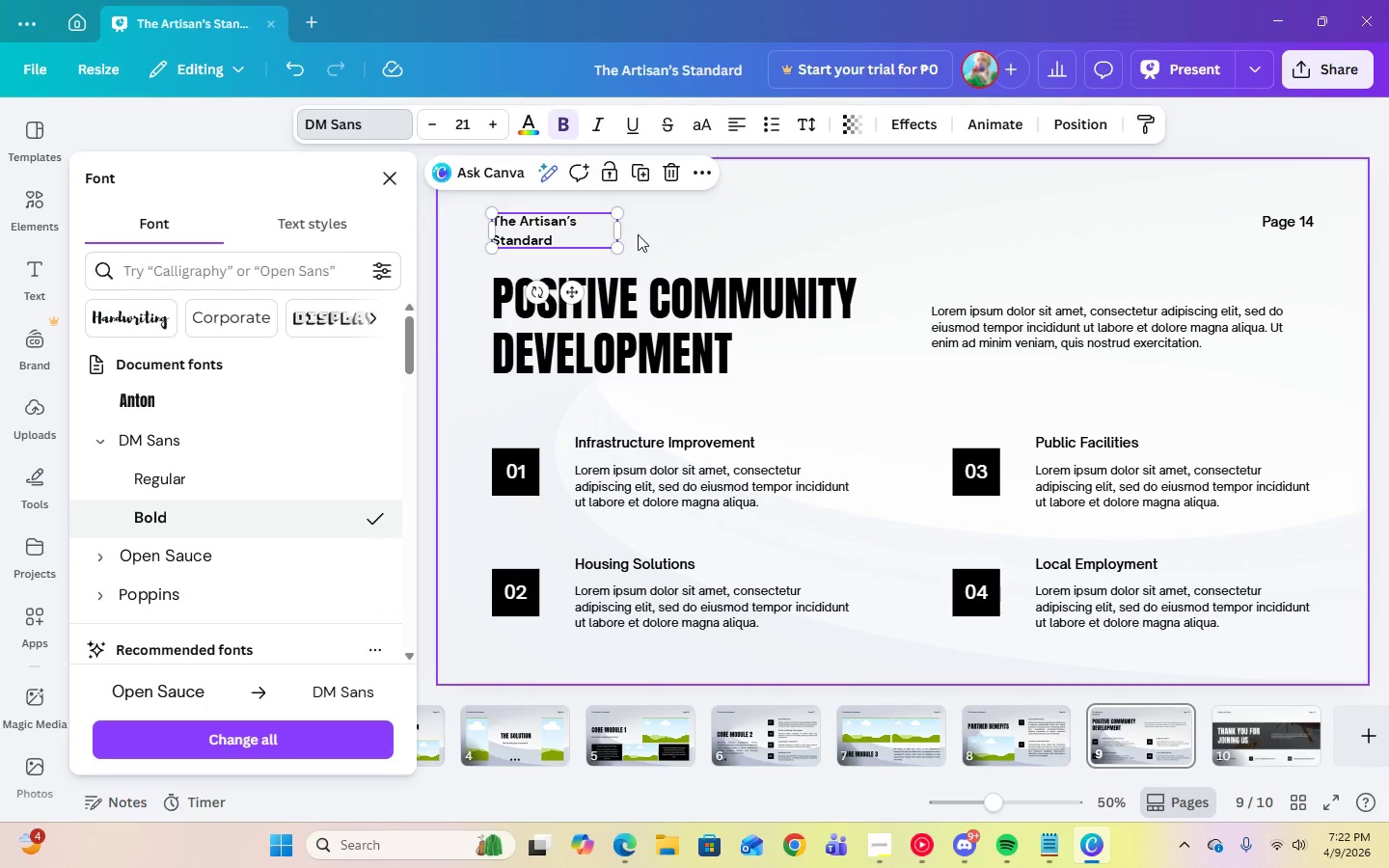 
left_click_drag(start_coordinate=[623, 233], to_coordinate=[667, 233])
 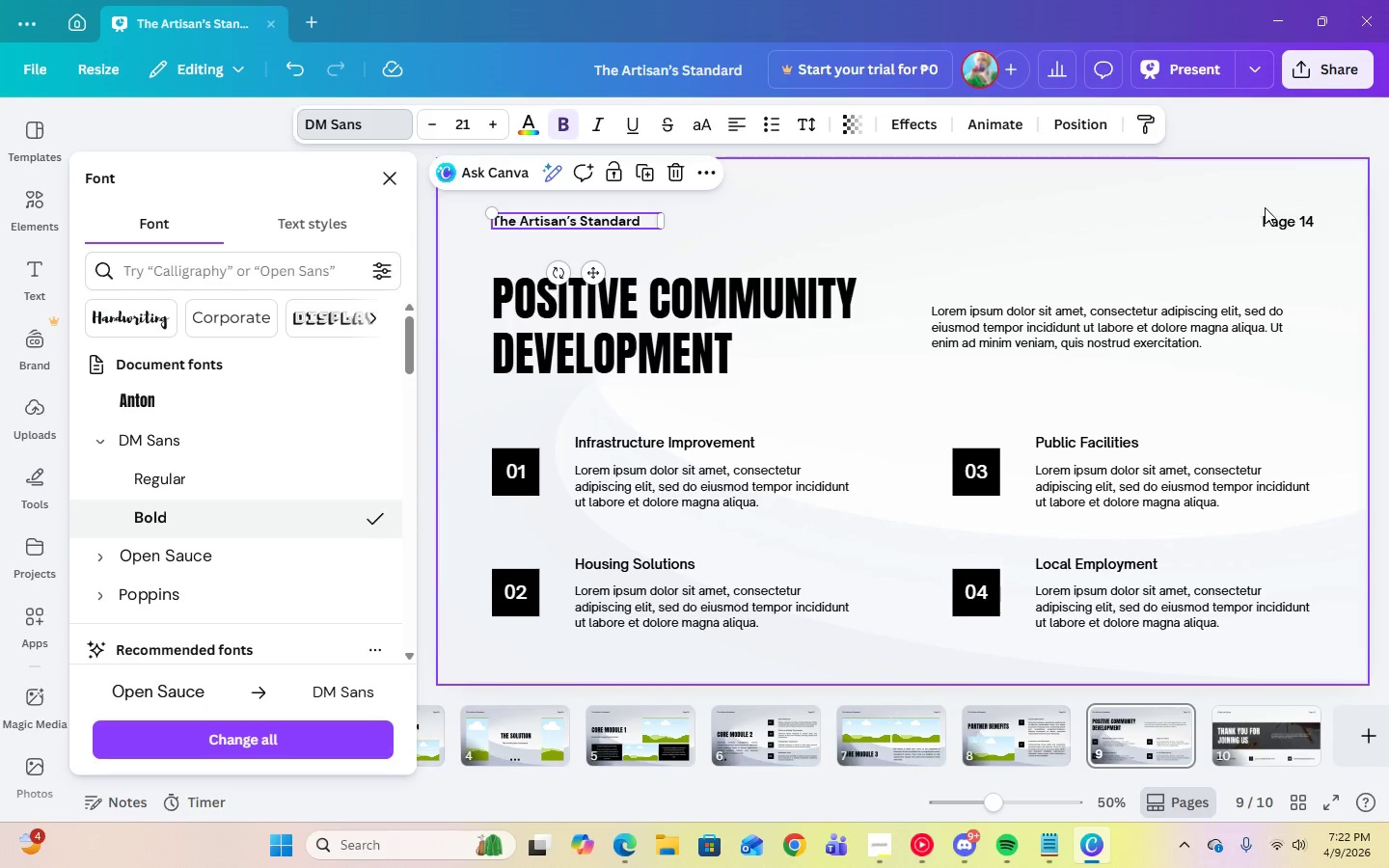 
left_click([1267, 212])
 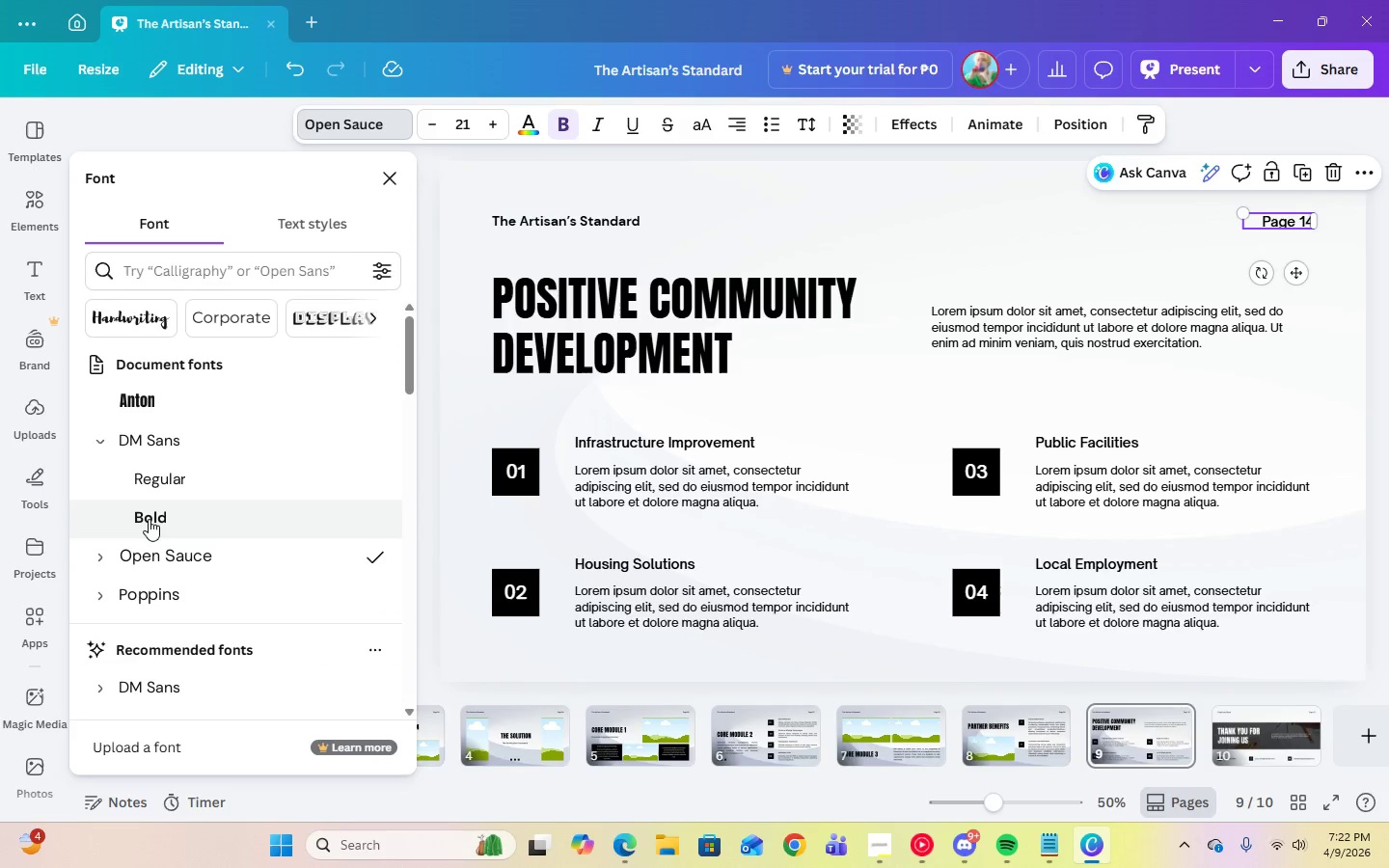 
left_click([149, 516])
 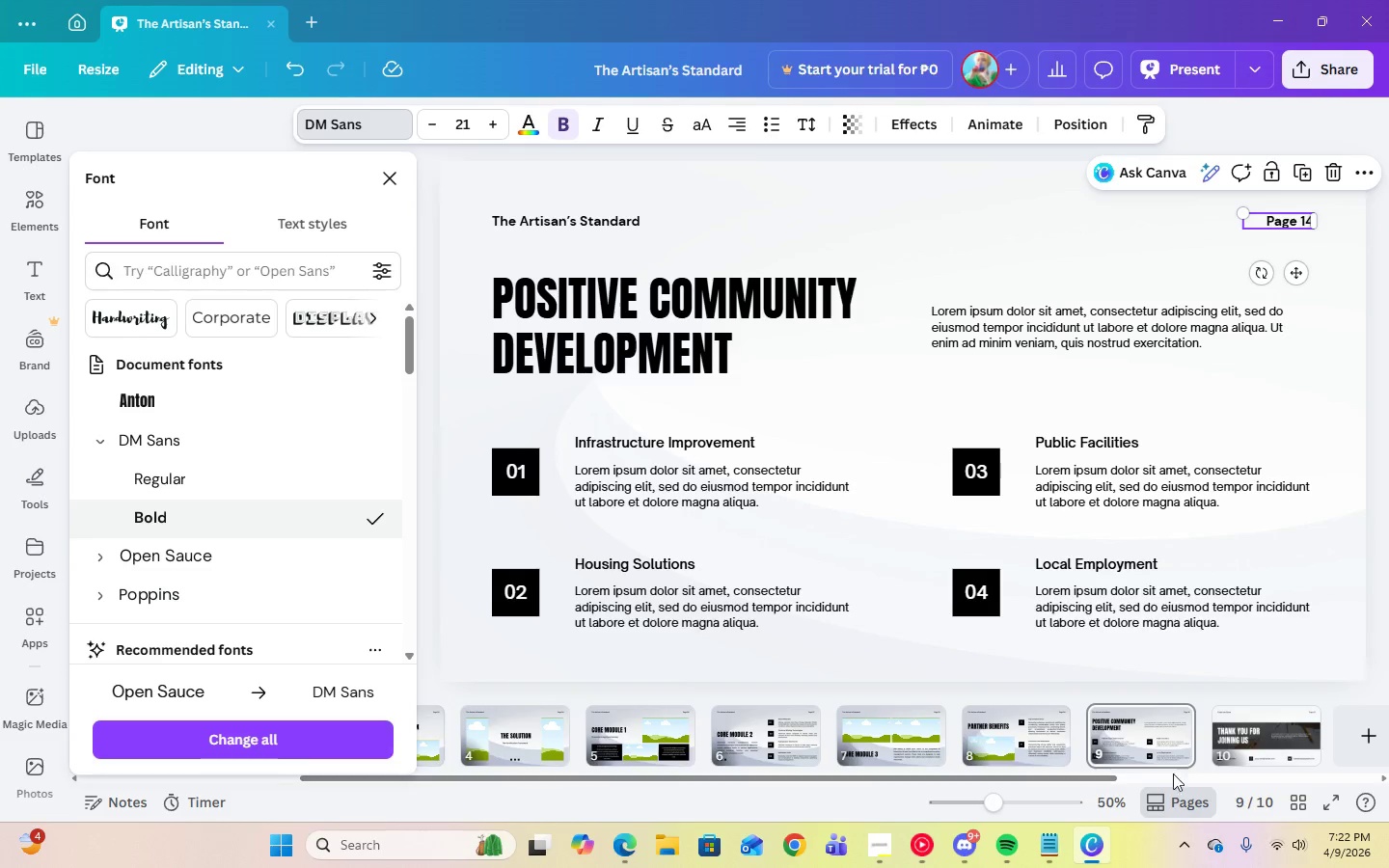 
left_click([1225, 751])
 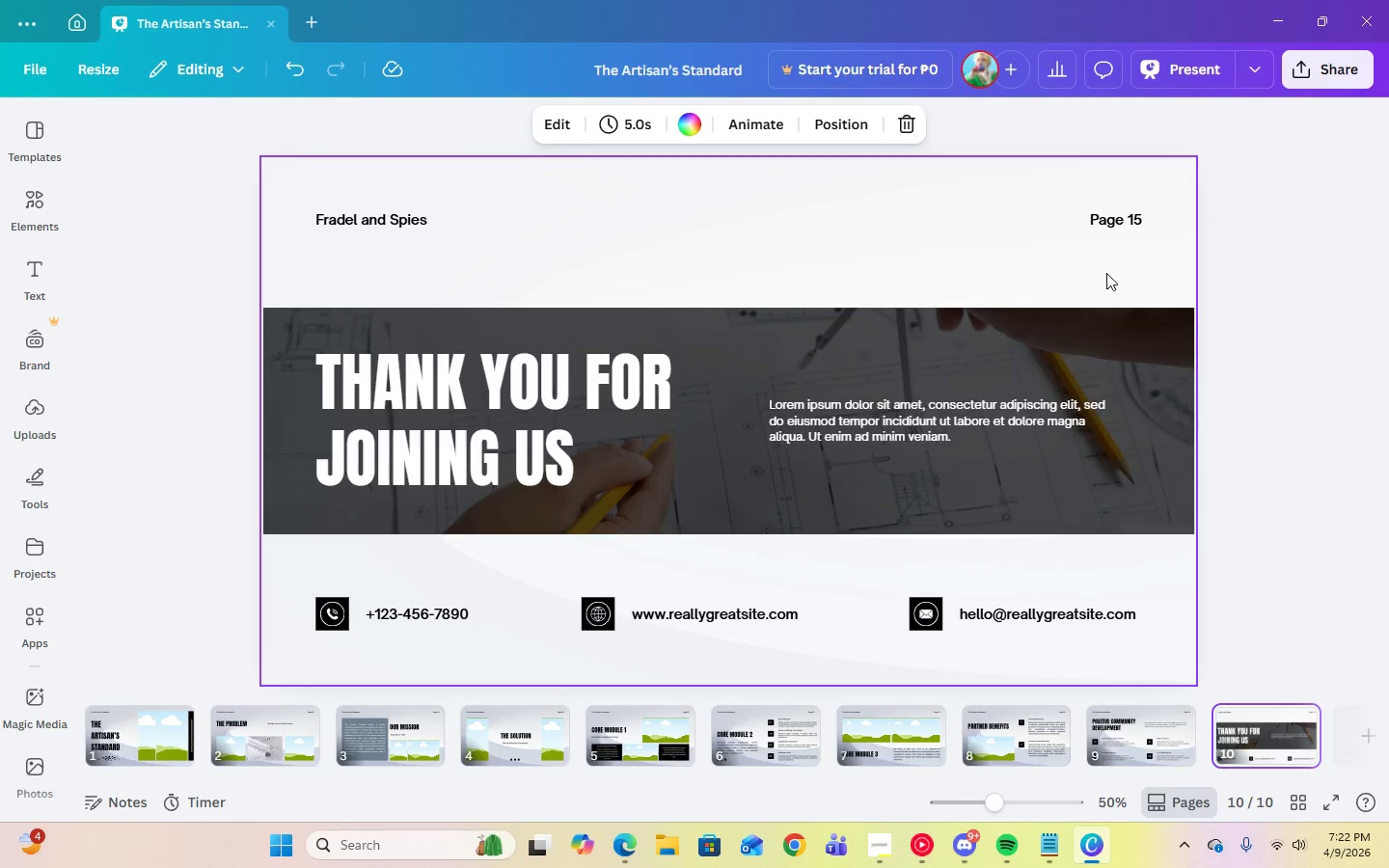 
left_click([1104, 228])
 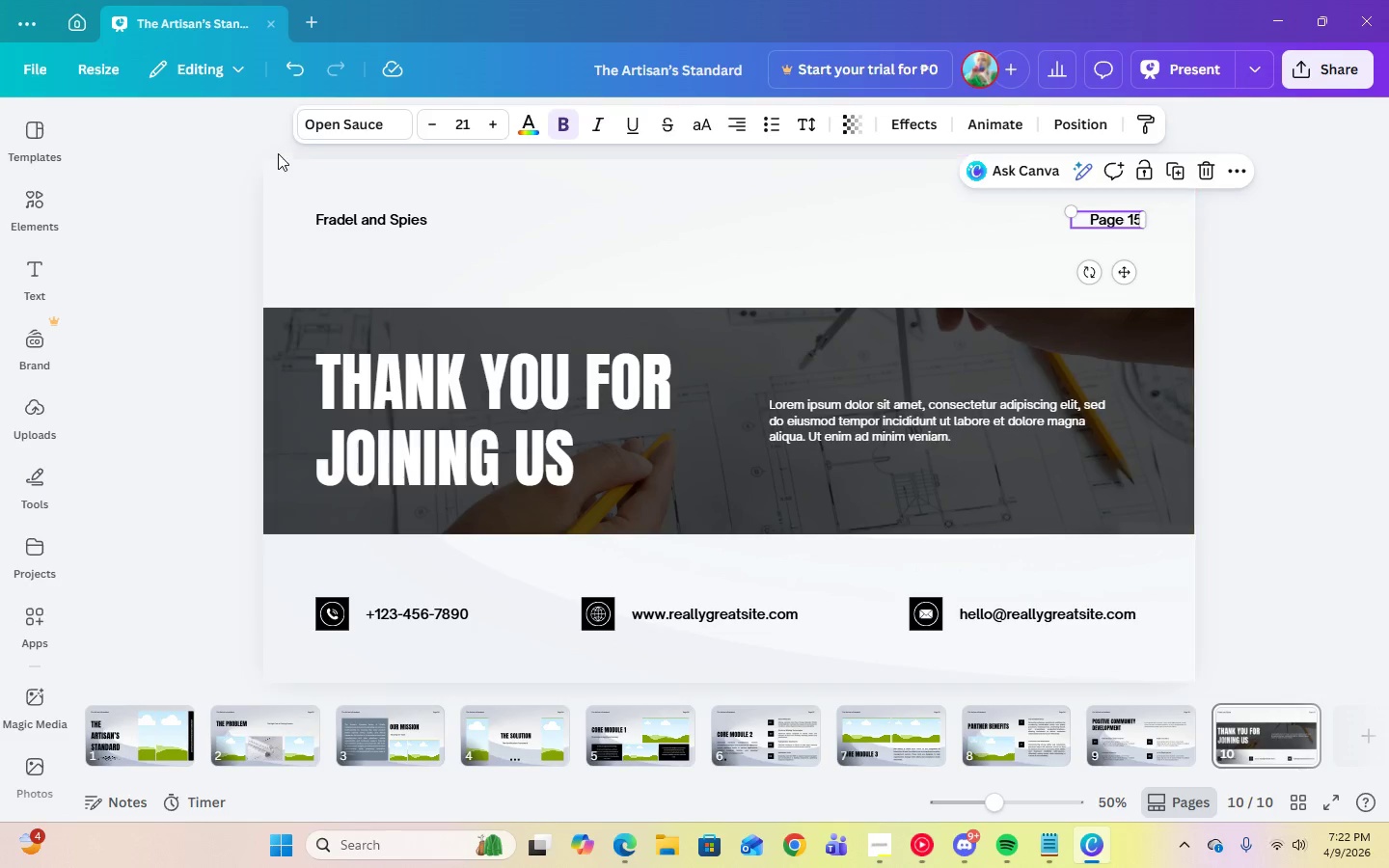 
left_click([335, 130])
 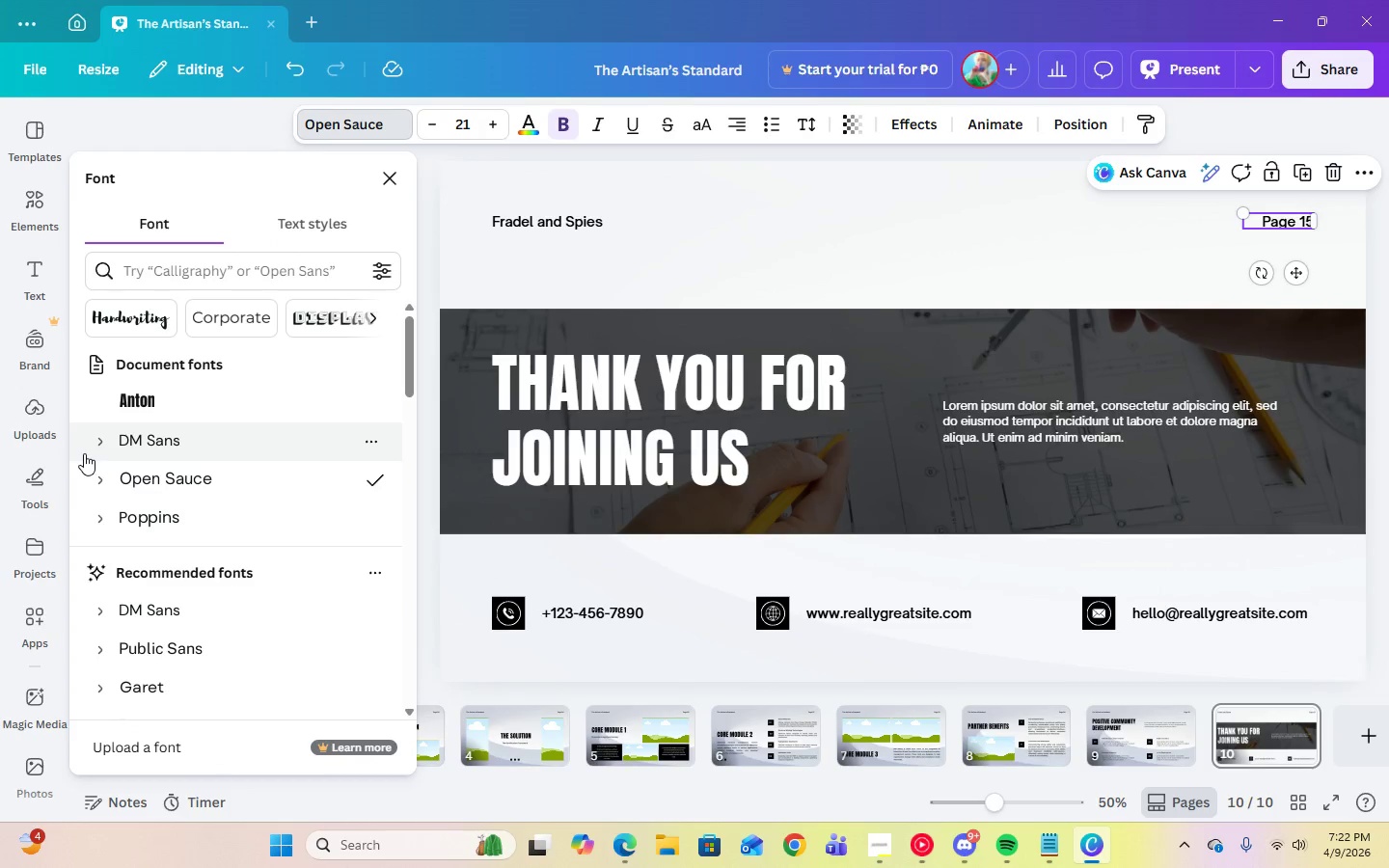 
left_click([95, 449])
 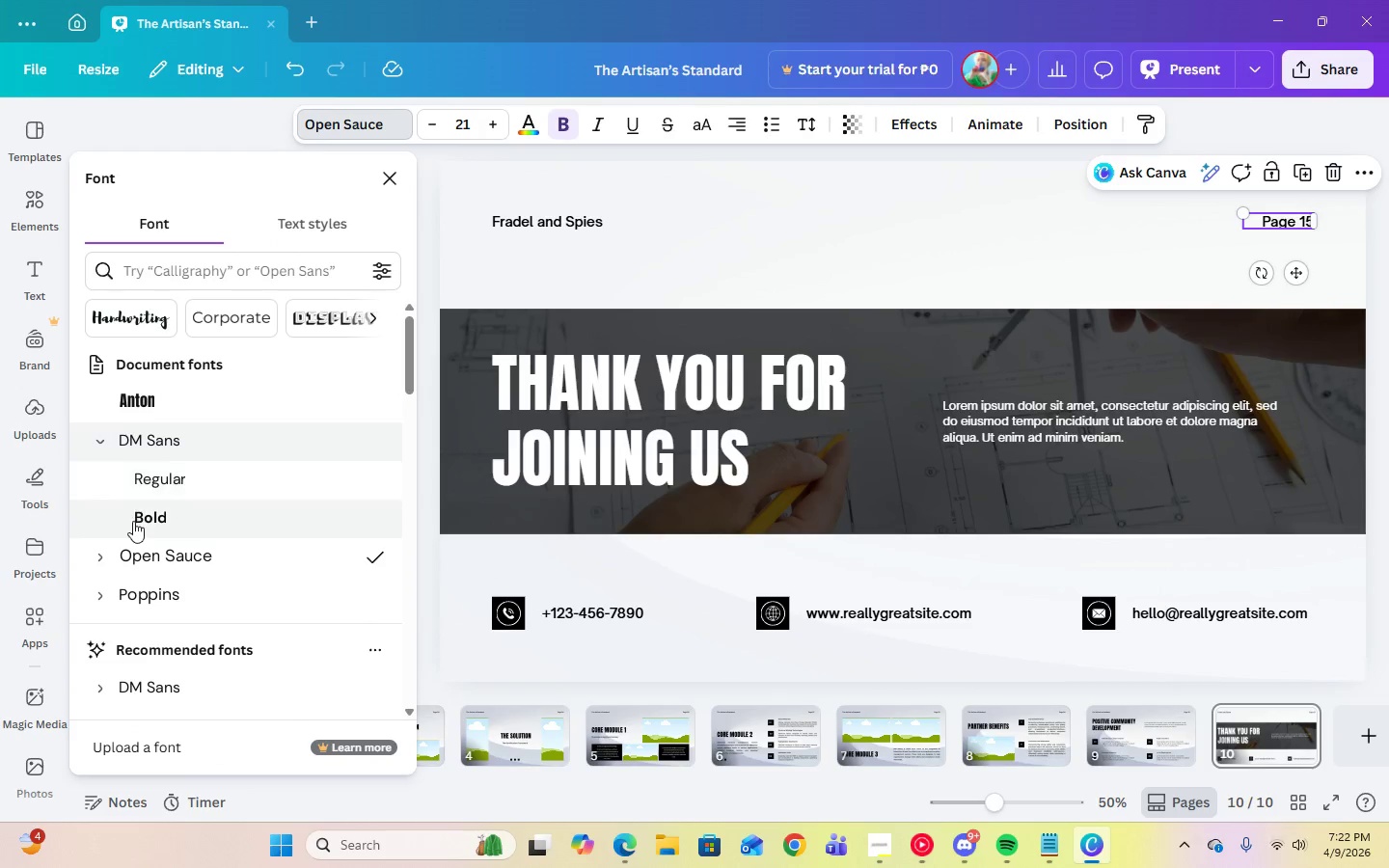 
left_click([133, 521])
 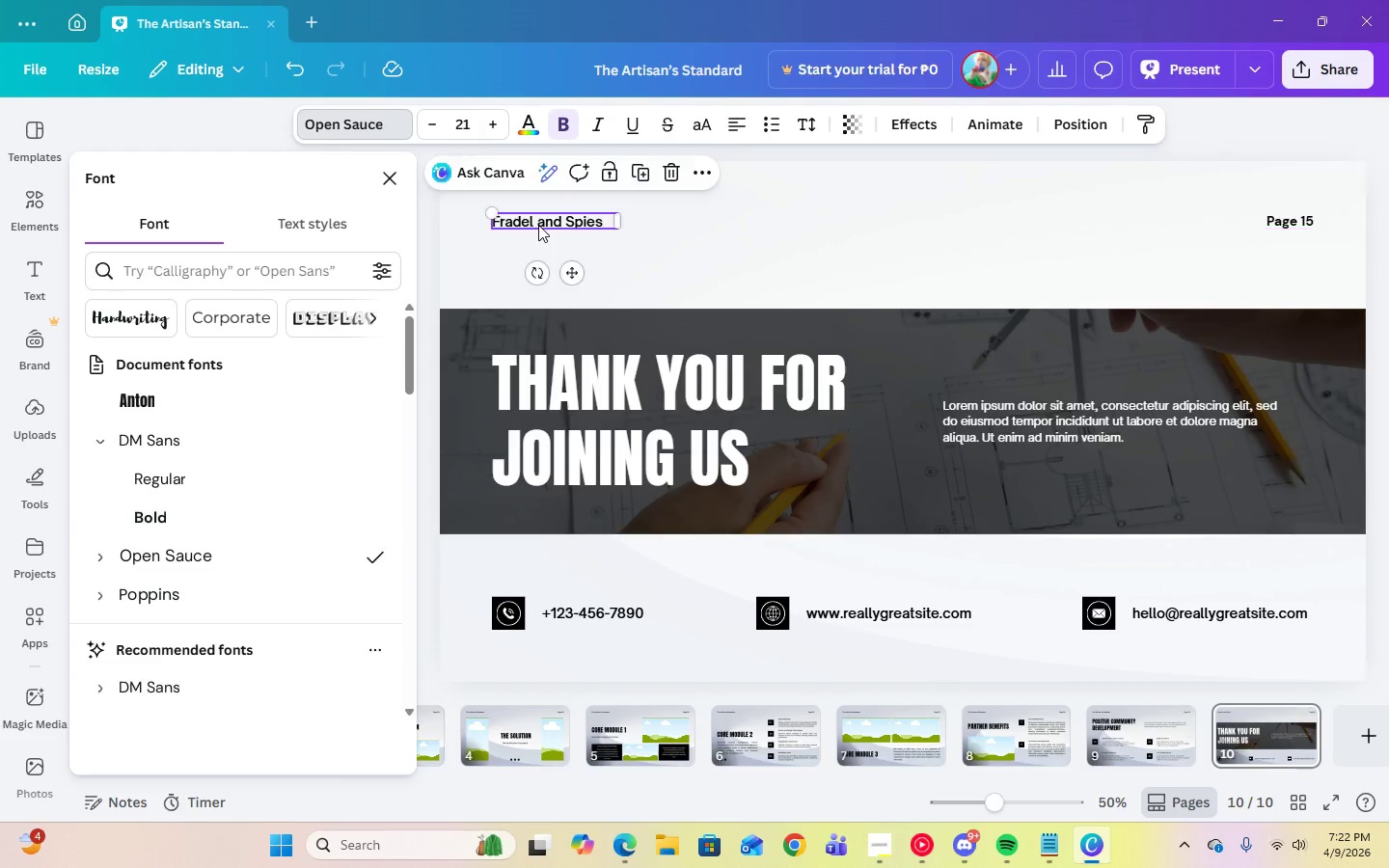 
double_click([538, 225])
 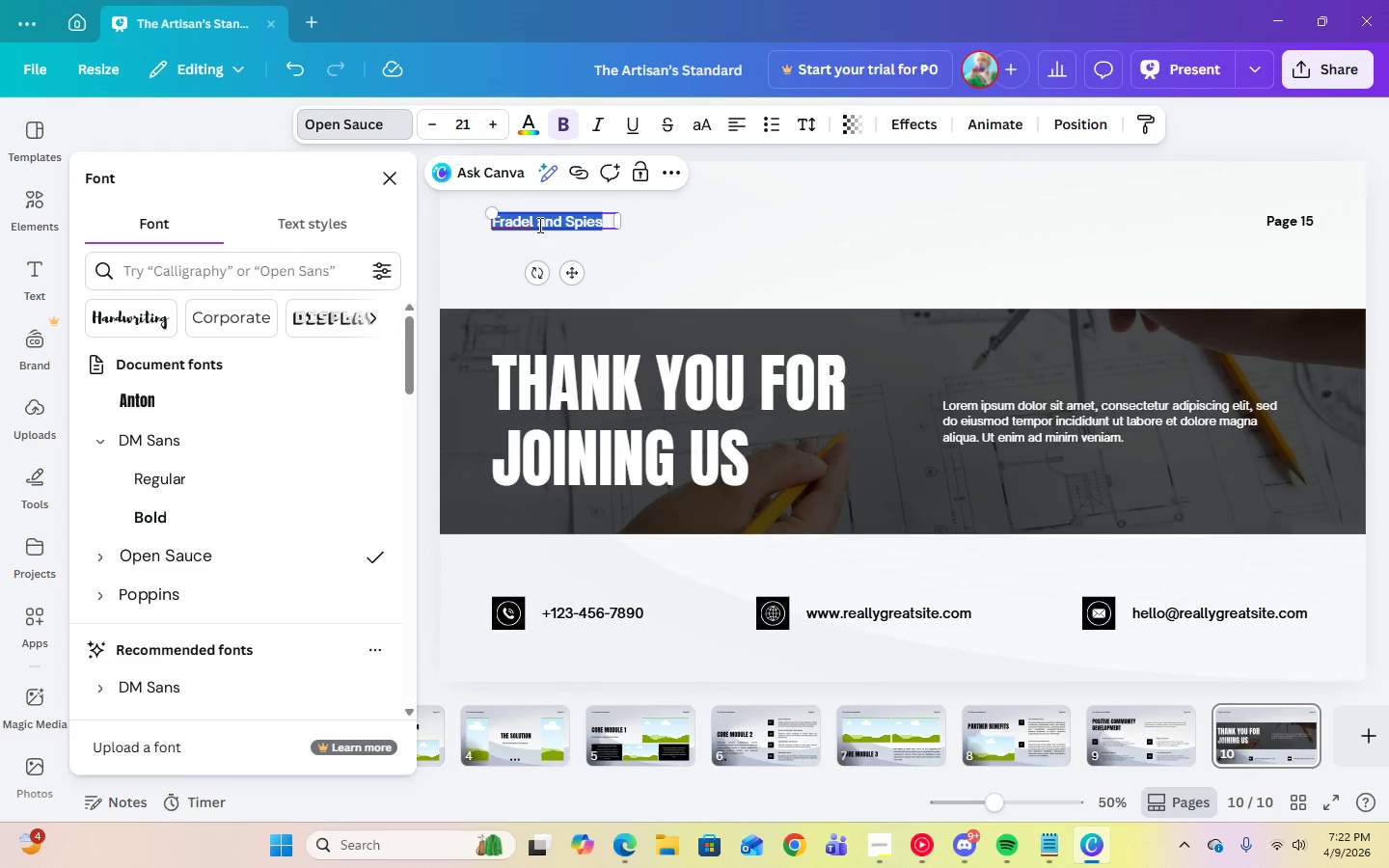 
key(Control+V)
 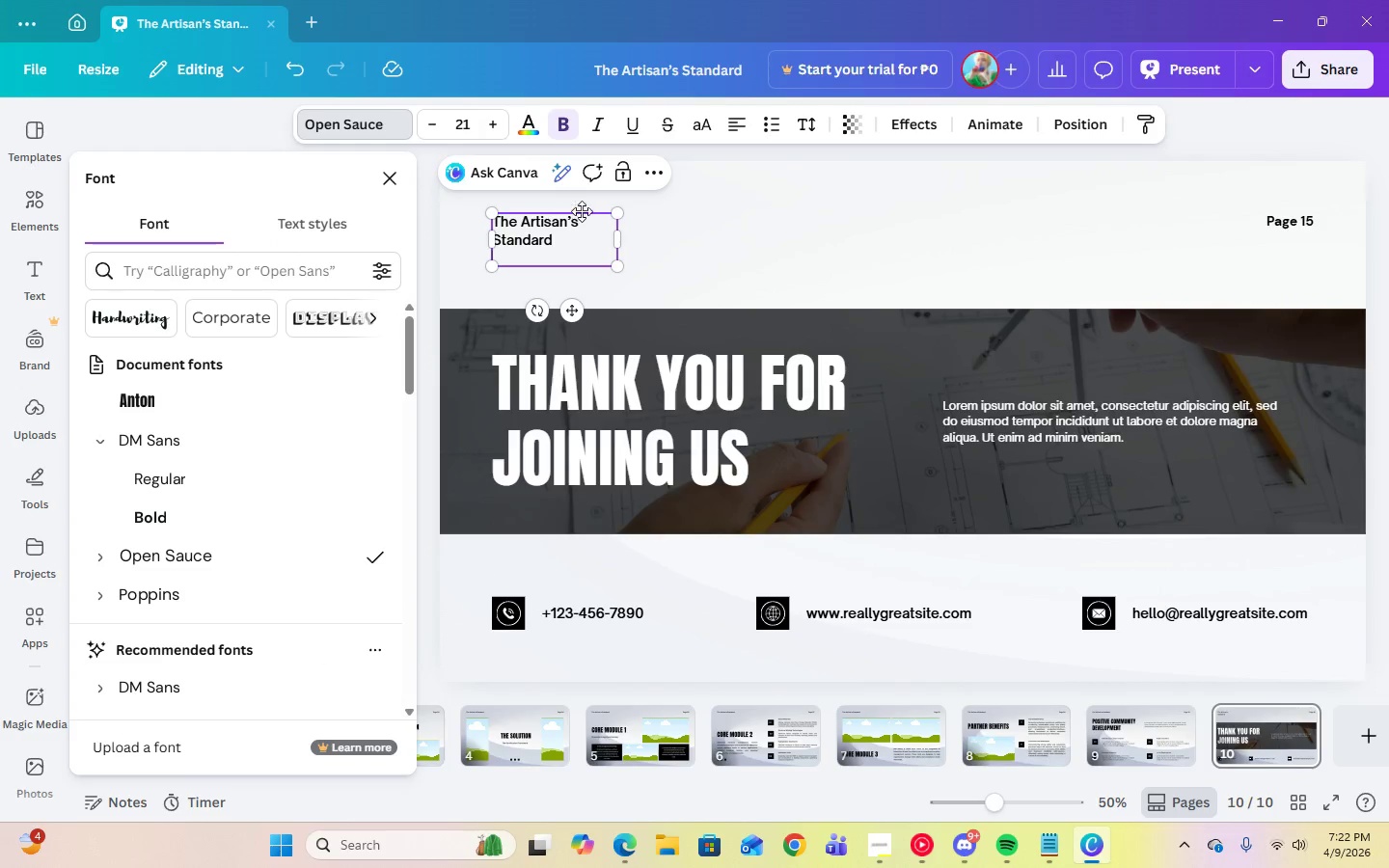 
left_click([566, 250])
 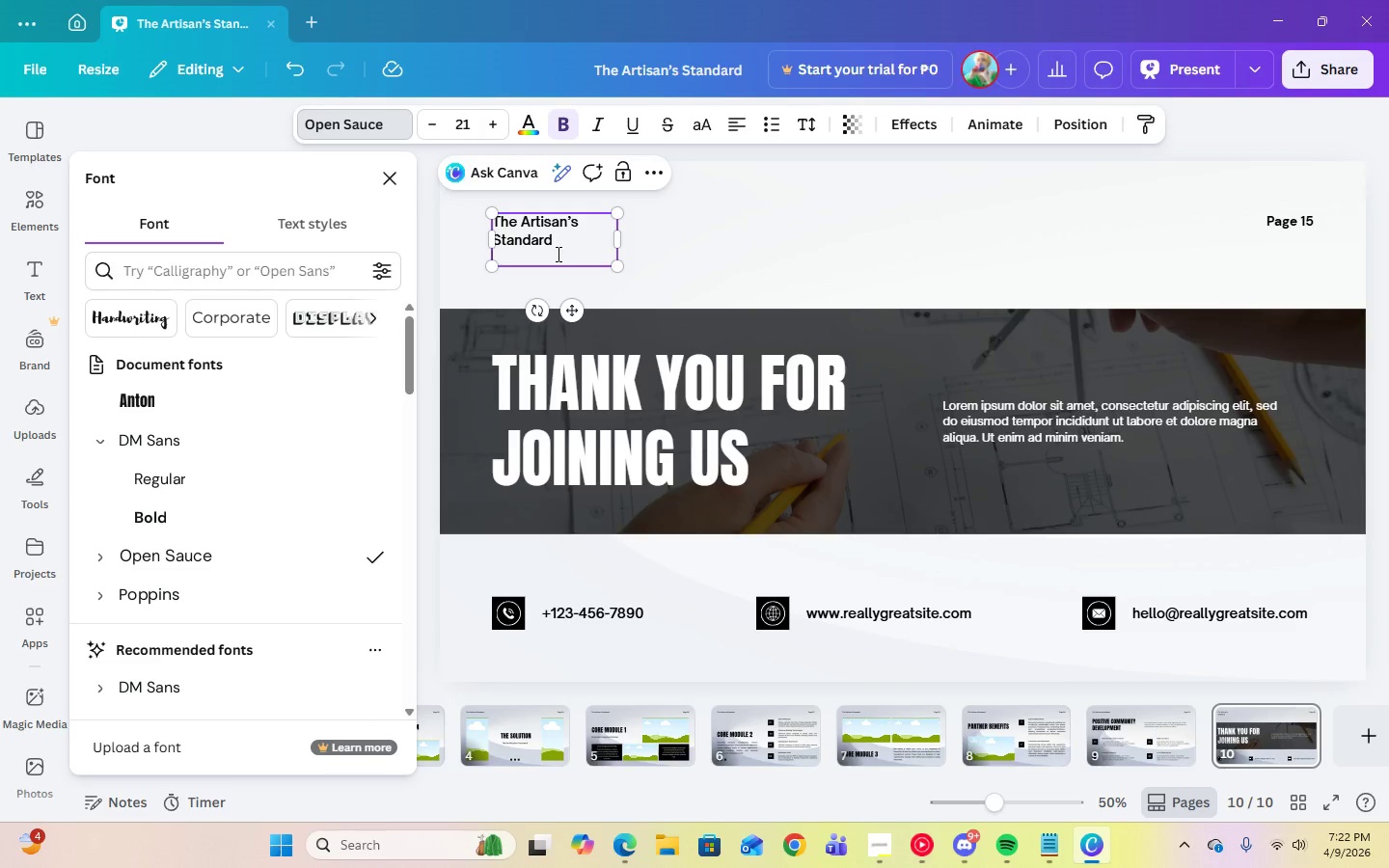 
left_click([547, 258])
 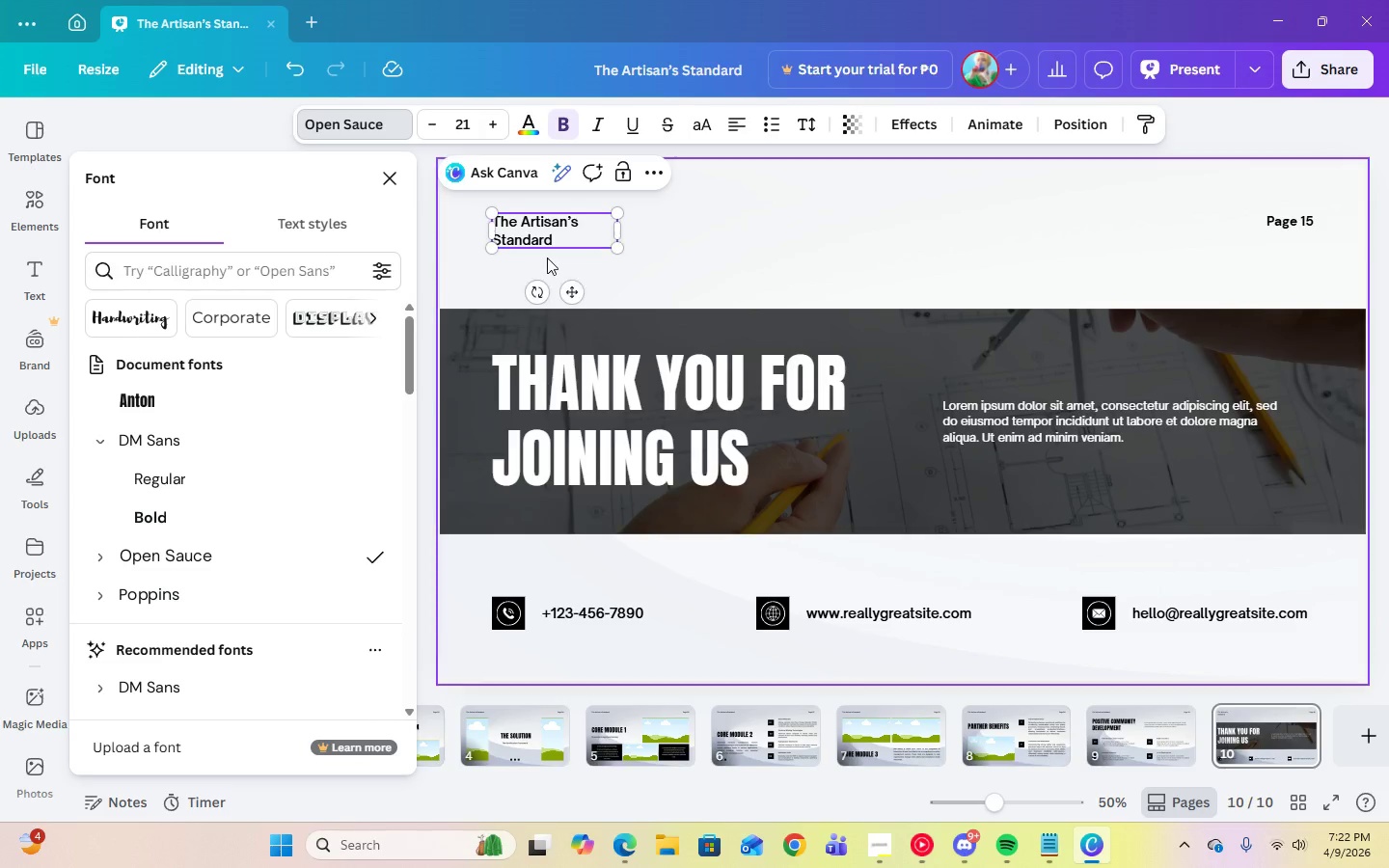 
key(Backspace)
 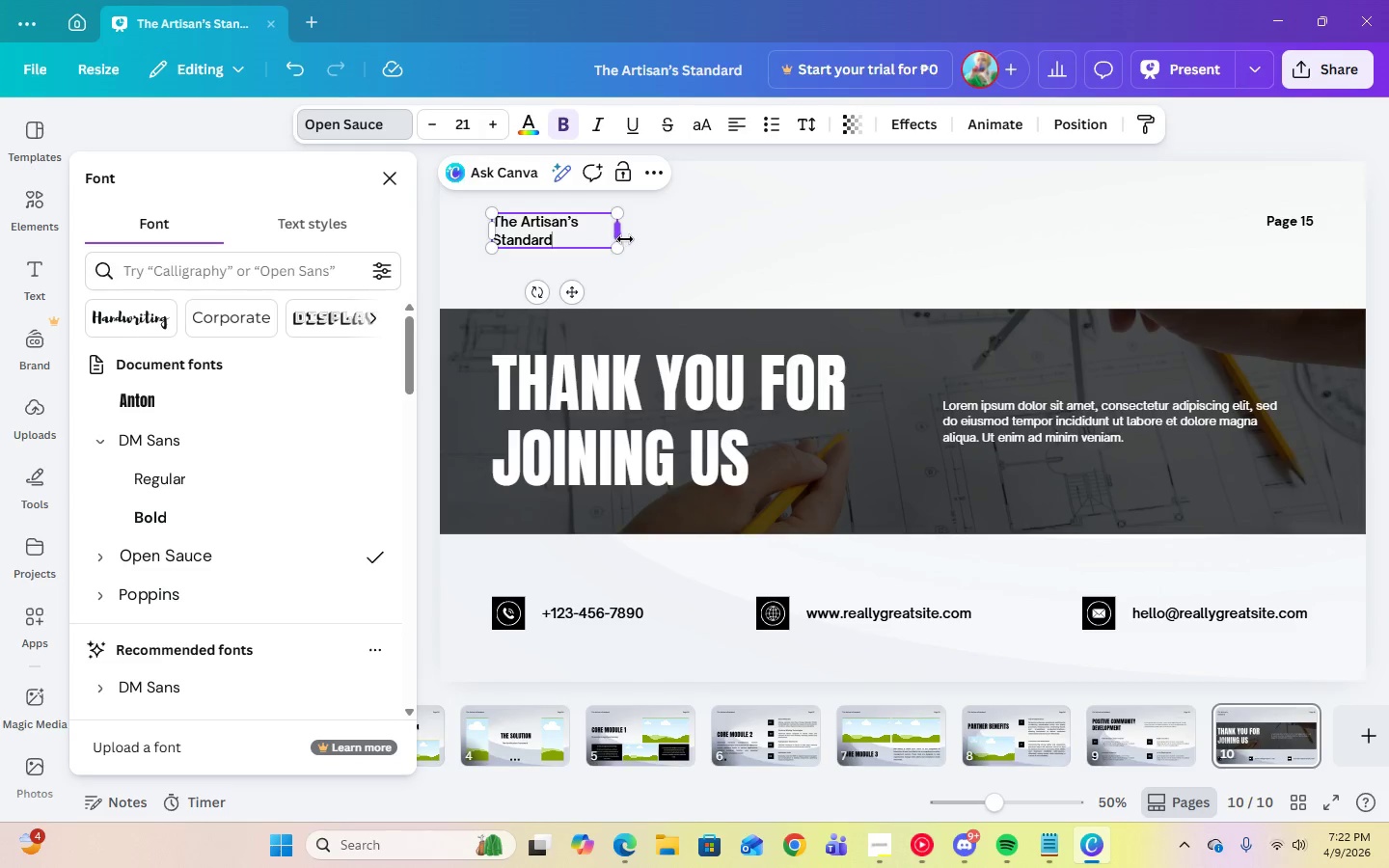 
left_click_drag(start_coordinate=[625, 233], to_coordinate=[673, 232])
 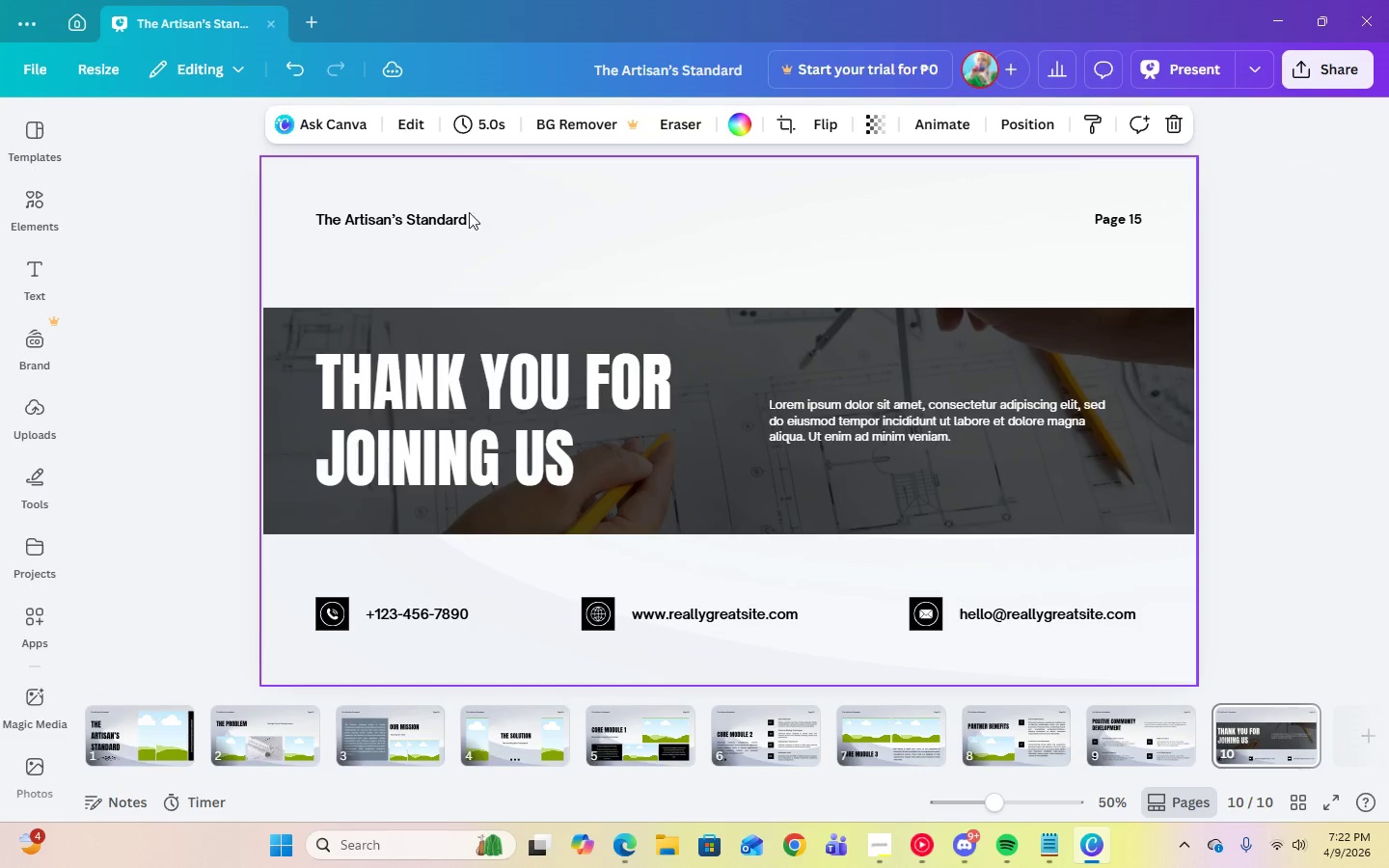 
left_click([429, 212])
 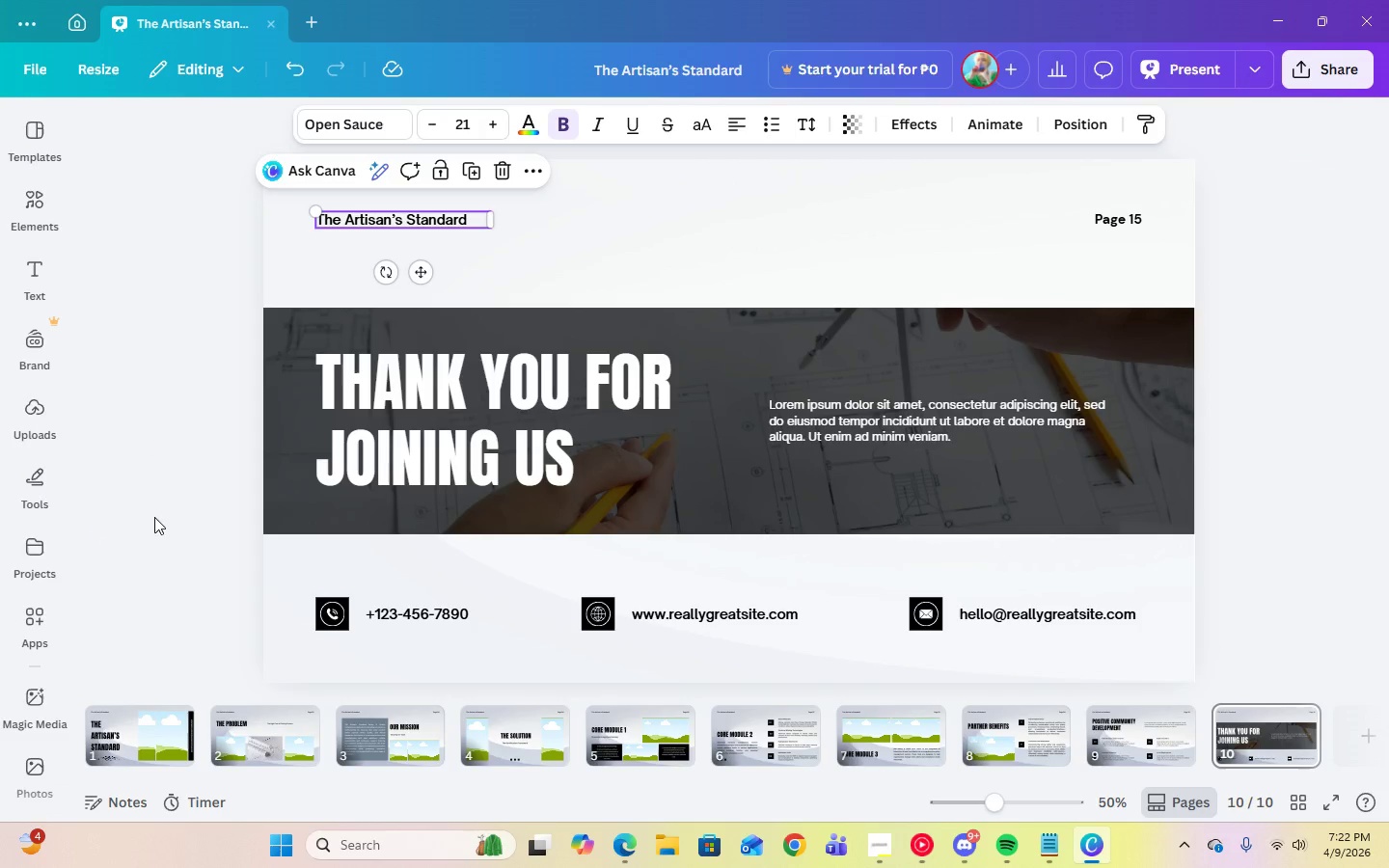 
left_click([621, 233])
 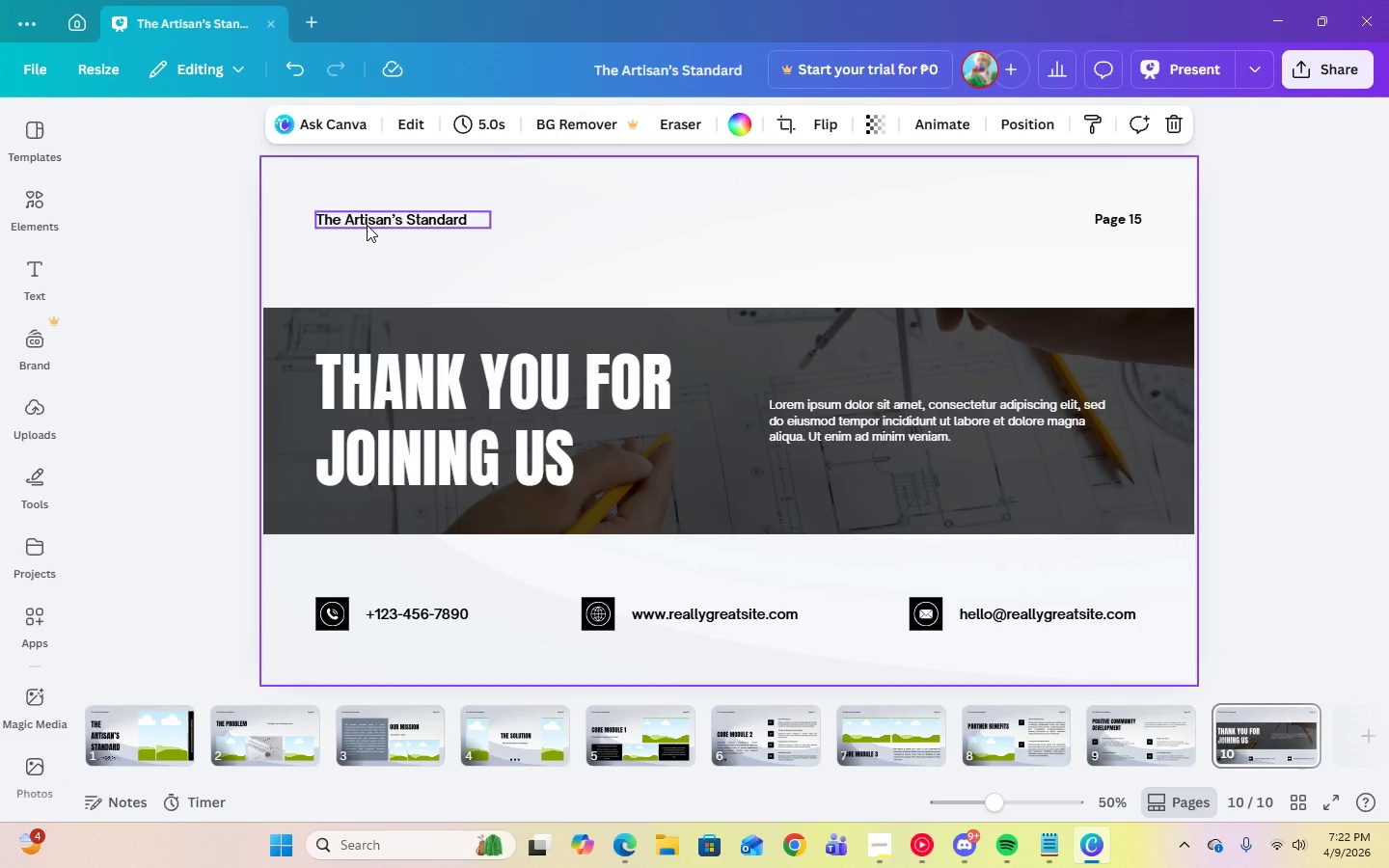 
left_click([366, 224])
 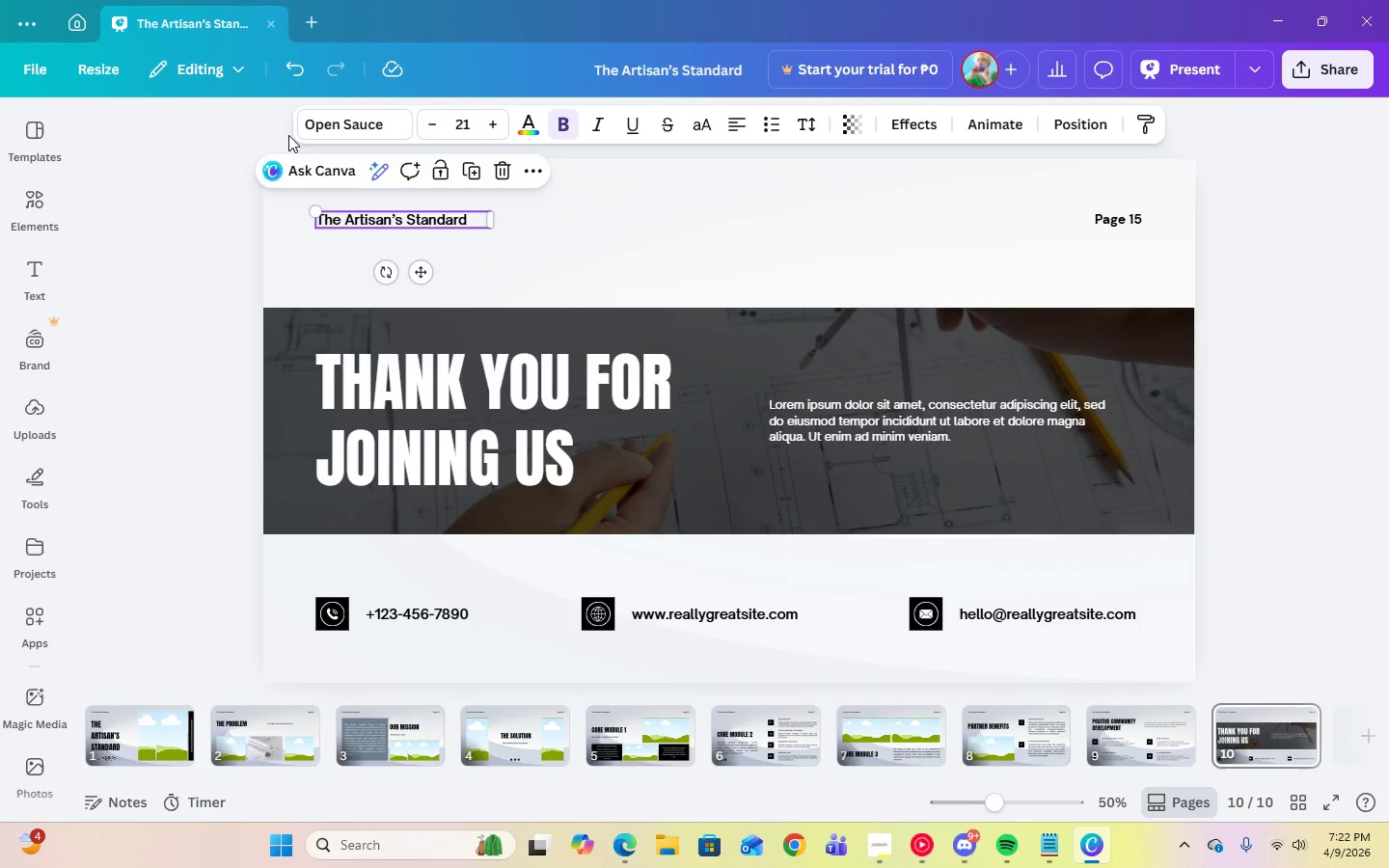 
left_click([317, 130])
 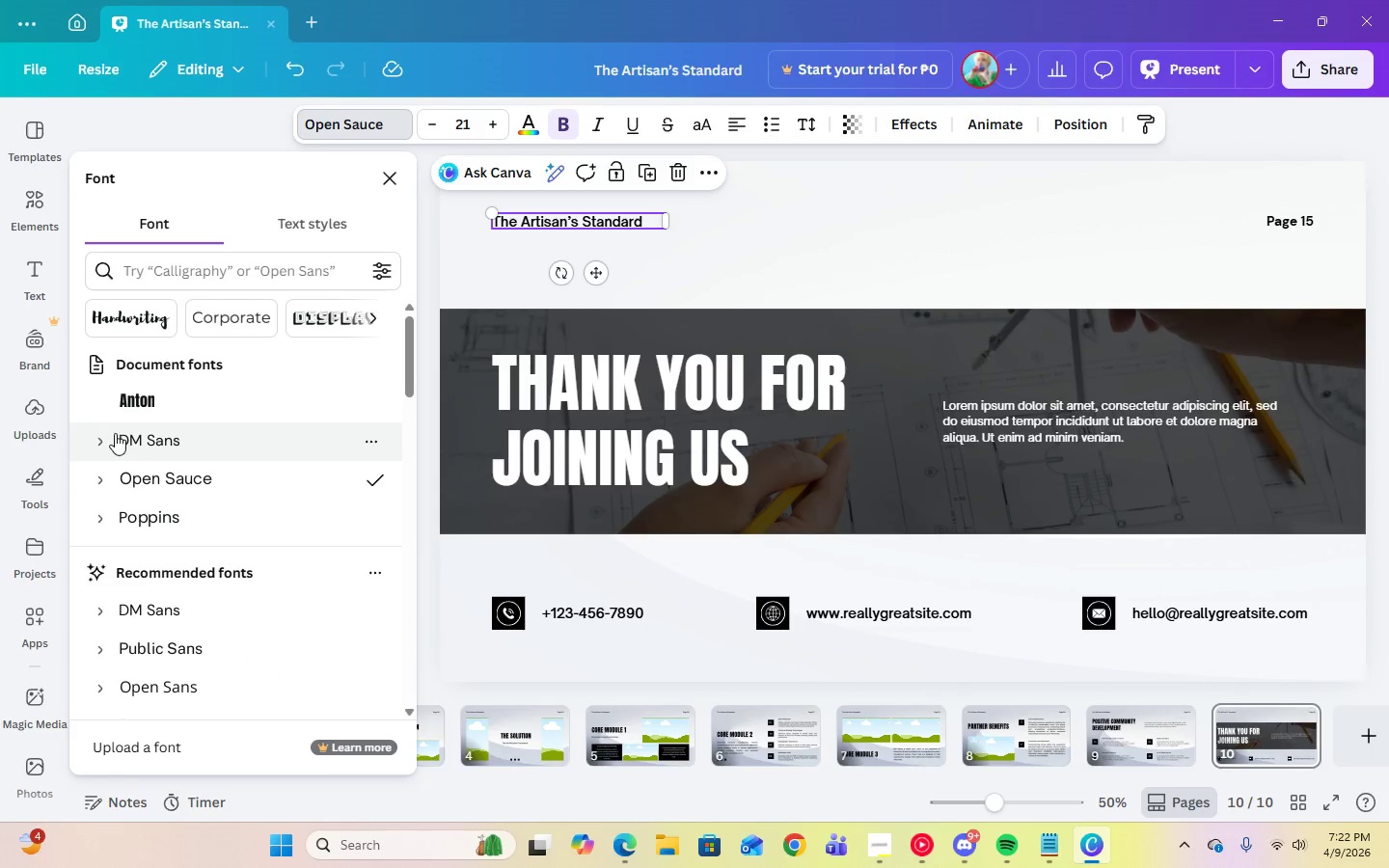 
left_click([107, 439])
 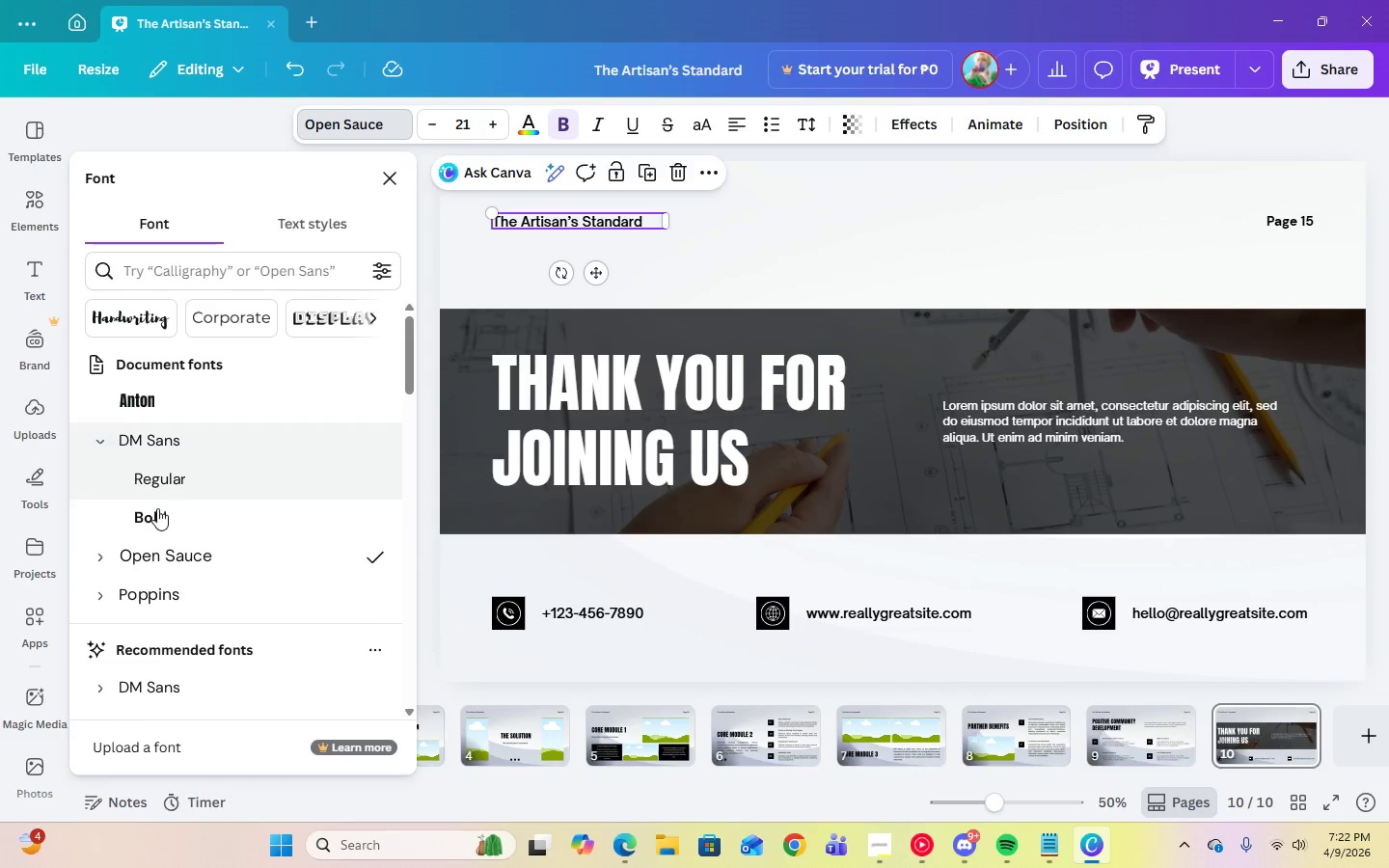 
left_click([158, 508])
 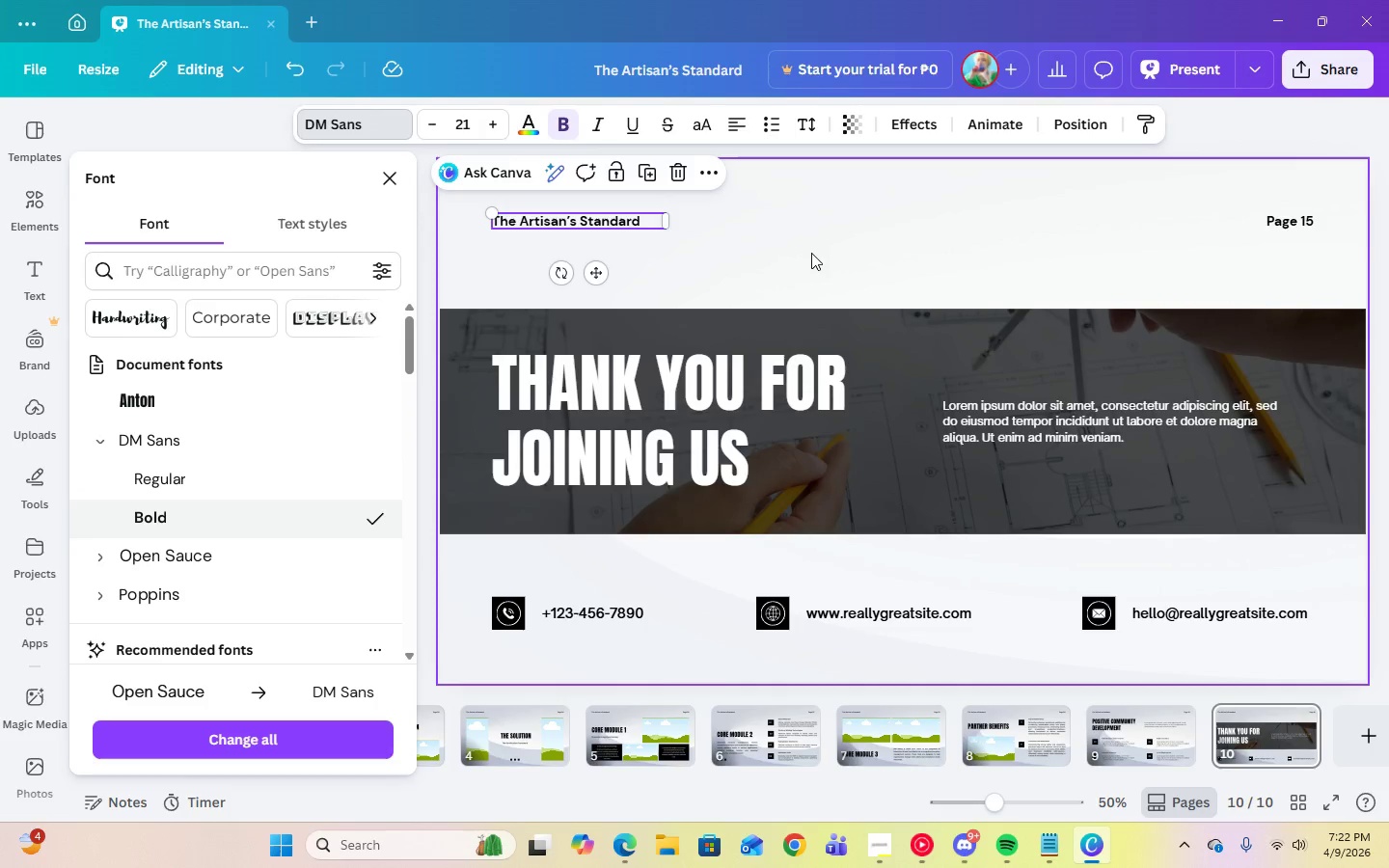 
left_click([814, 251])
 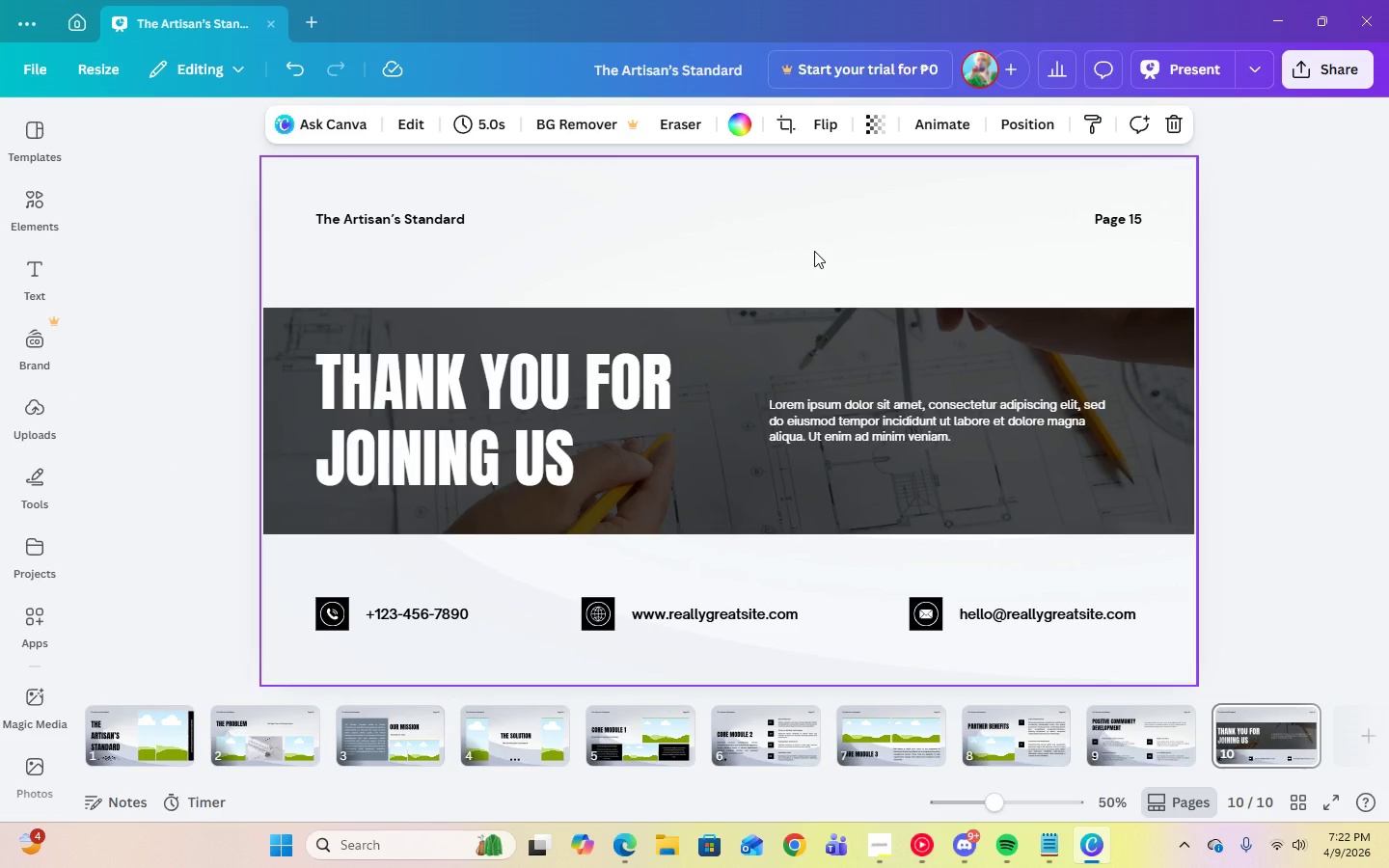 
left_click([1374, 244])
 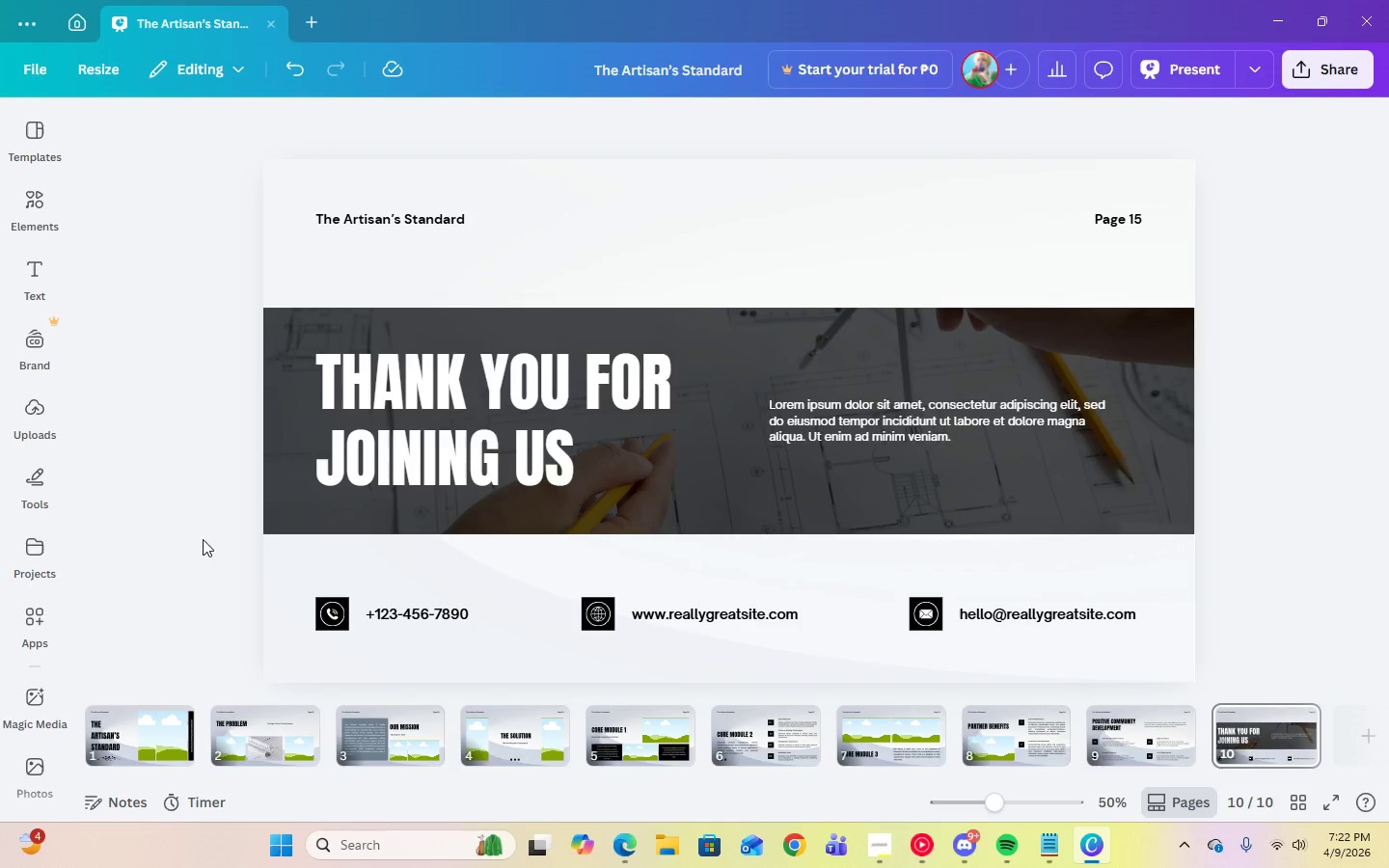 
left_click([256, 708])
 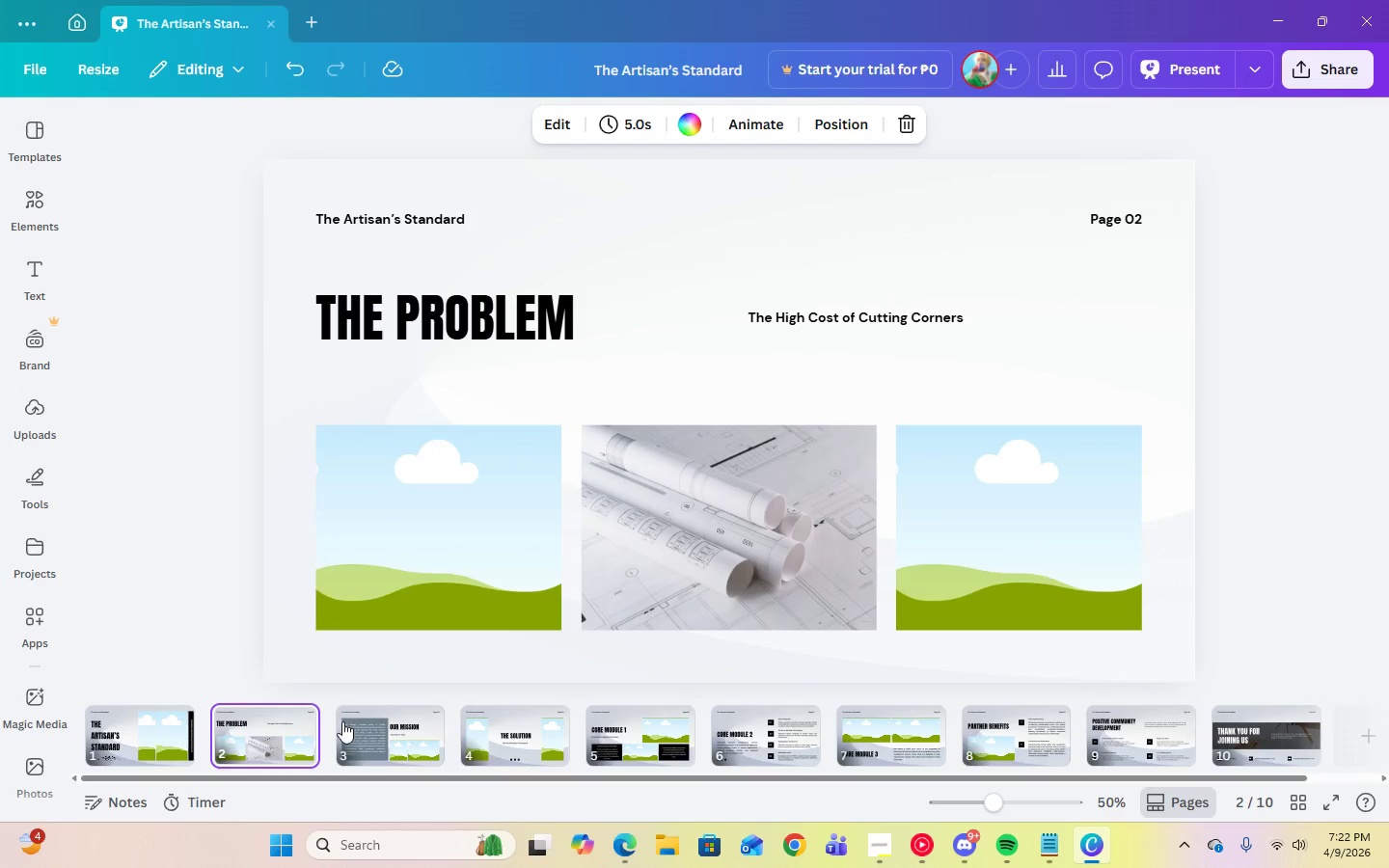 
left_click([375, 726])
 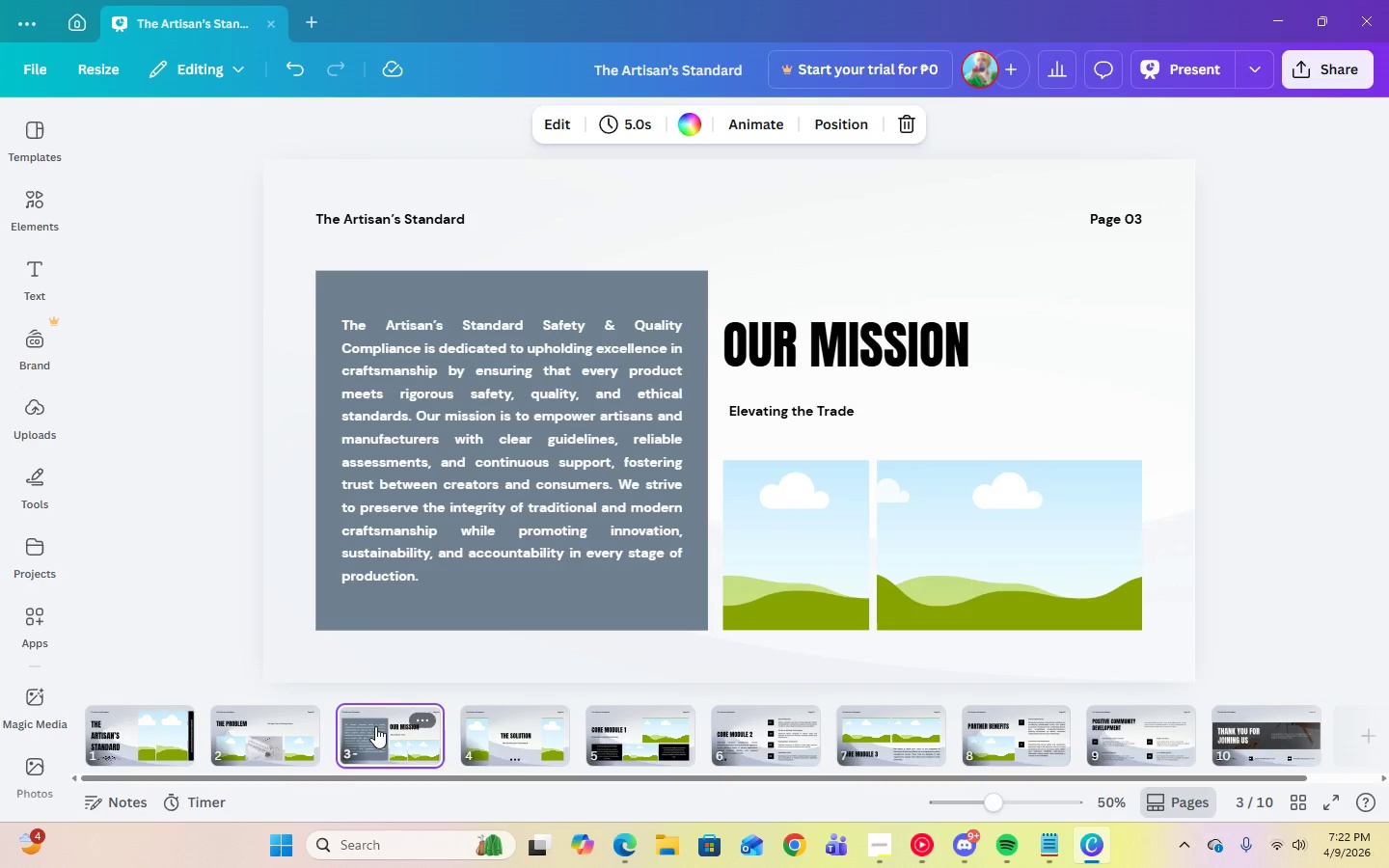 
key(ArrowRight)
 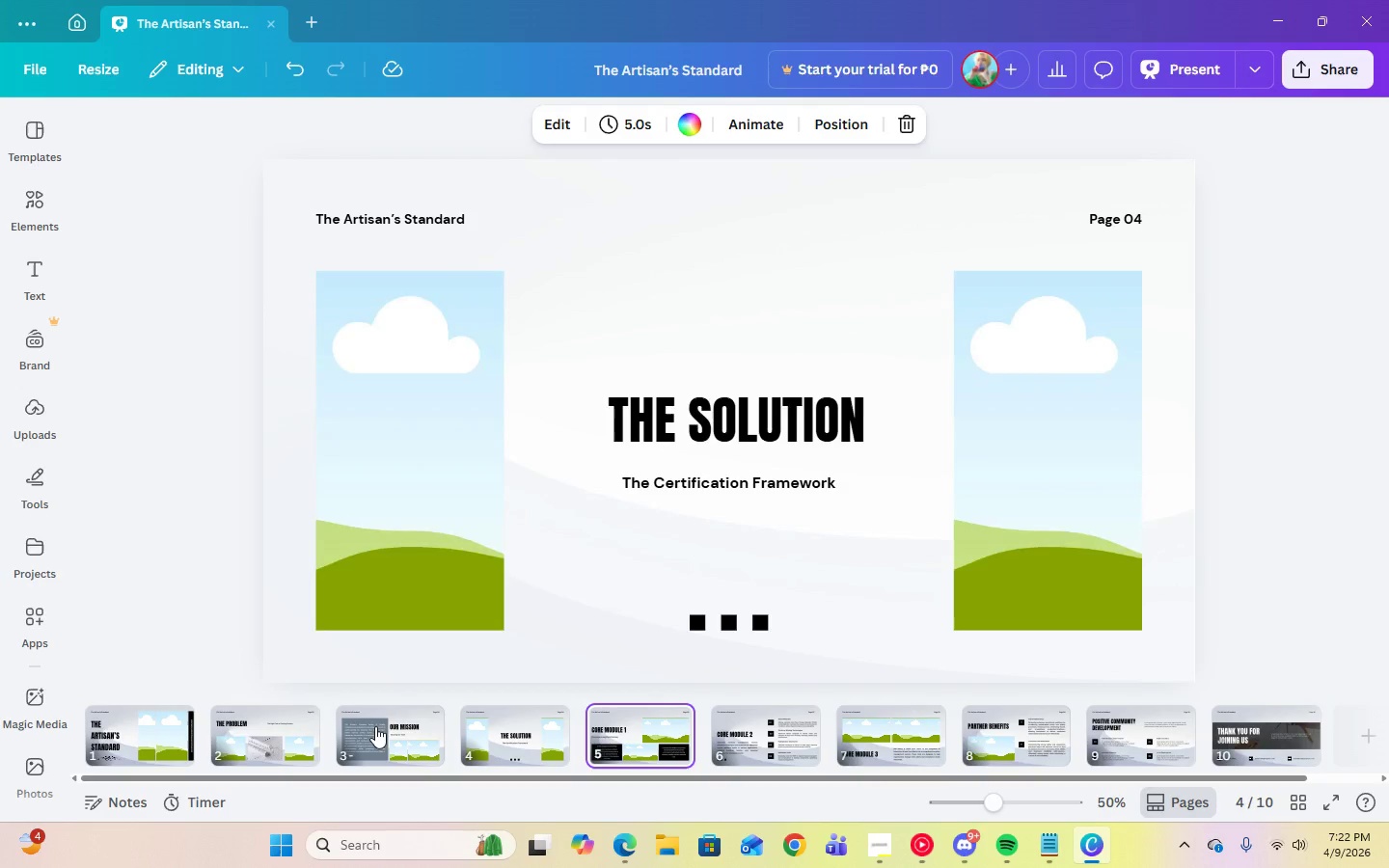 
key(ArrowRight)
 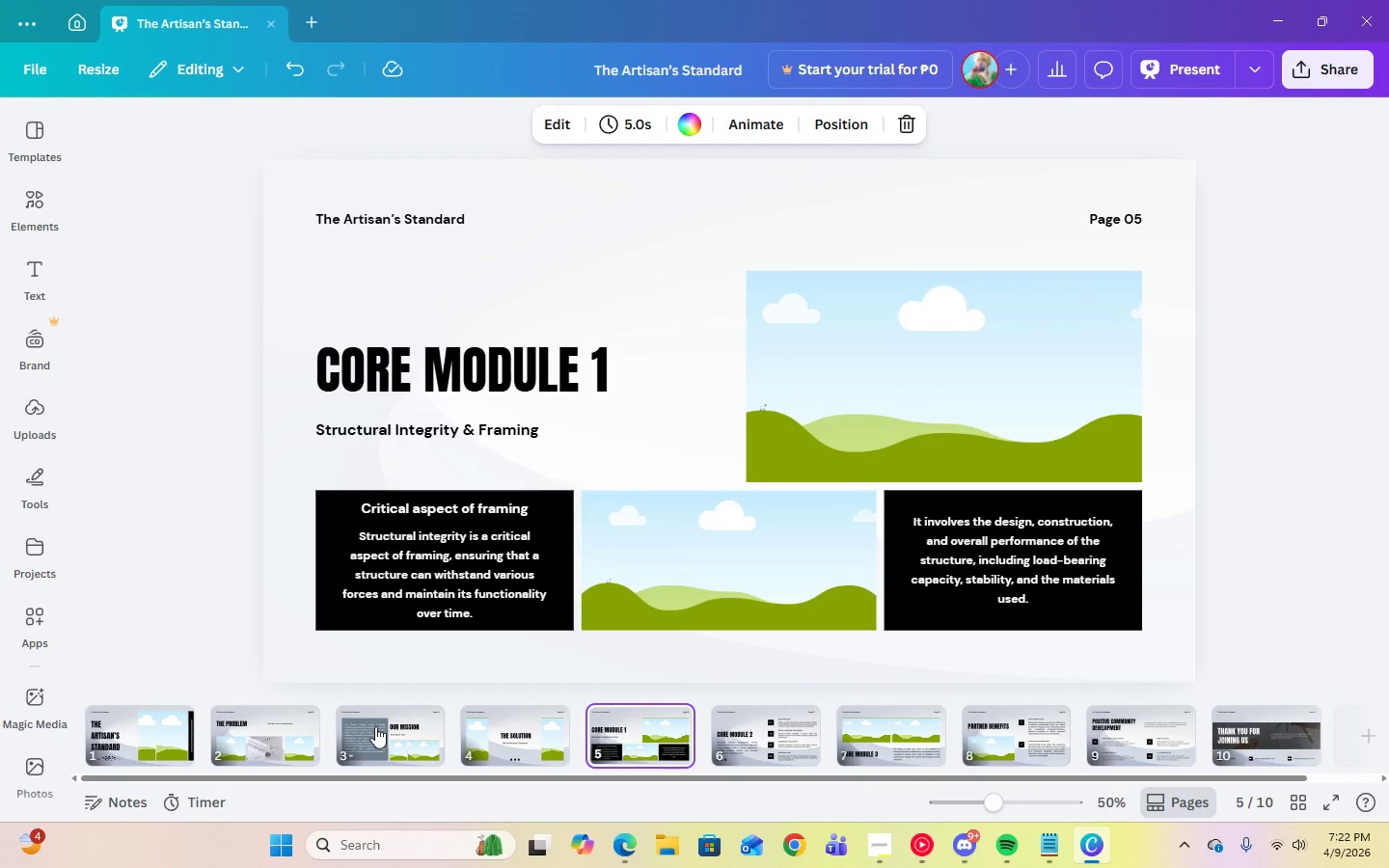 
key(ArrowRight)
 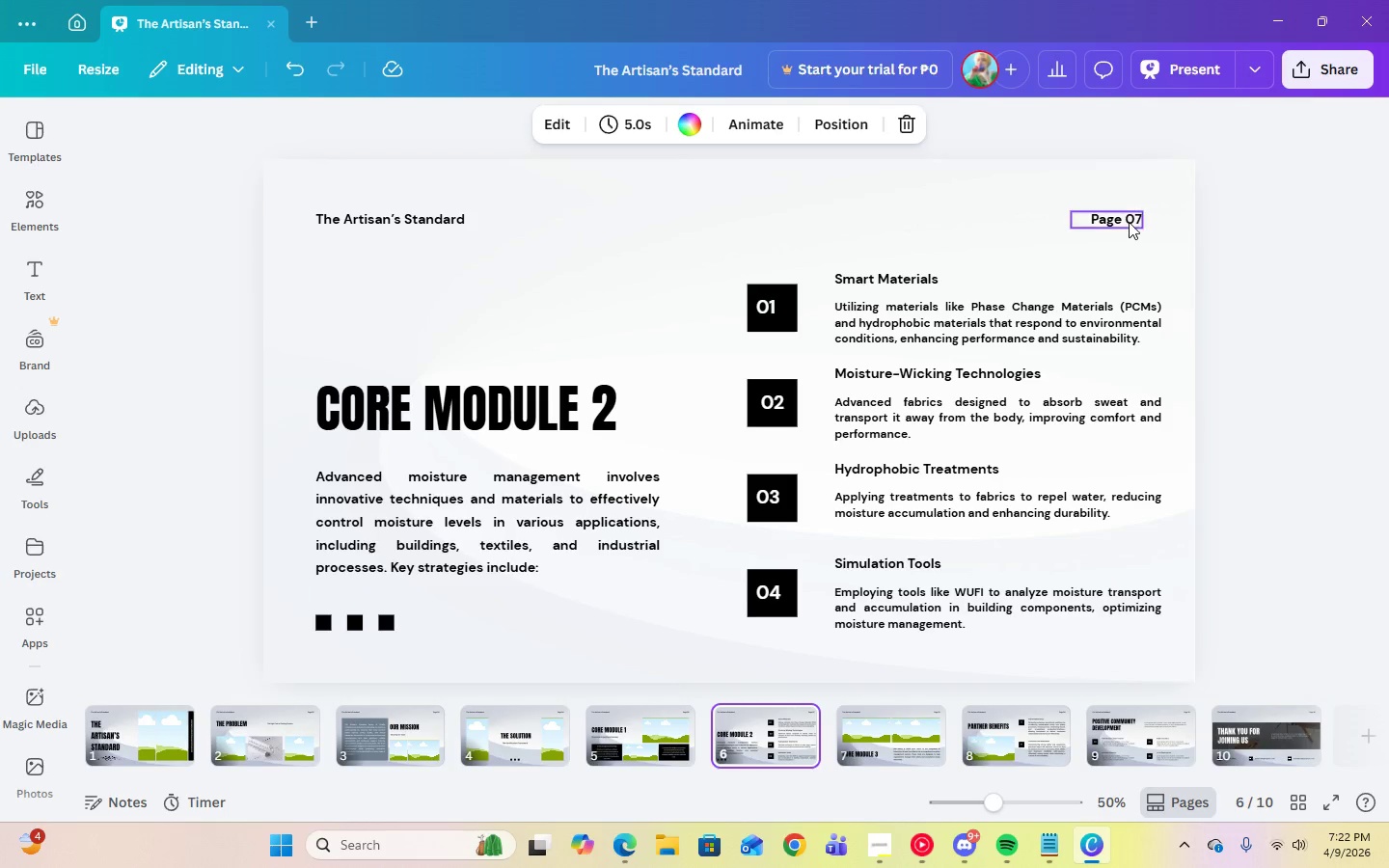 
double_click([1132, 220])
 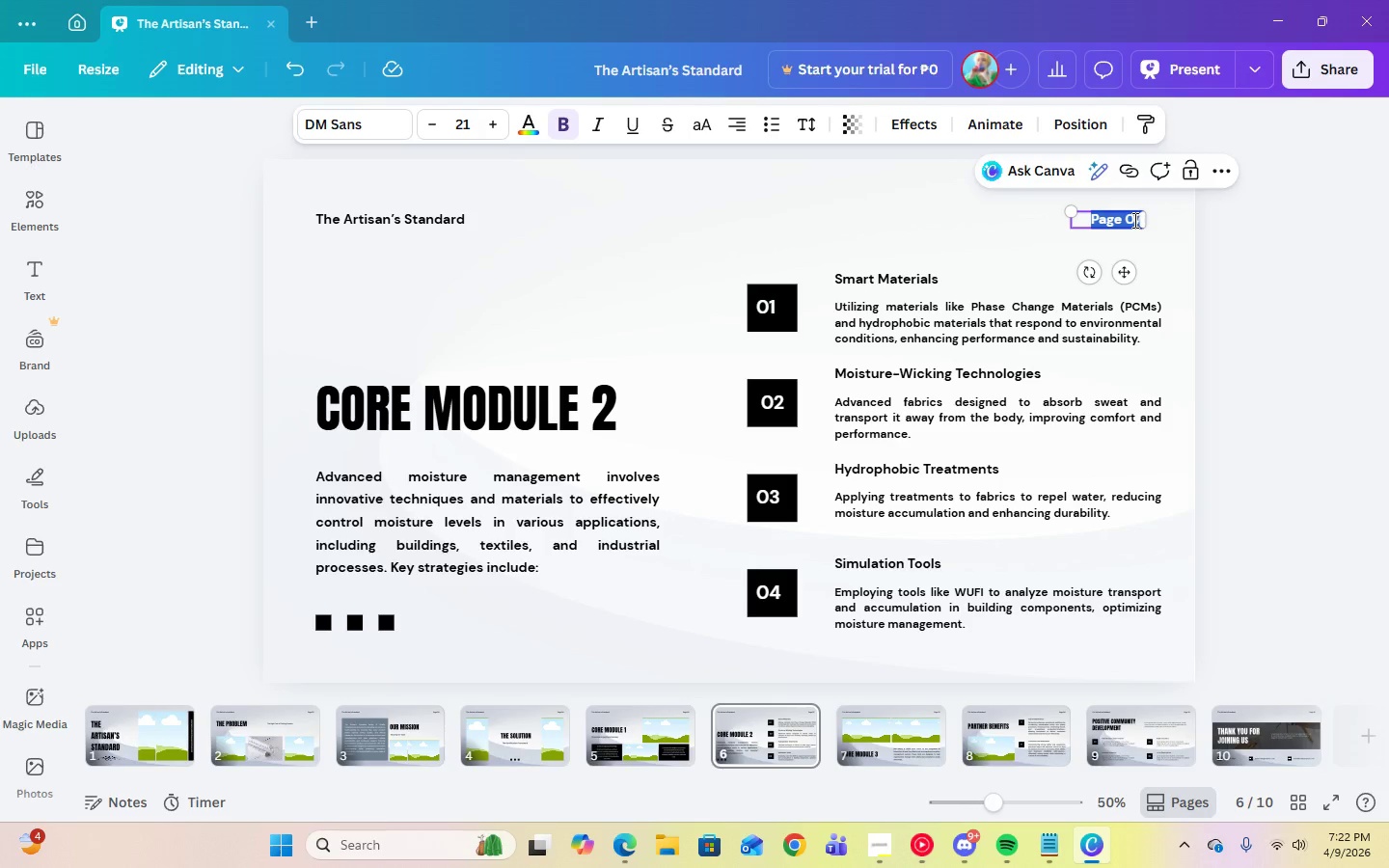 
triple_click([1133, 220])
 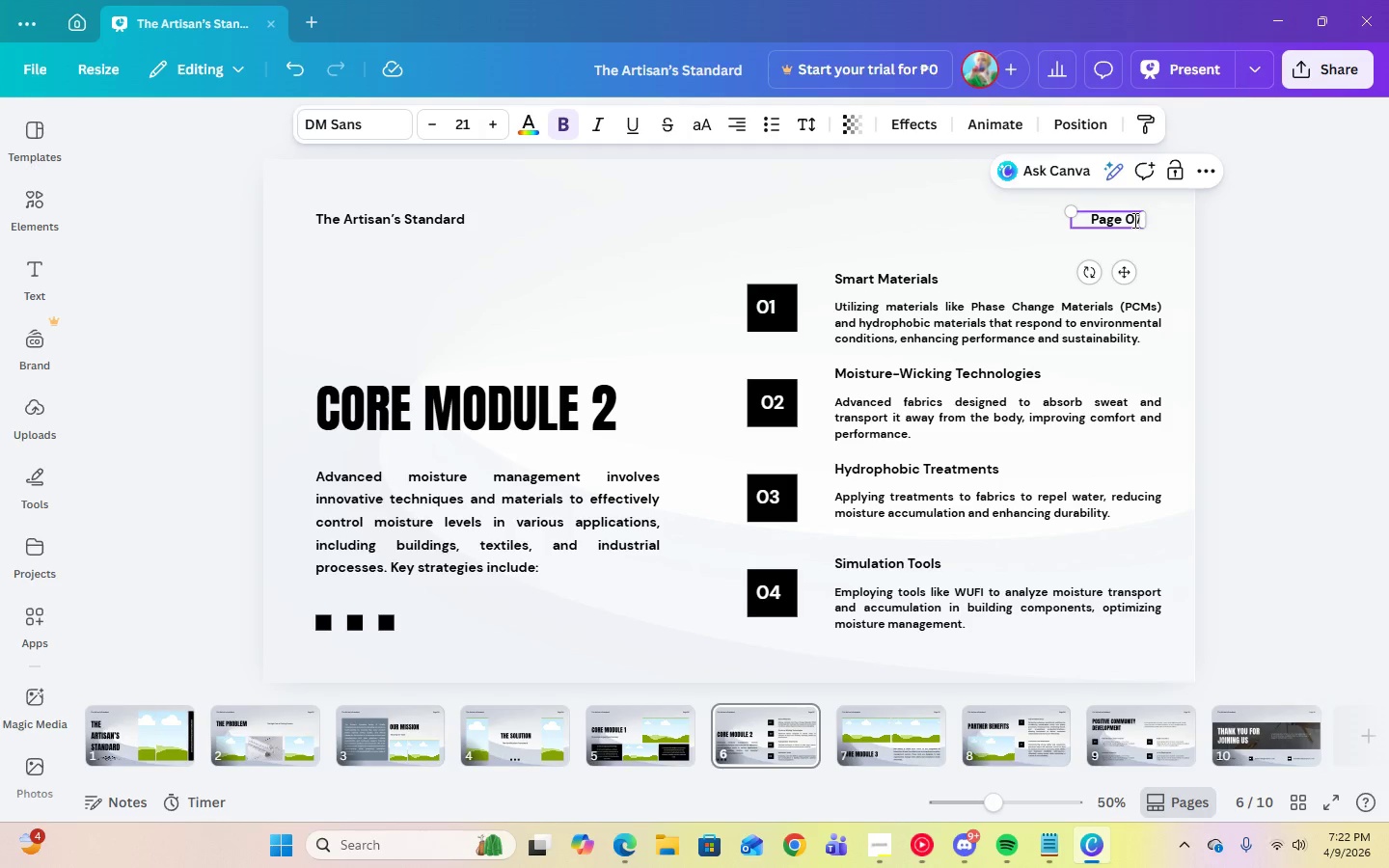 
key(ArrowRight)
 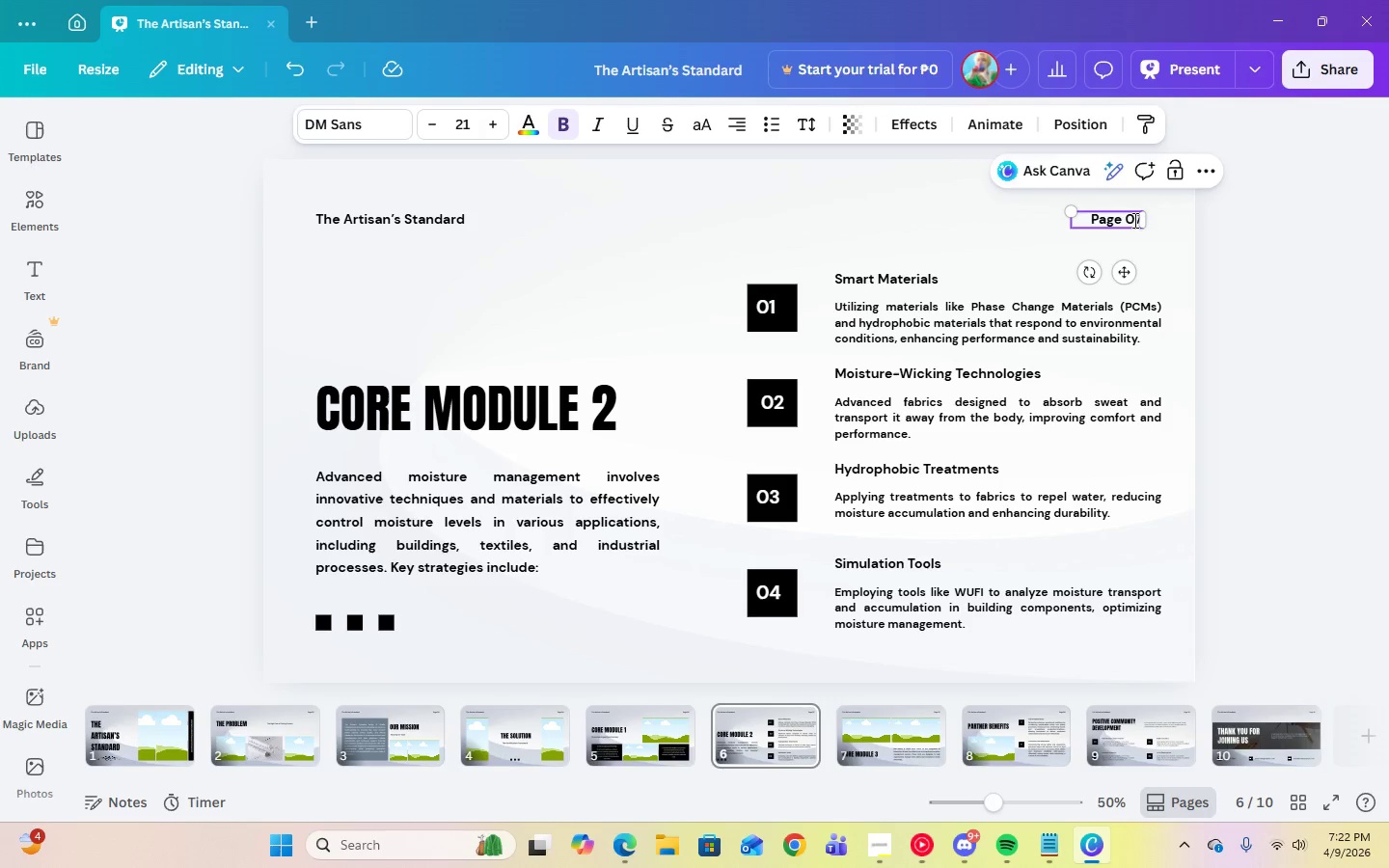 
key(Backspace)
 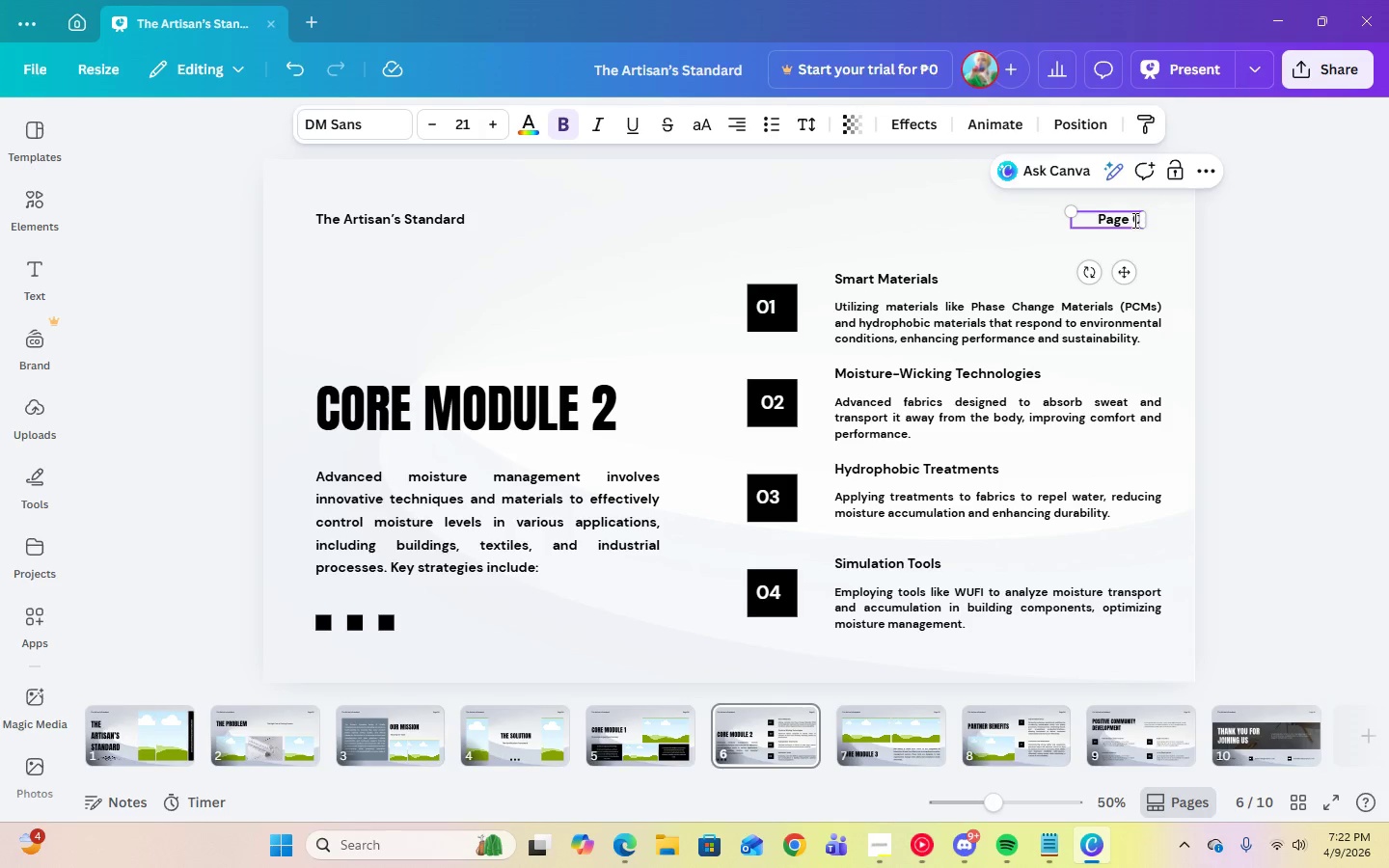 
key(Numpad6)
 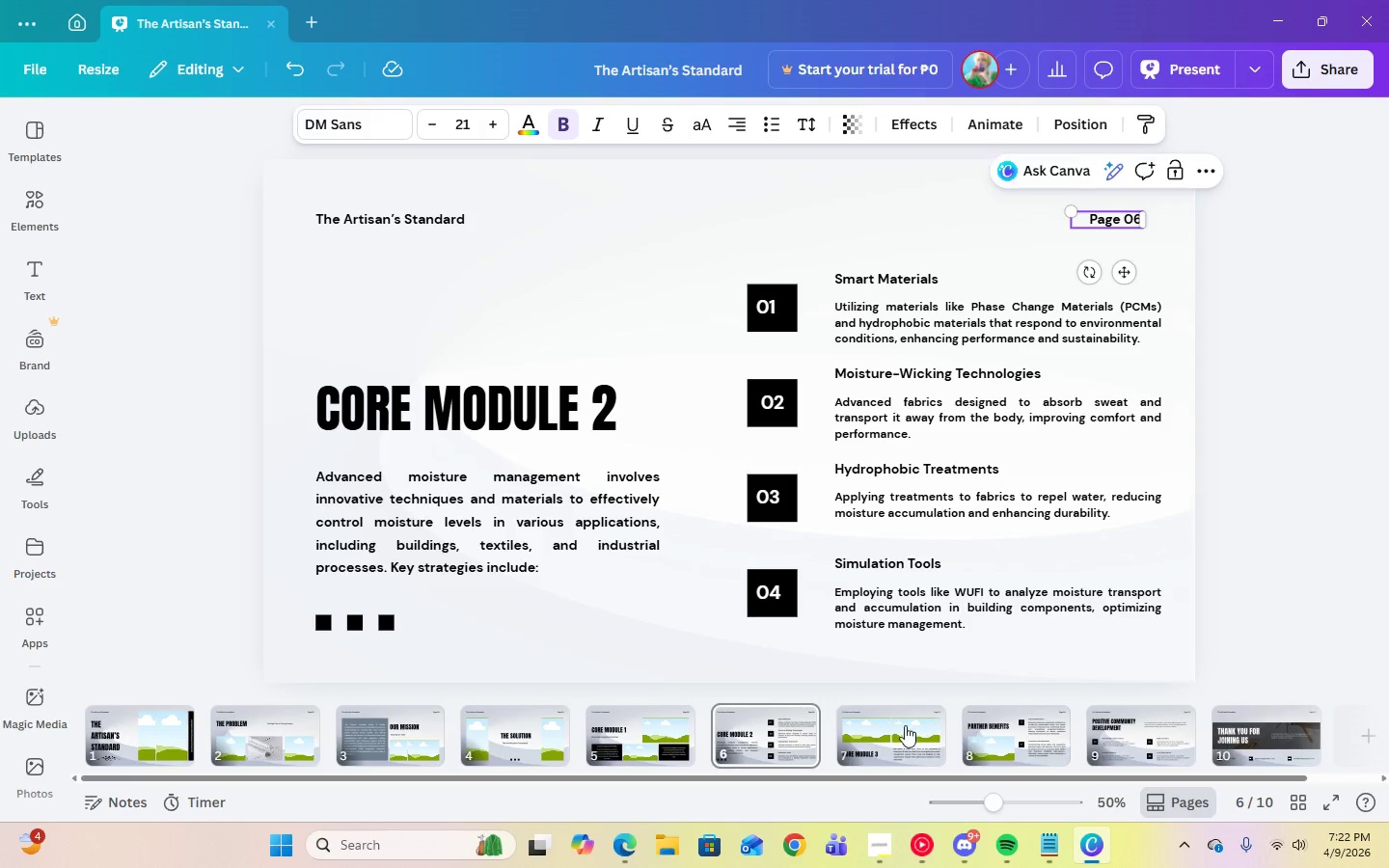 
left_click([889, 734])
 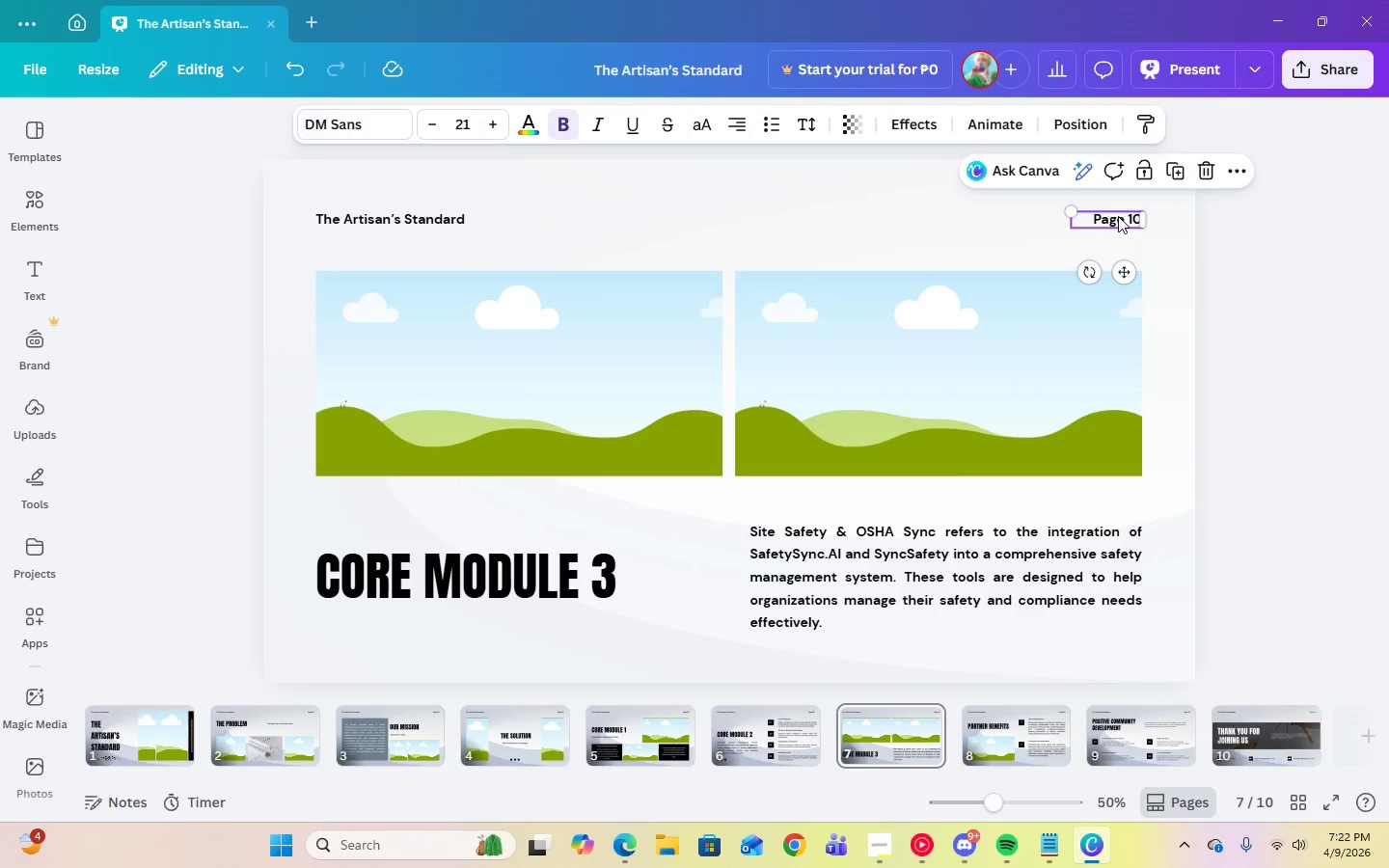 
double_click([1125, 219])
 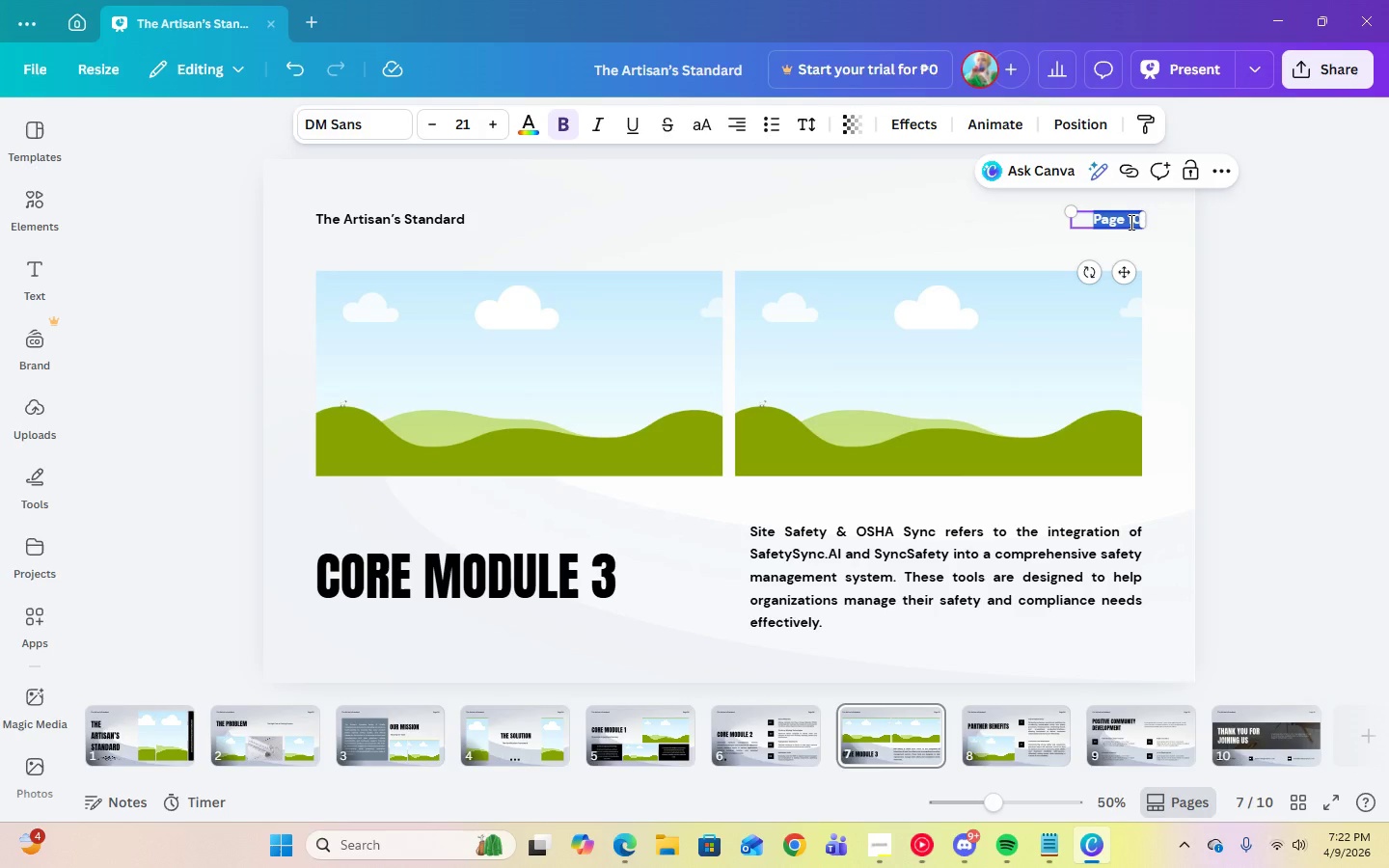 
left_click([1130, 222])
 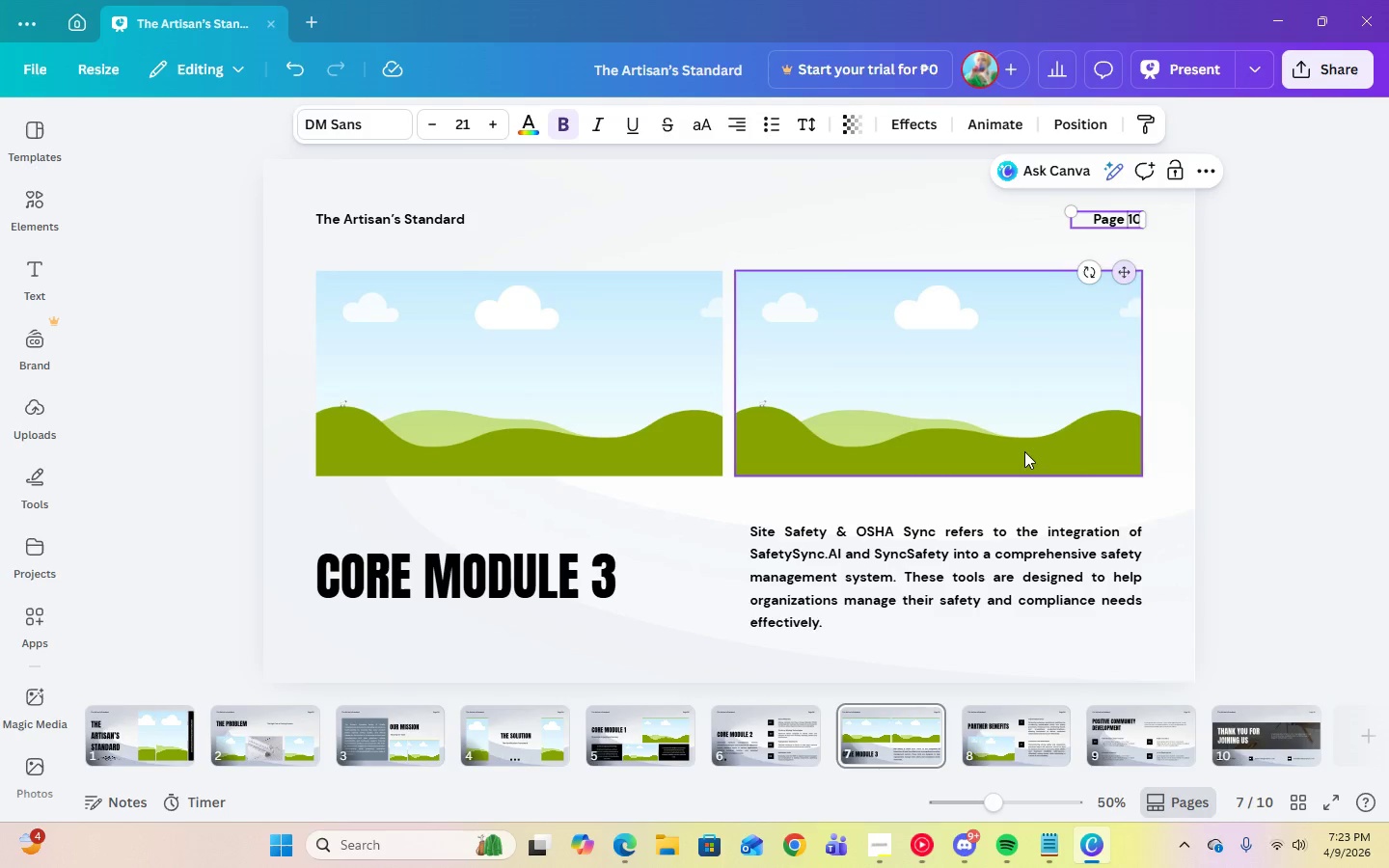 
left_click([787, 740])
 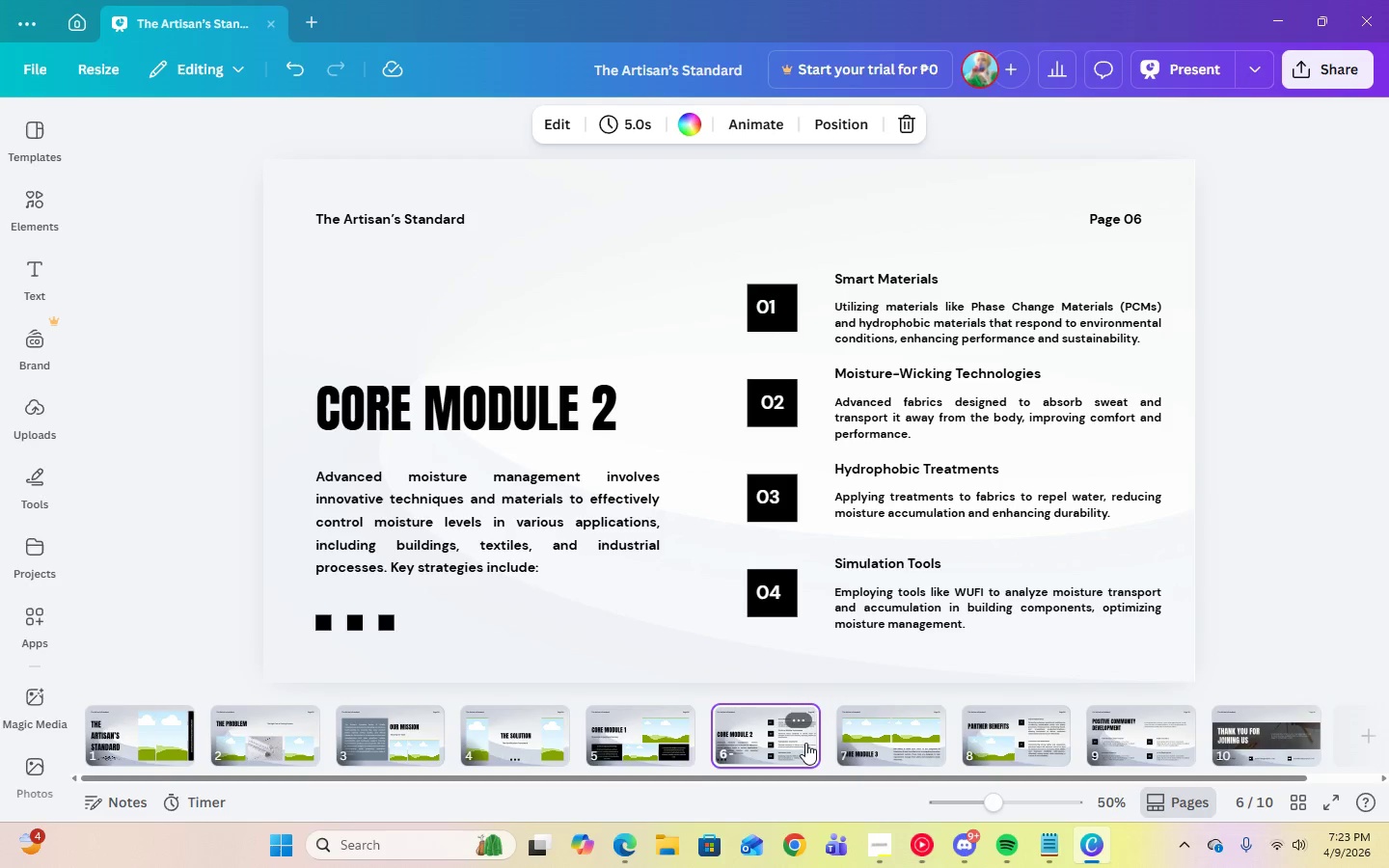 
left_click([869, 743])
 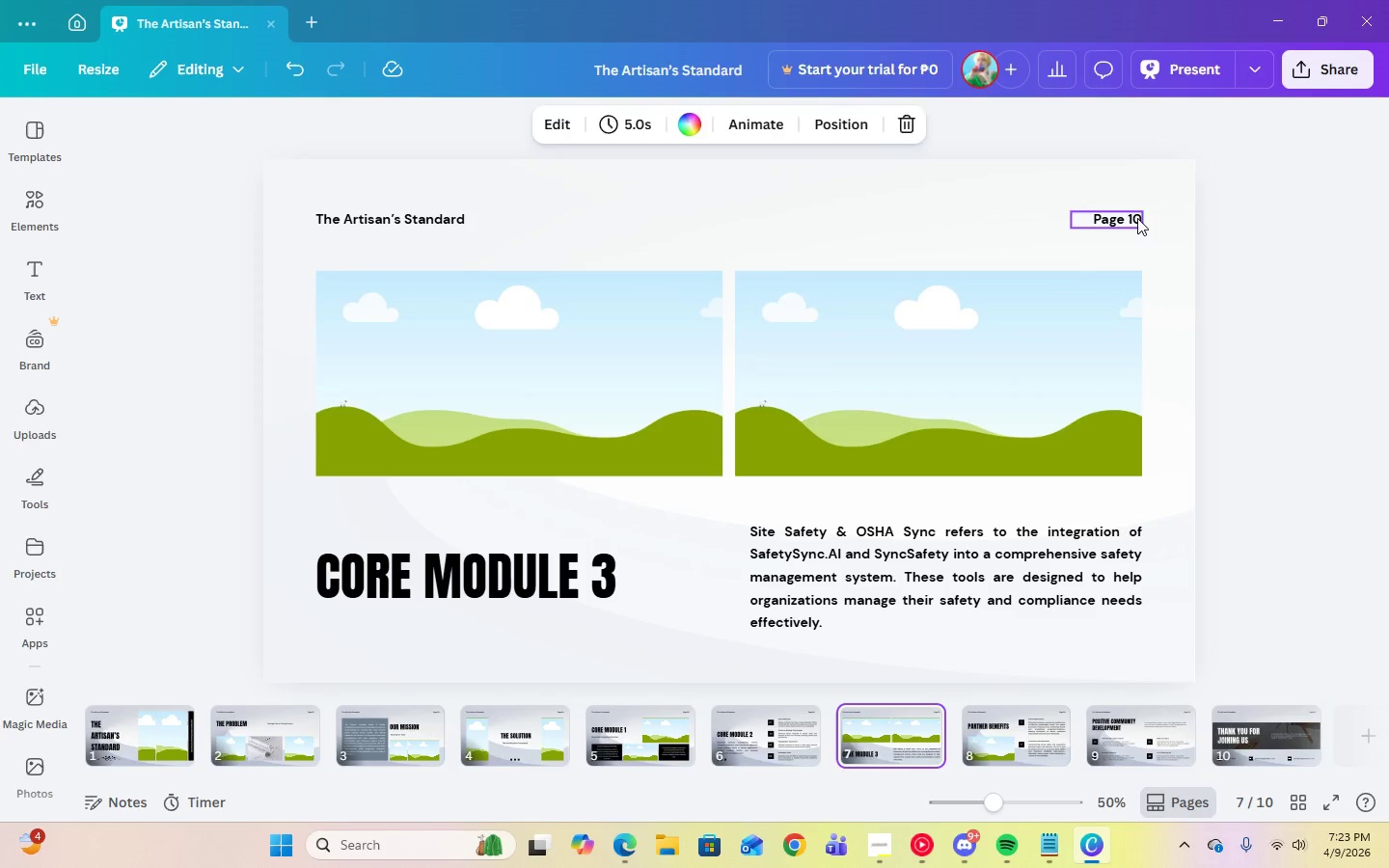 
double_click([1136, 218])
 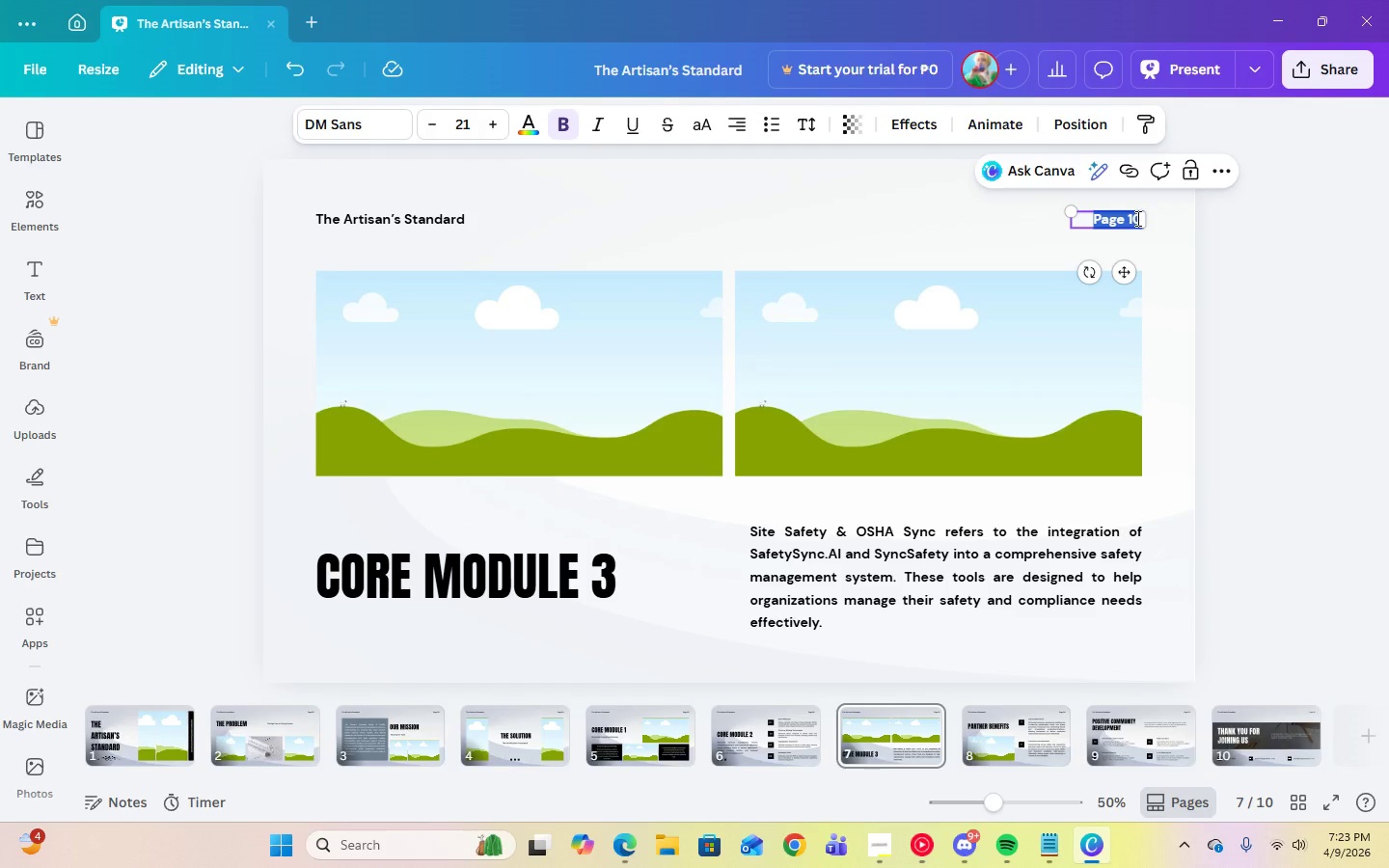 
triple_click([1136, 218])
 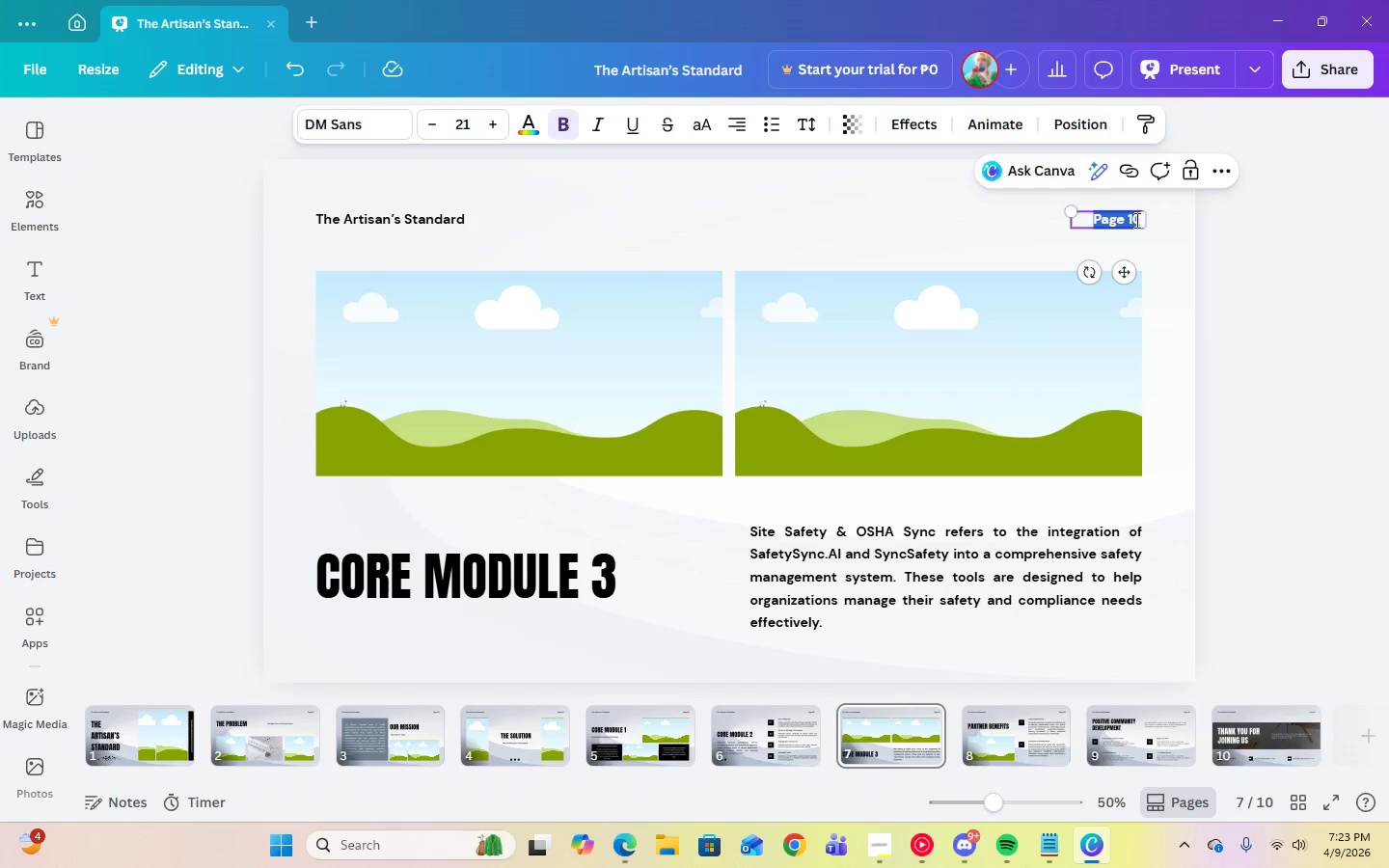 
left_click([1132, 221])
 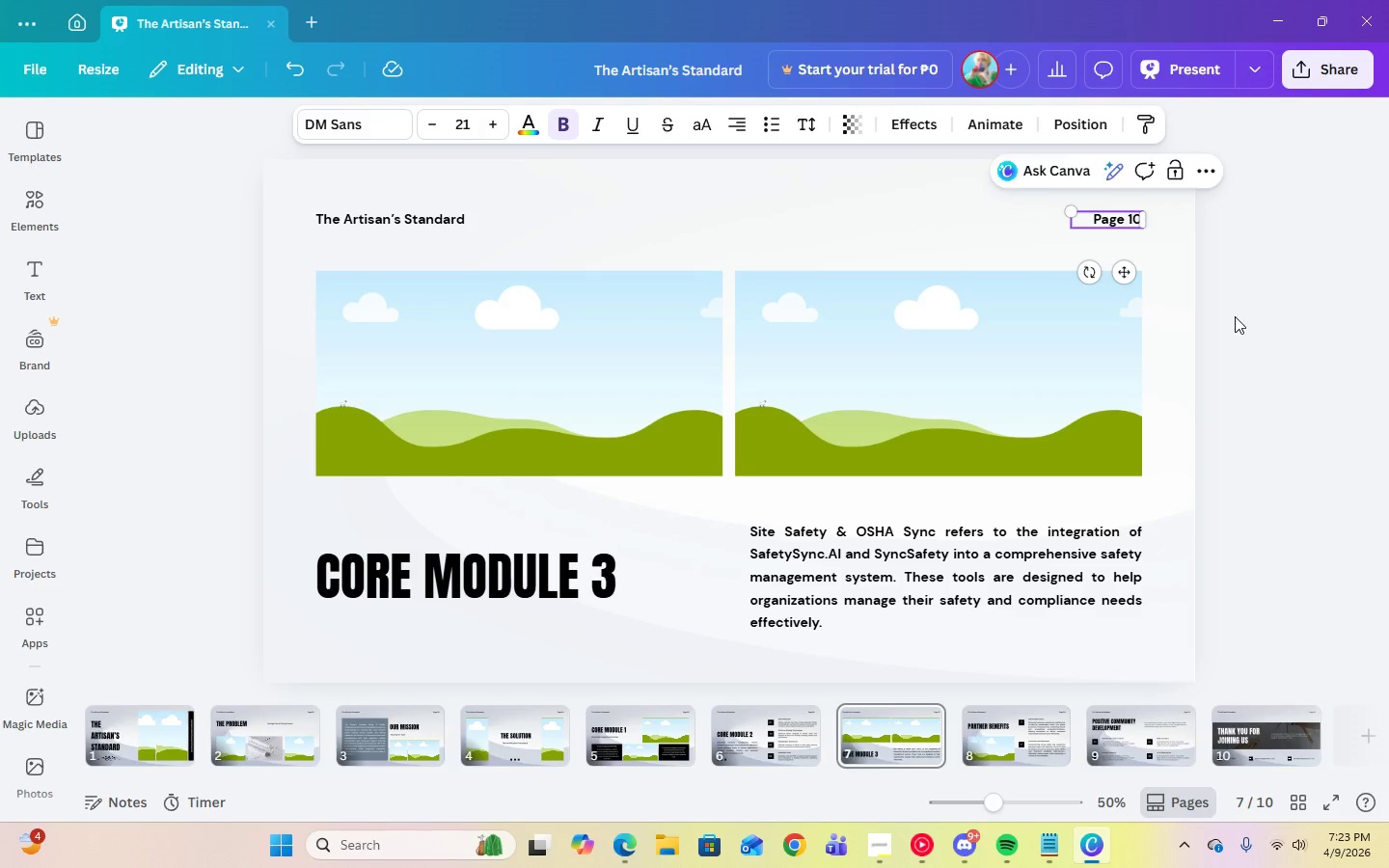 
key(ArrowRight)
 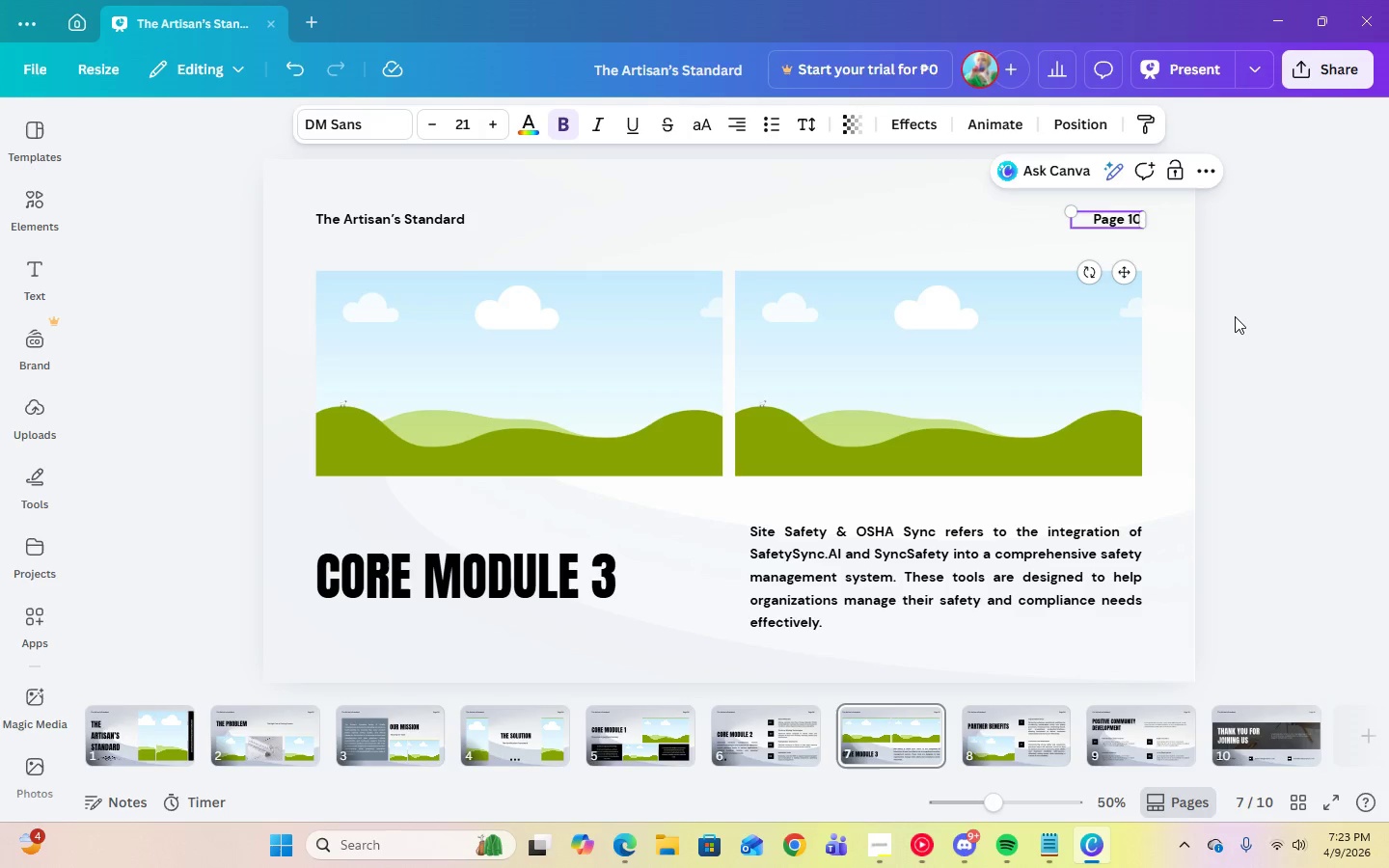 
key(Backspace)
 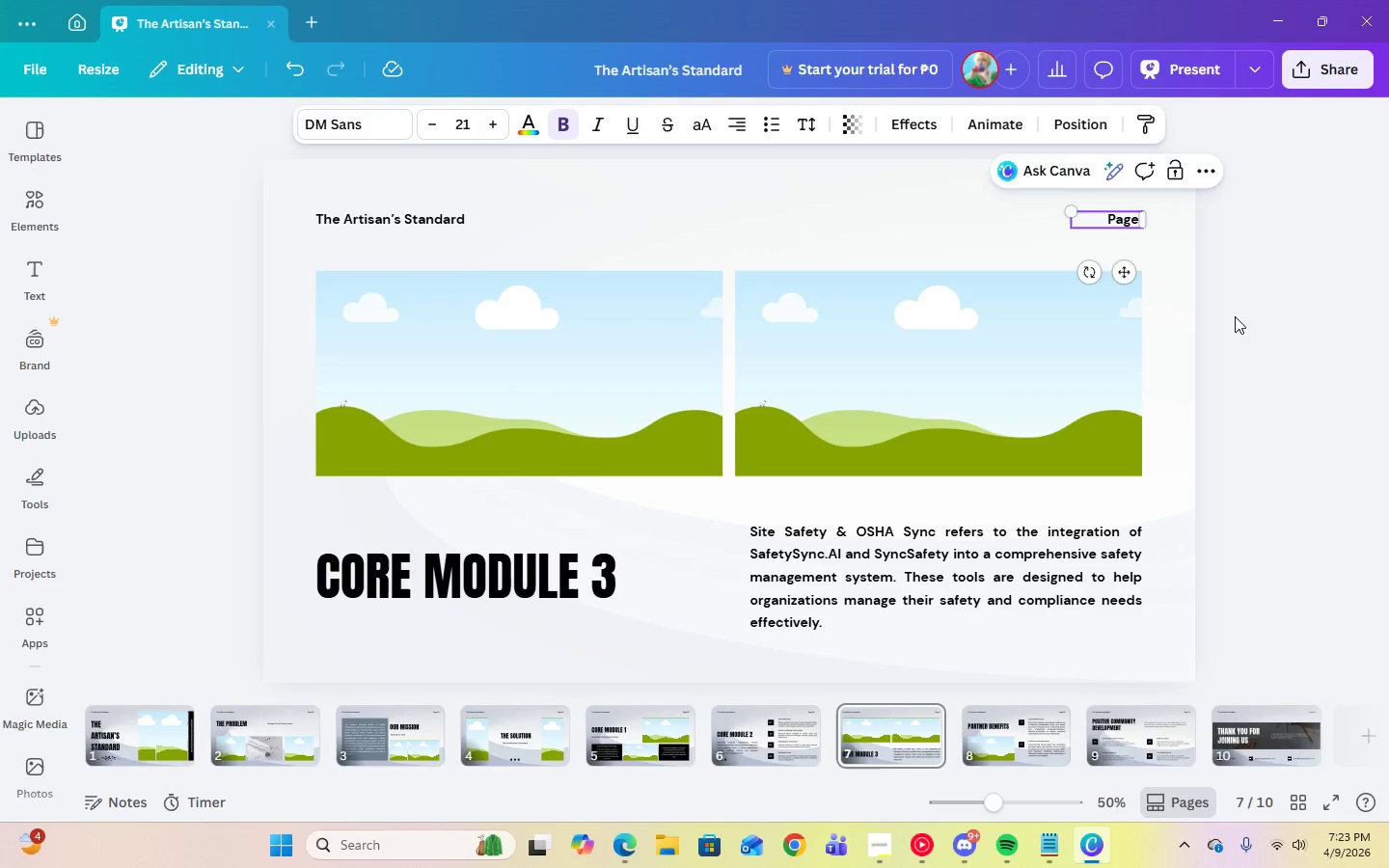 
key(Backspace)
 